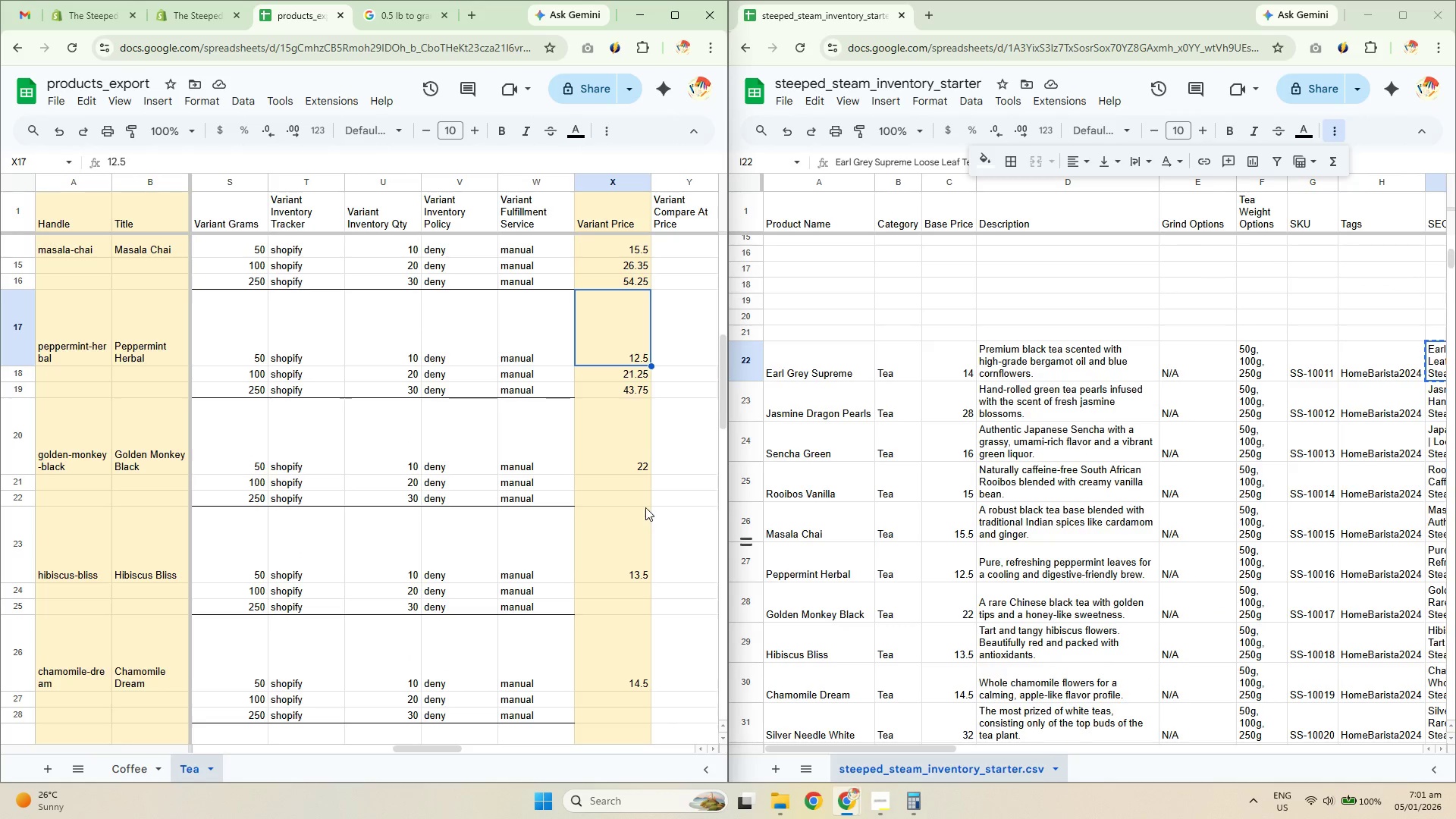 
left_click([632, 478])
 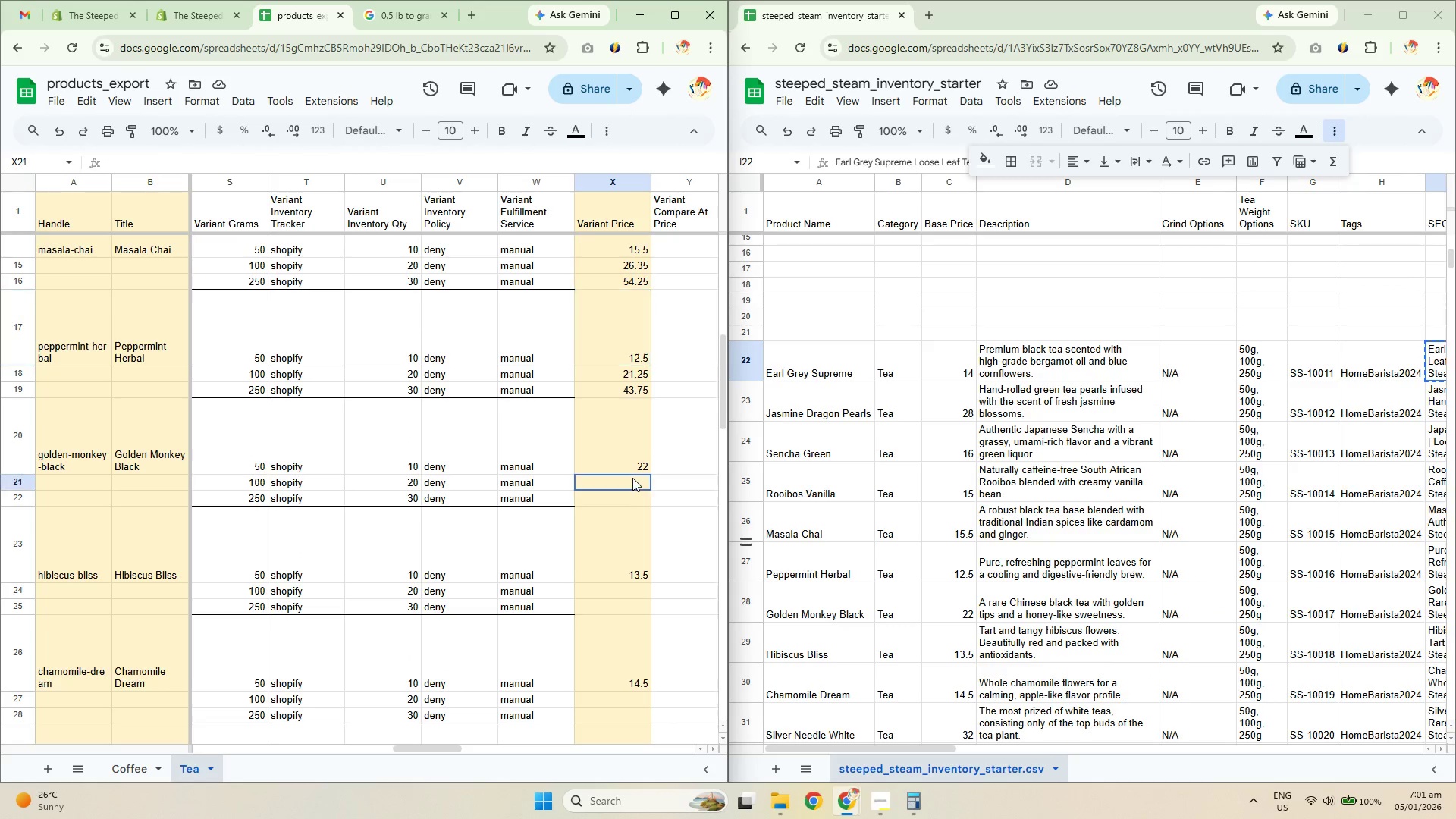 
key(Control+V)
 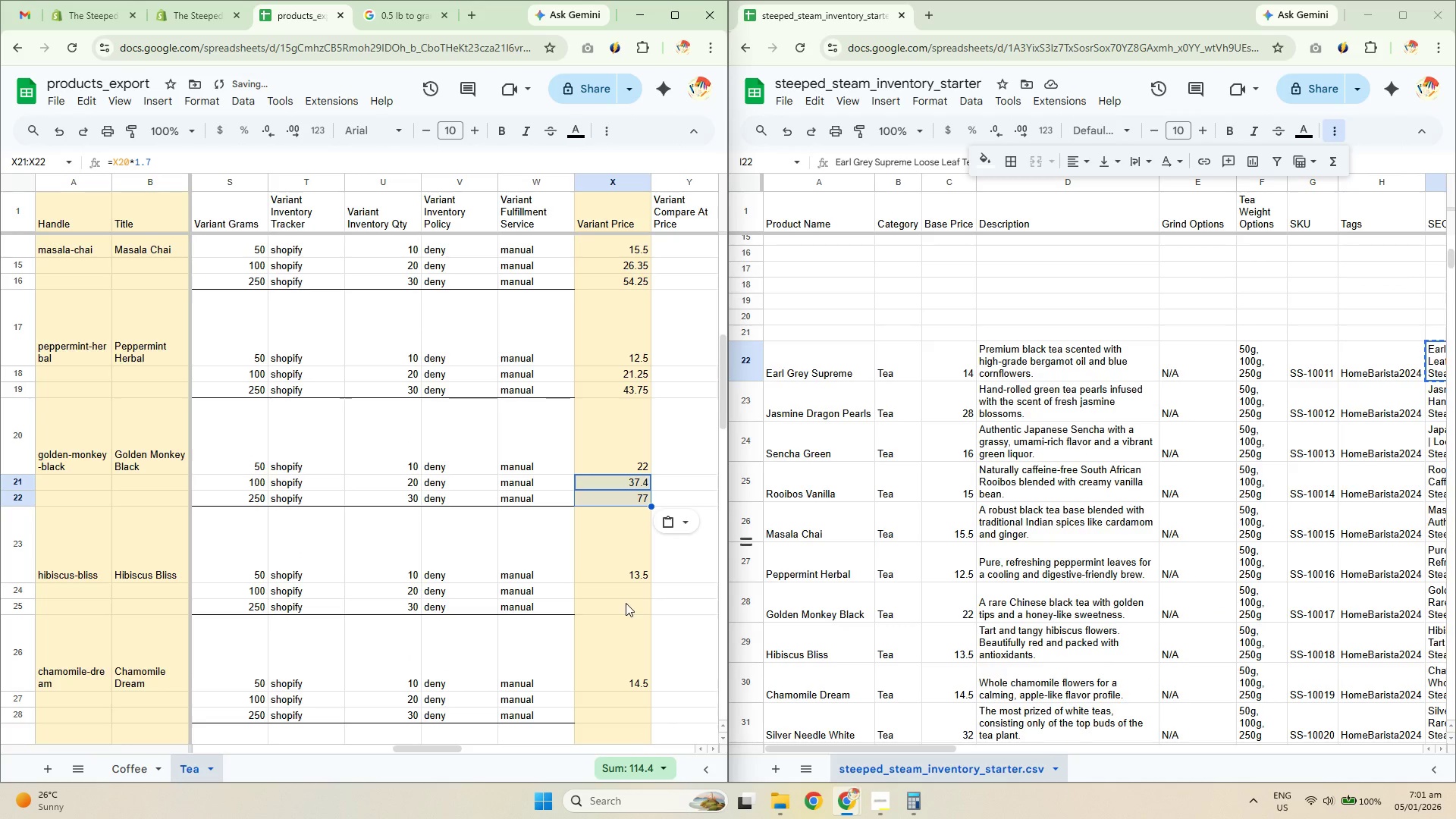 
left_click([629, 588])
 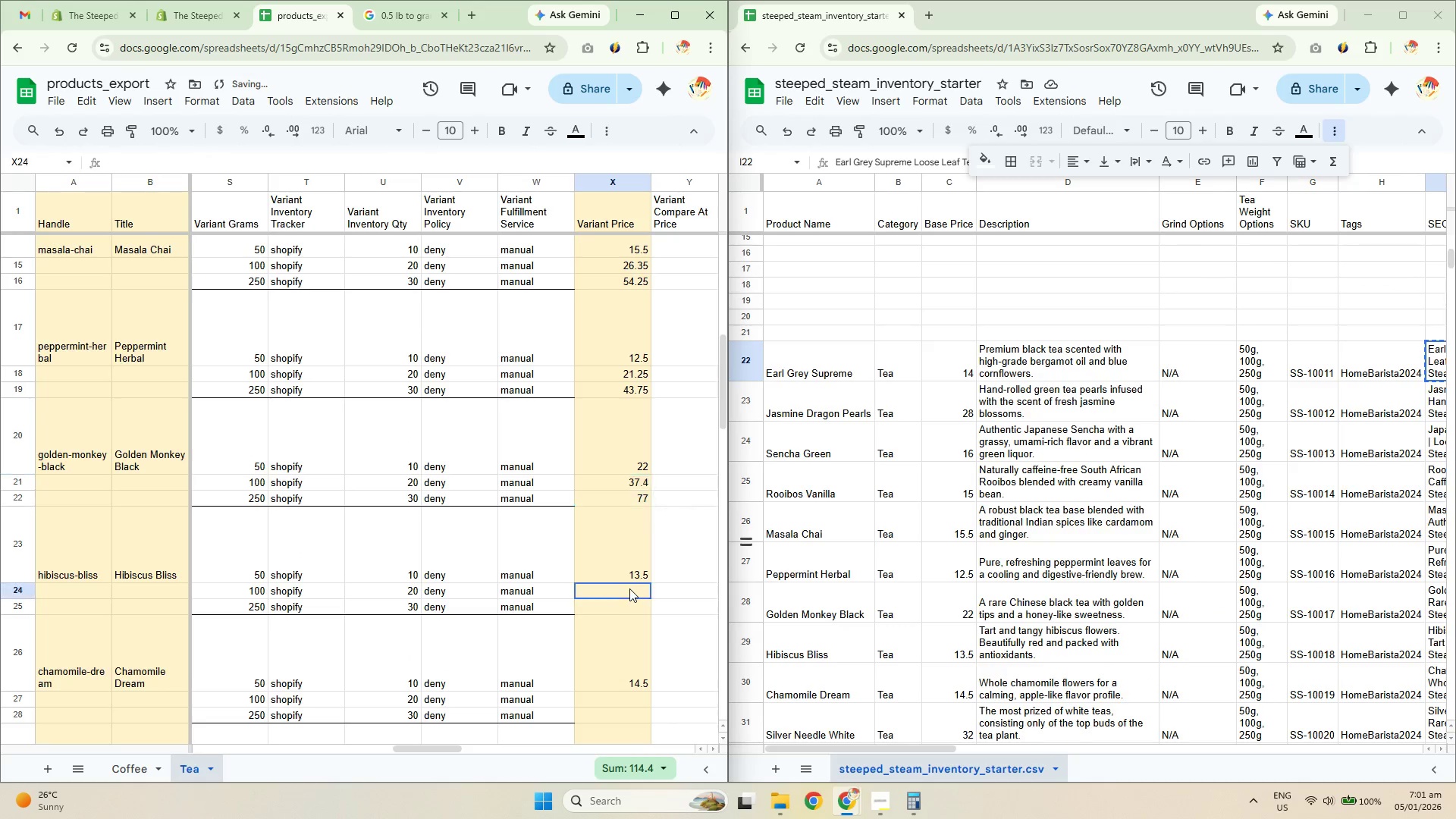 
key(Control+ControlLeft)
 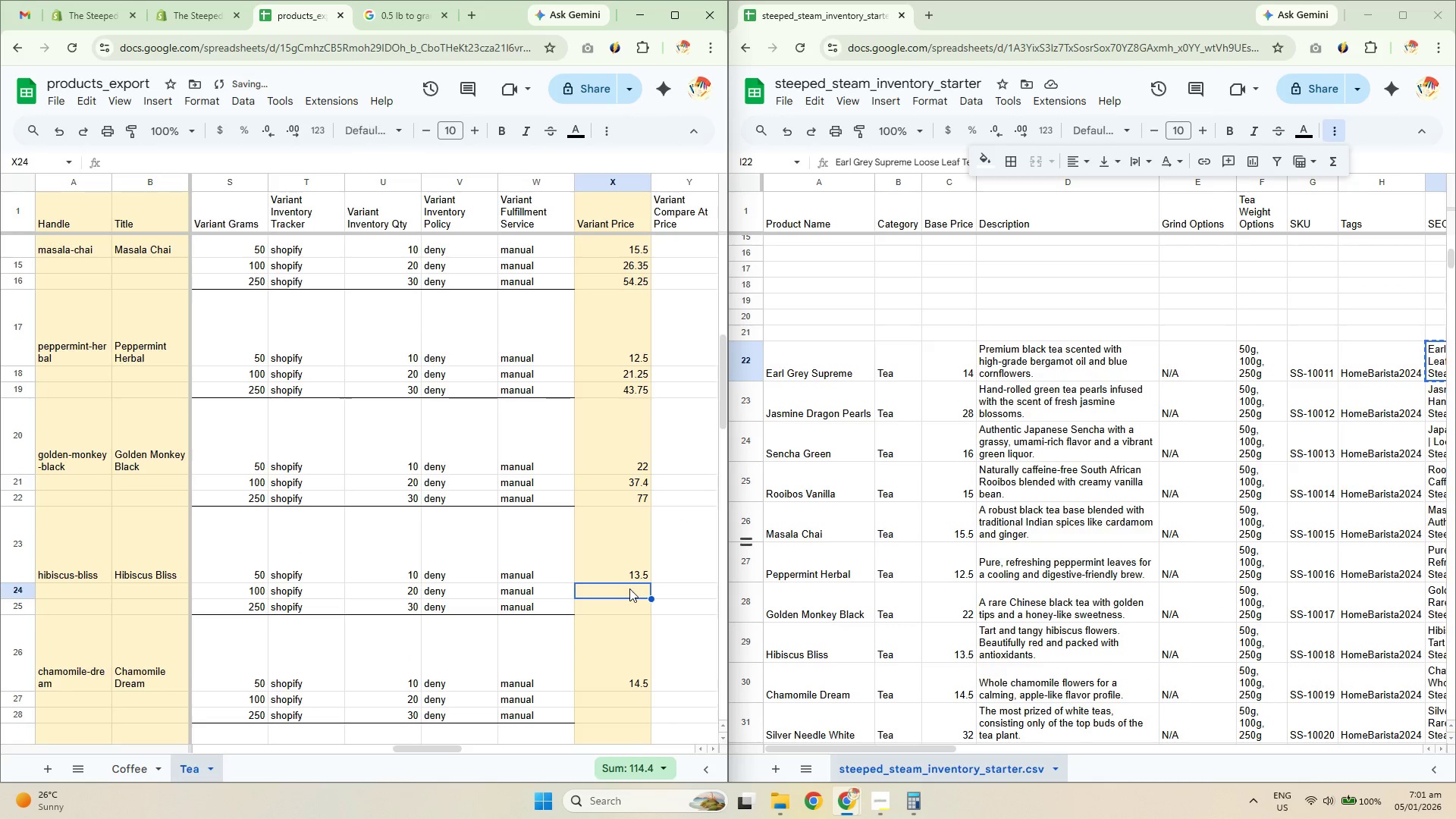 
key(Control+V)
 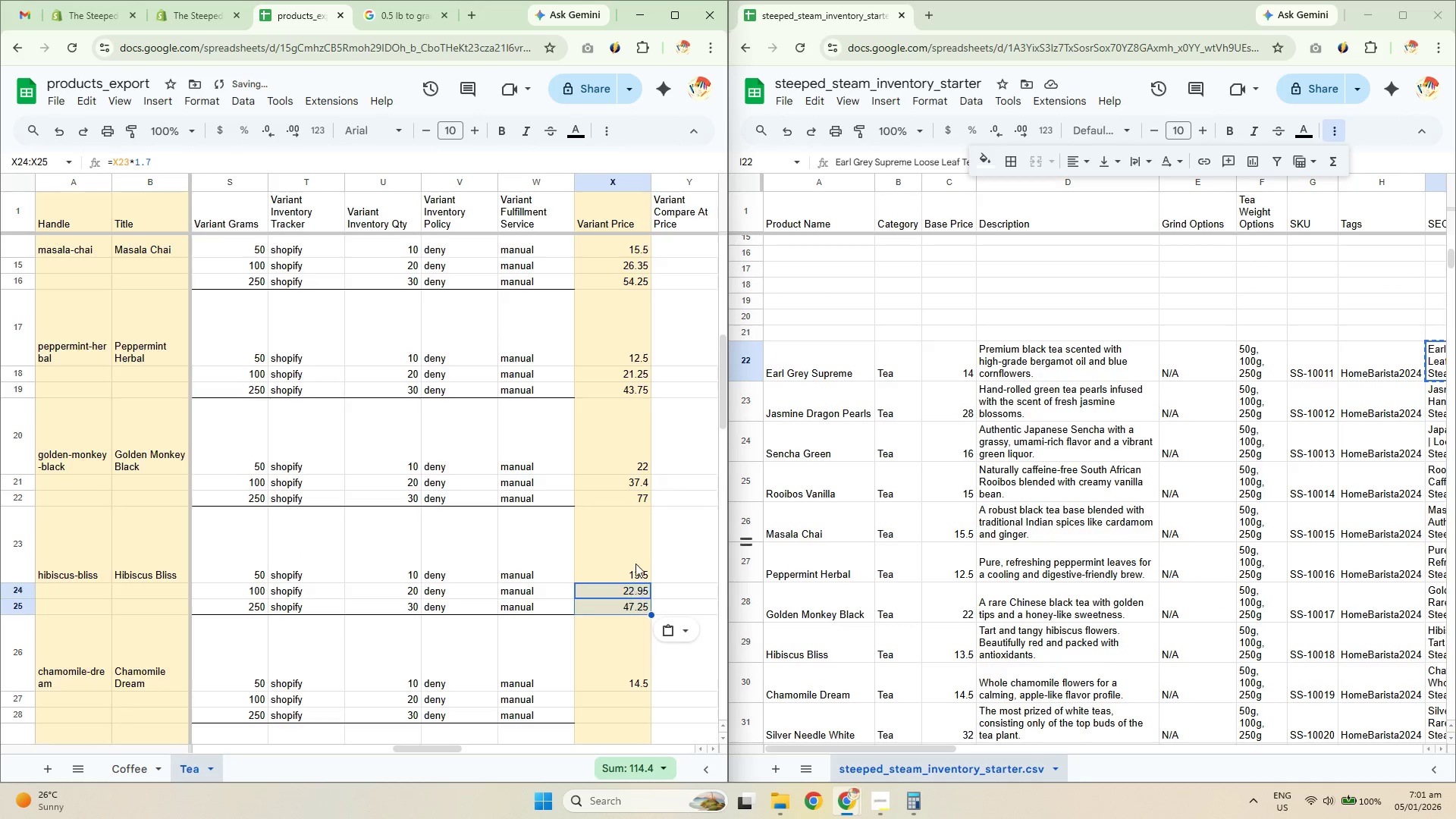 
scroll: coordinate [644, 529], scroll_direction: down, amount: 3.0
 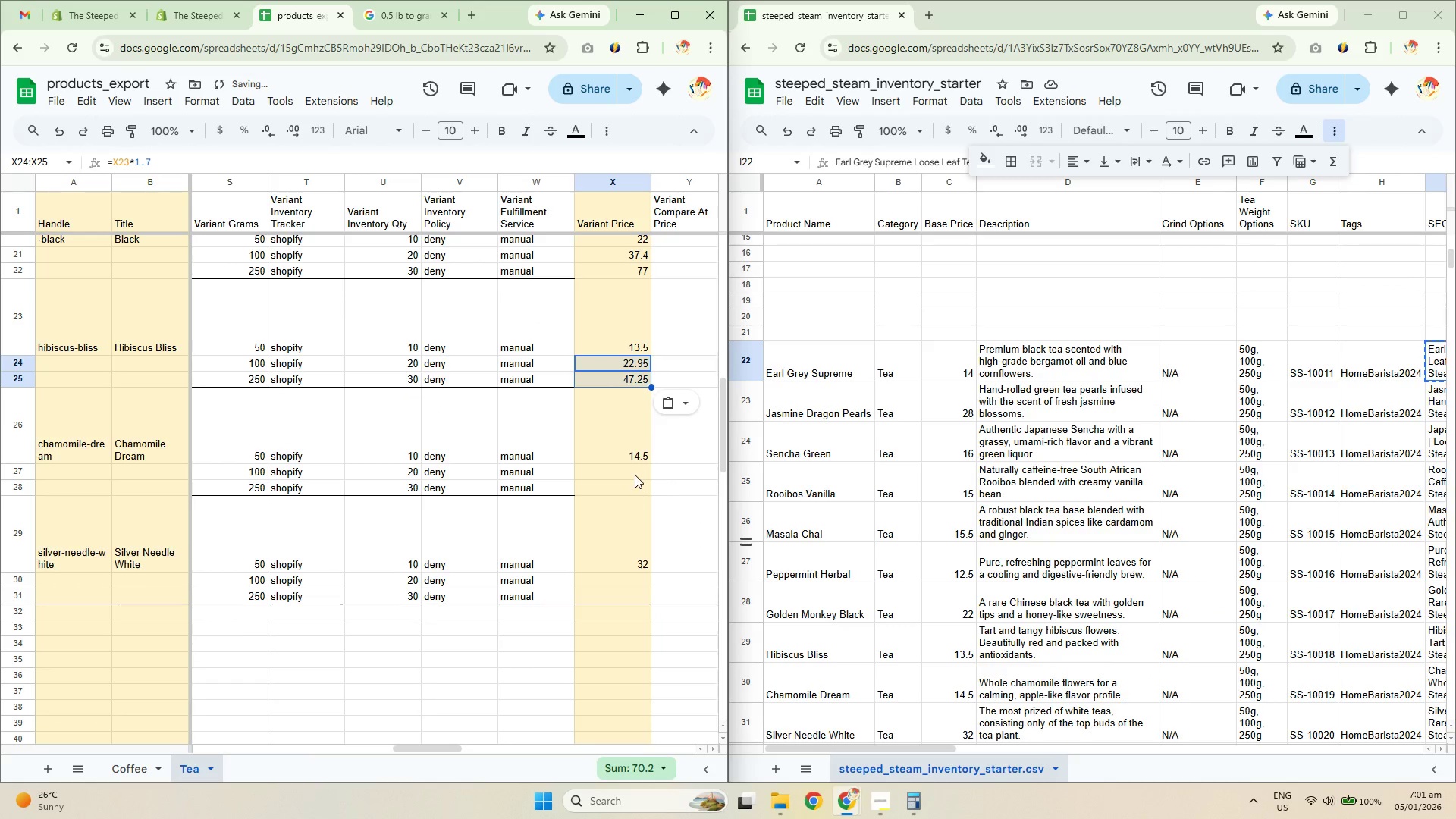 
key(Control+ControlLeft)
 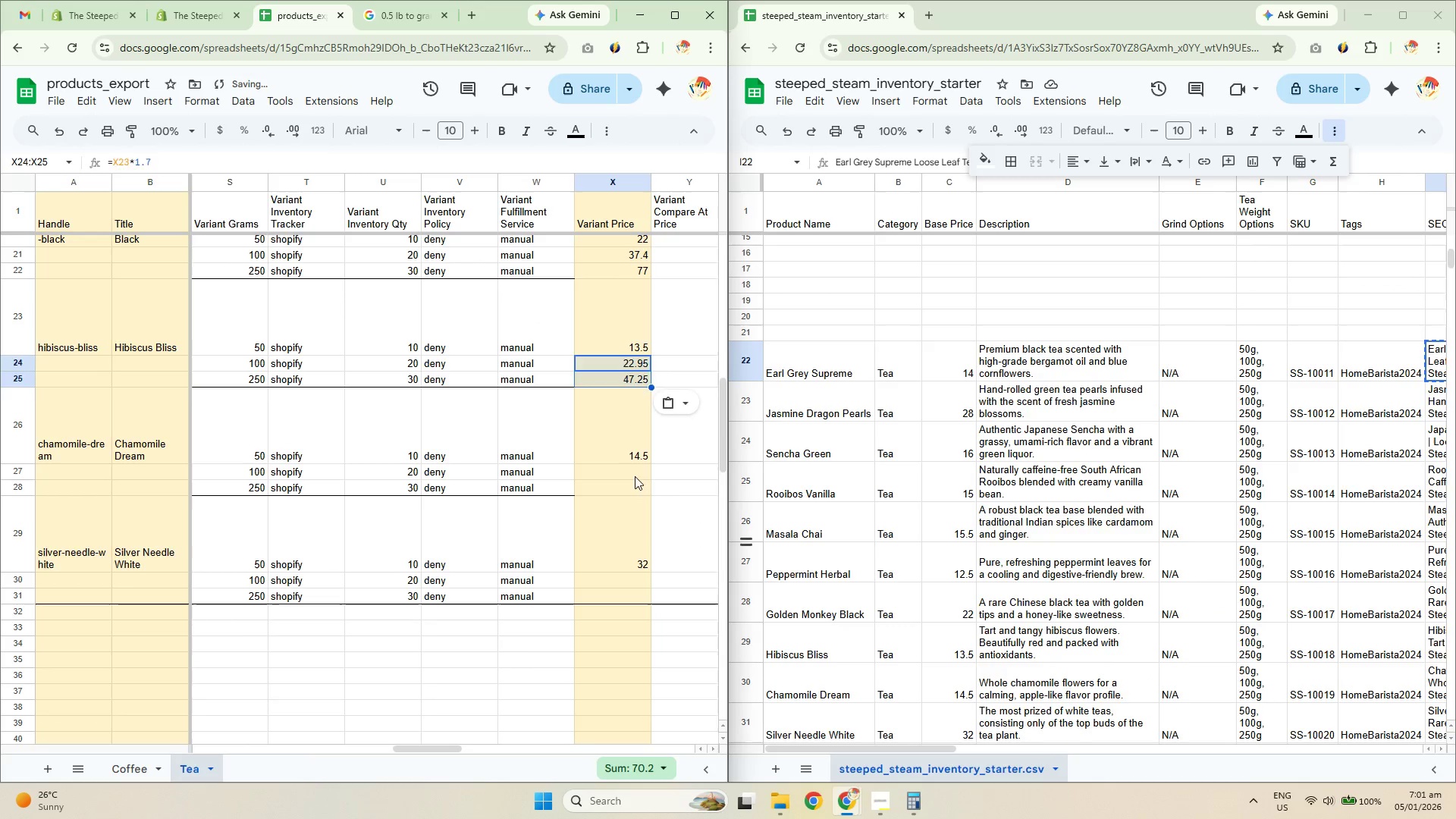 
left_click([635, 476])
 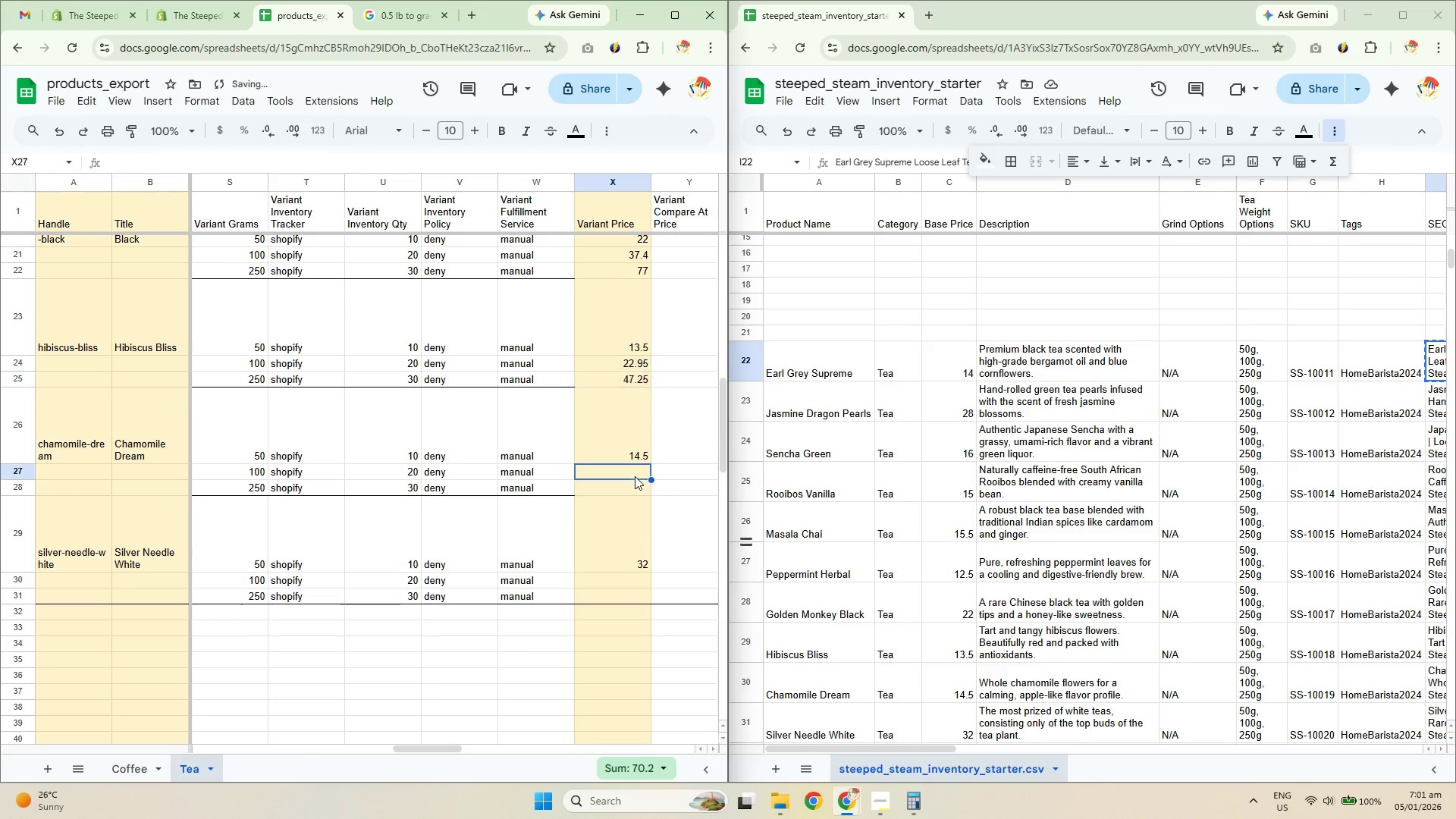 
key(Control+ControlLeft)
 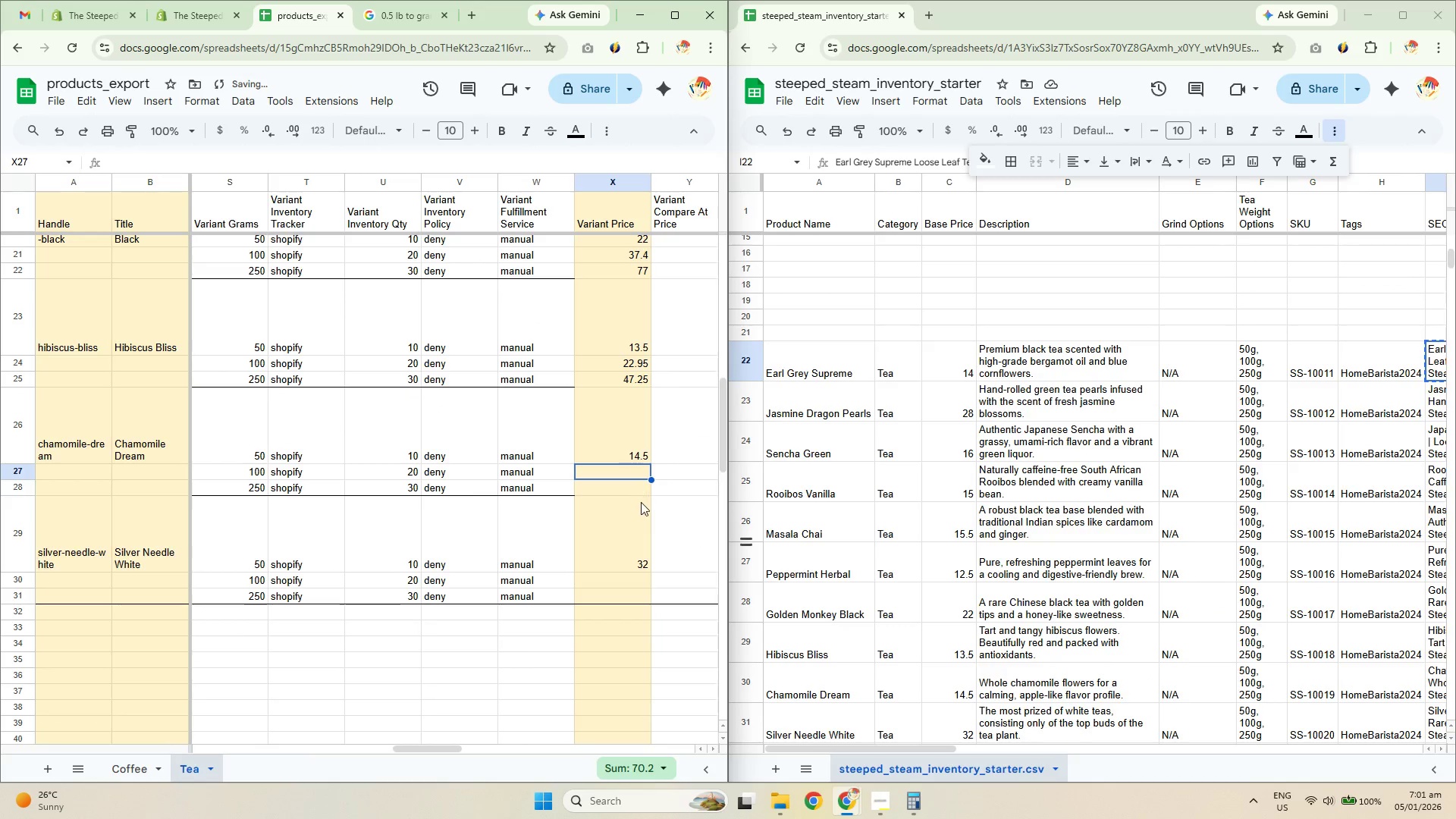 
key(Control+V)
 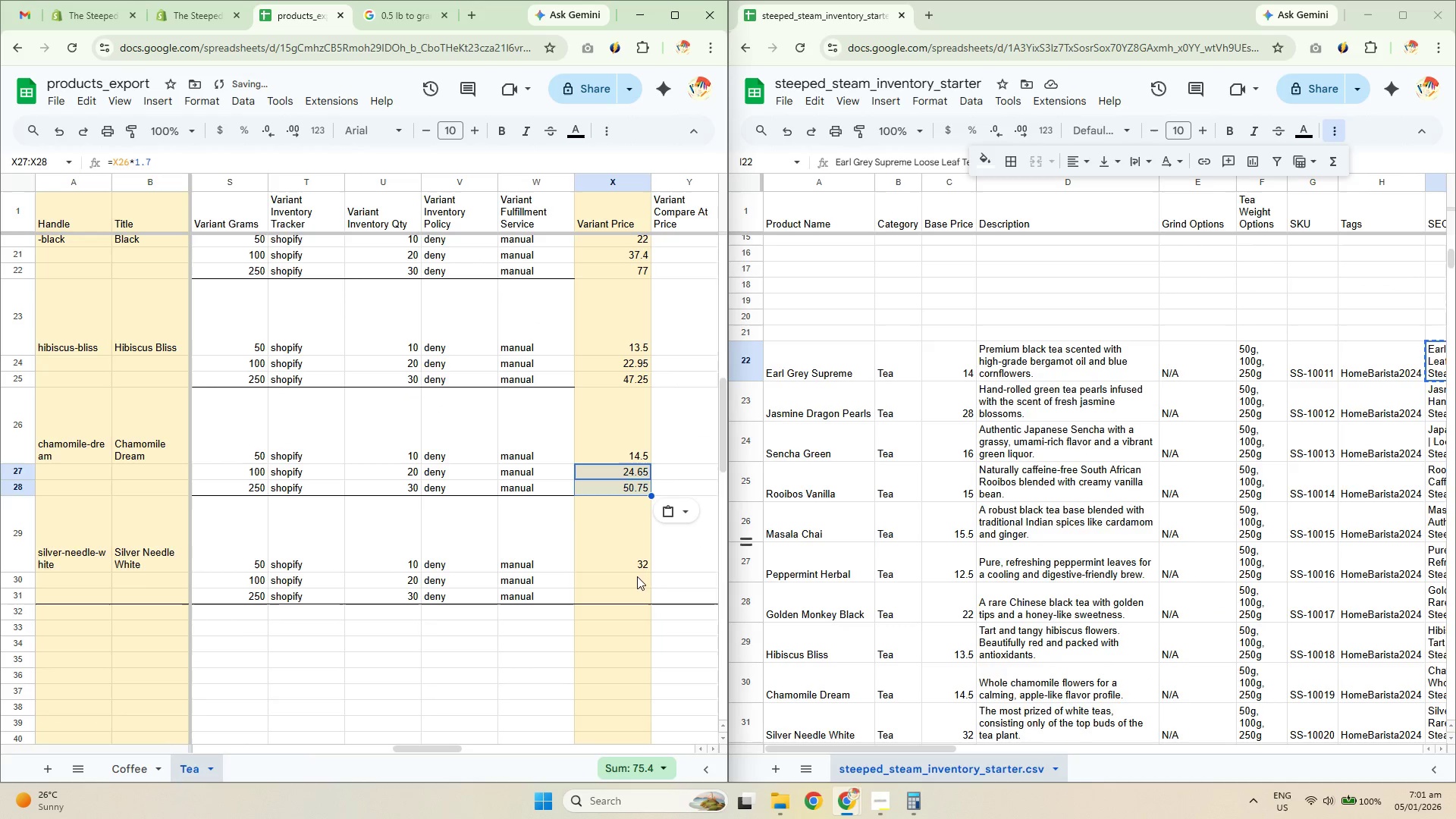 
left_click([635, 579])
 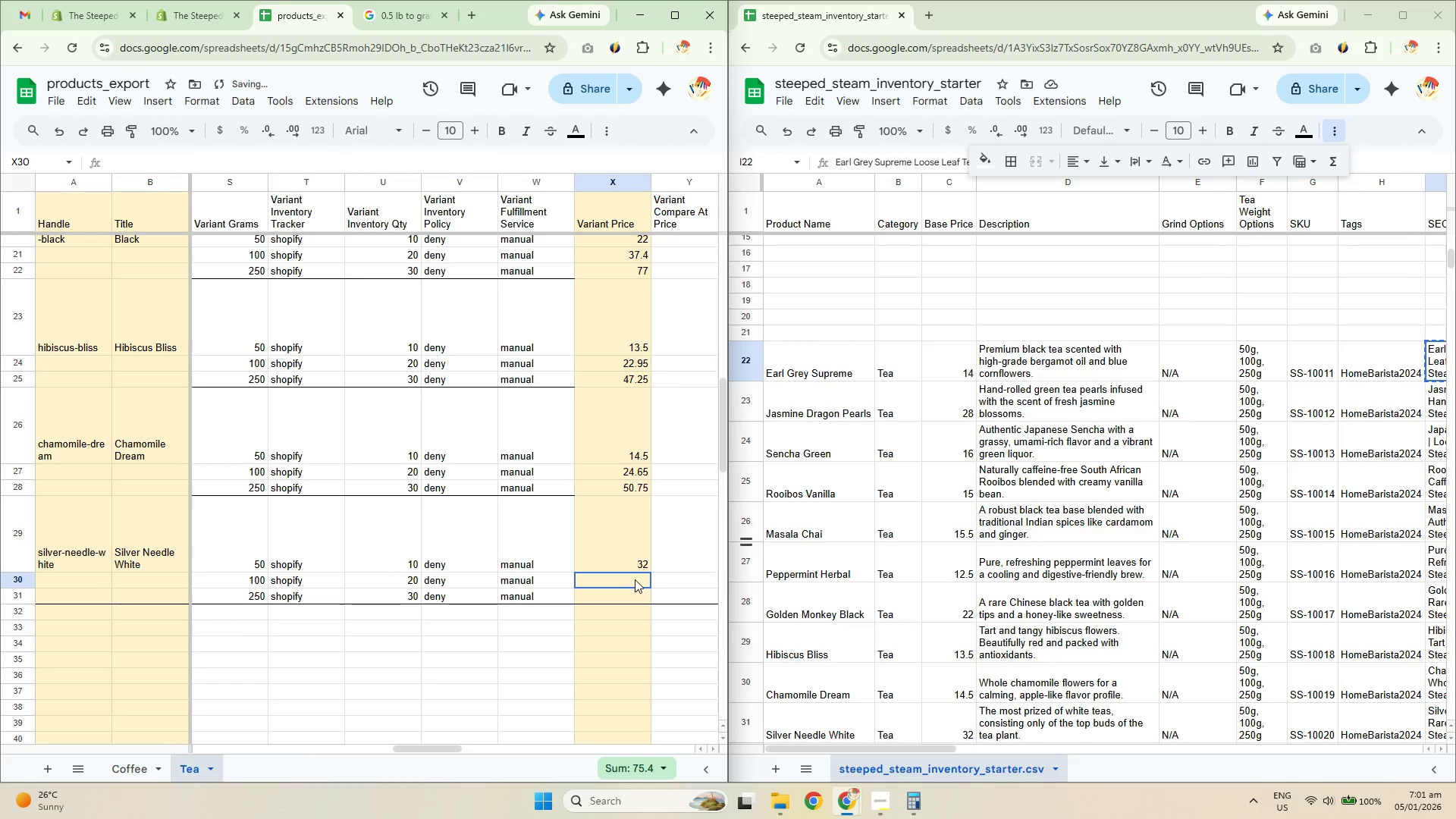 
key(Control+ControlLeft)
 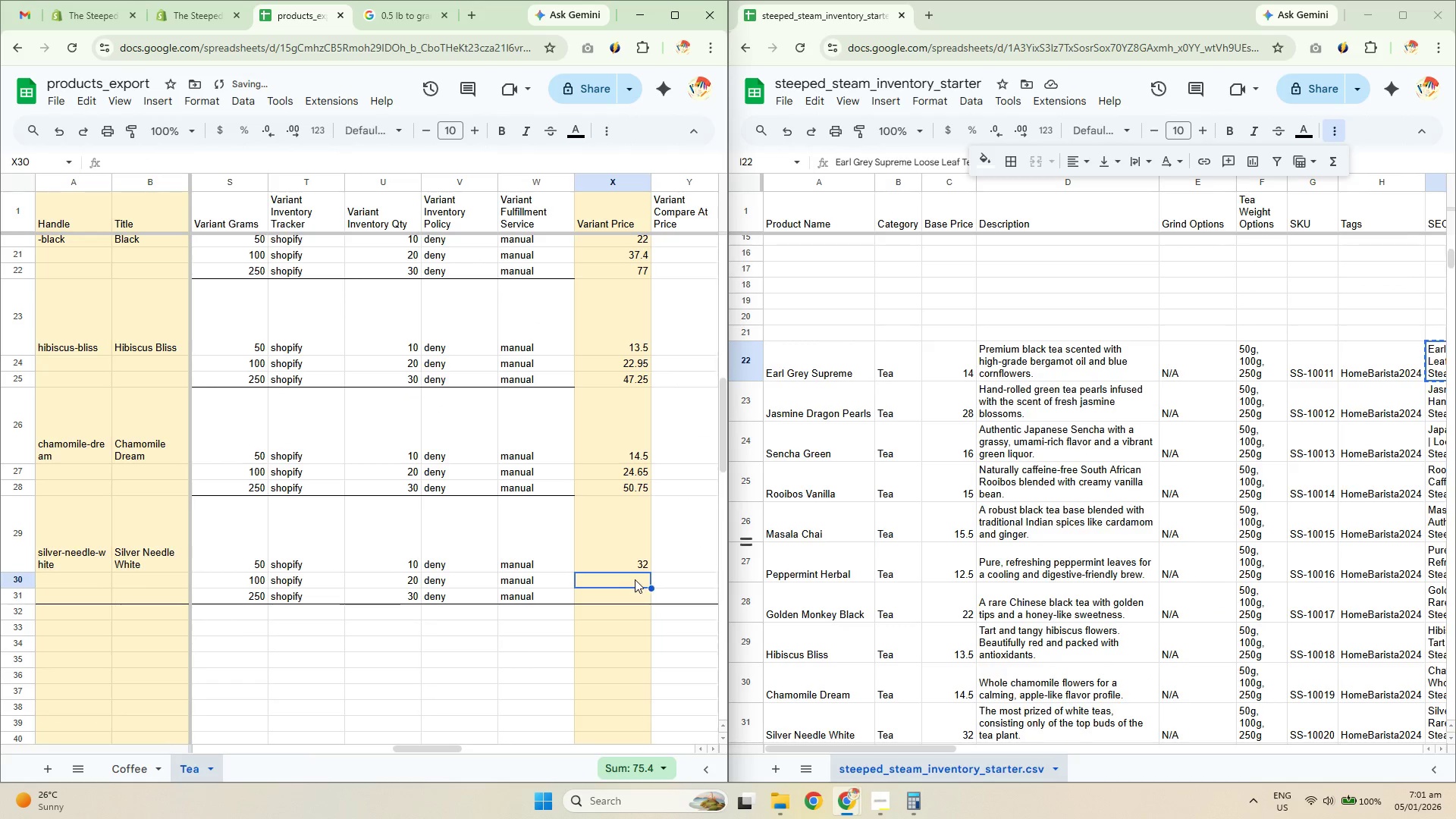 
key(Control+V)
 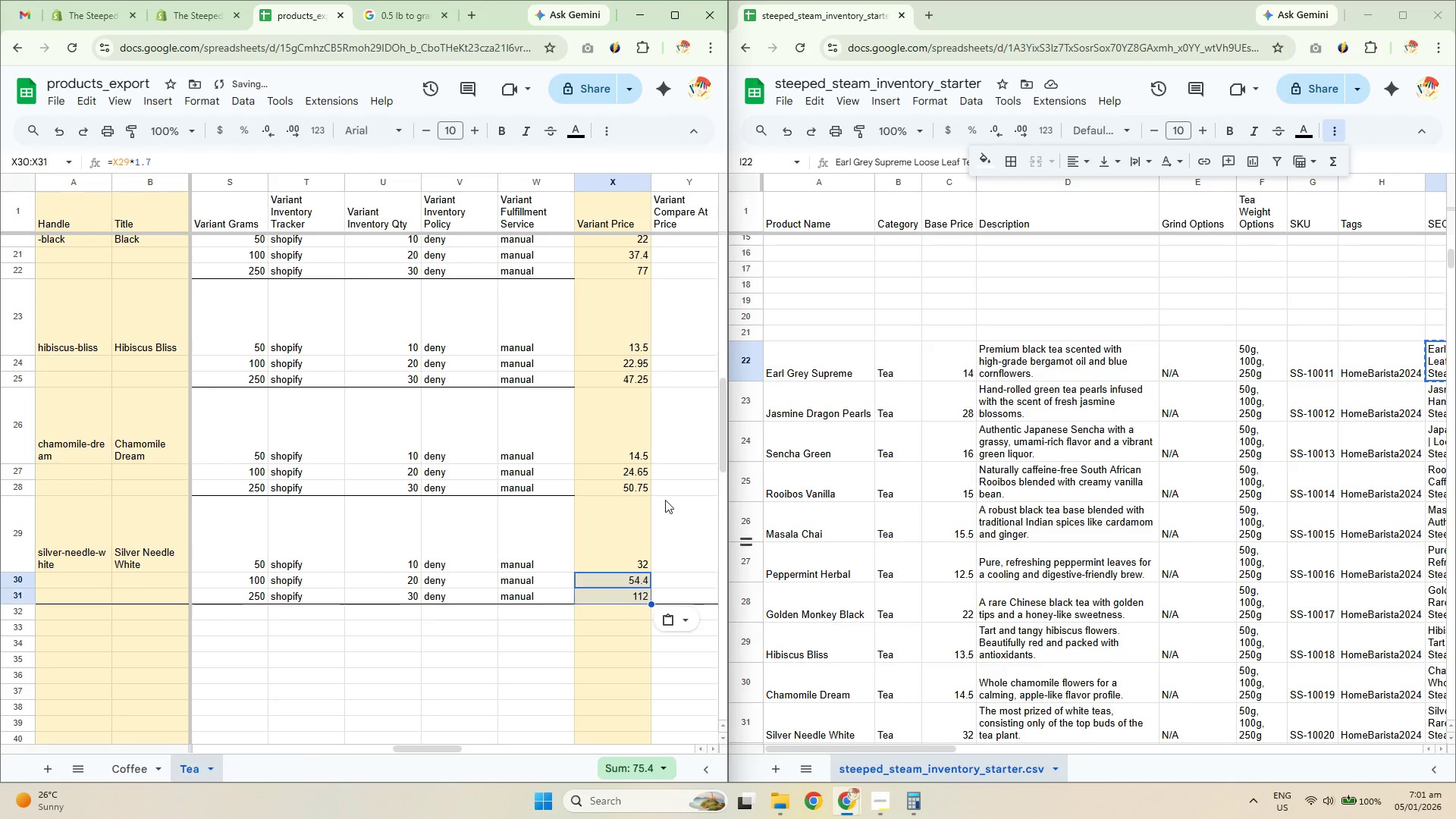 
double_click([675, 483])
 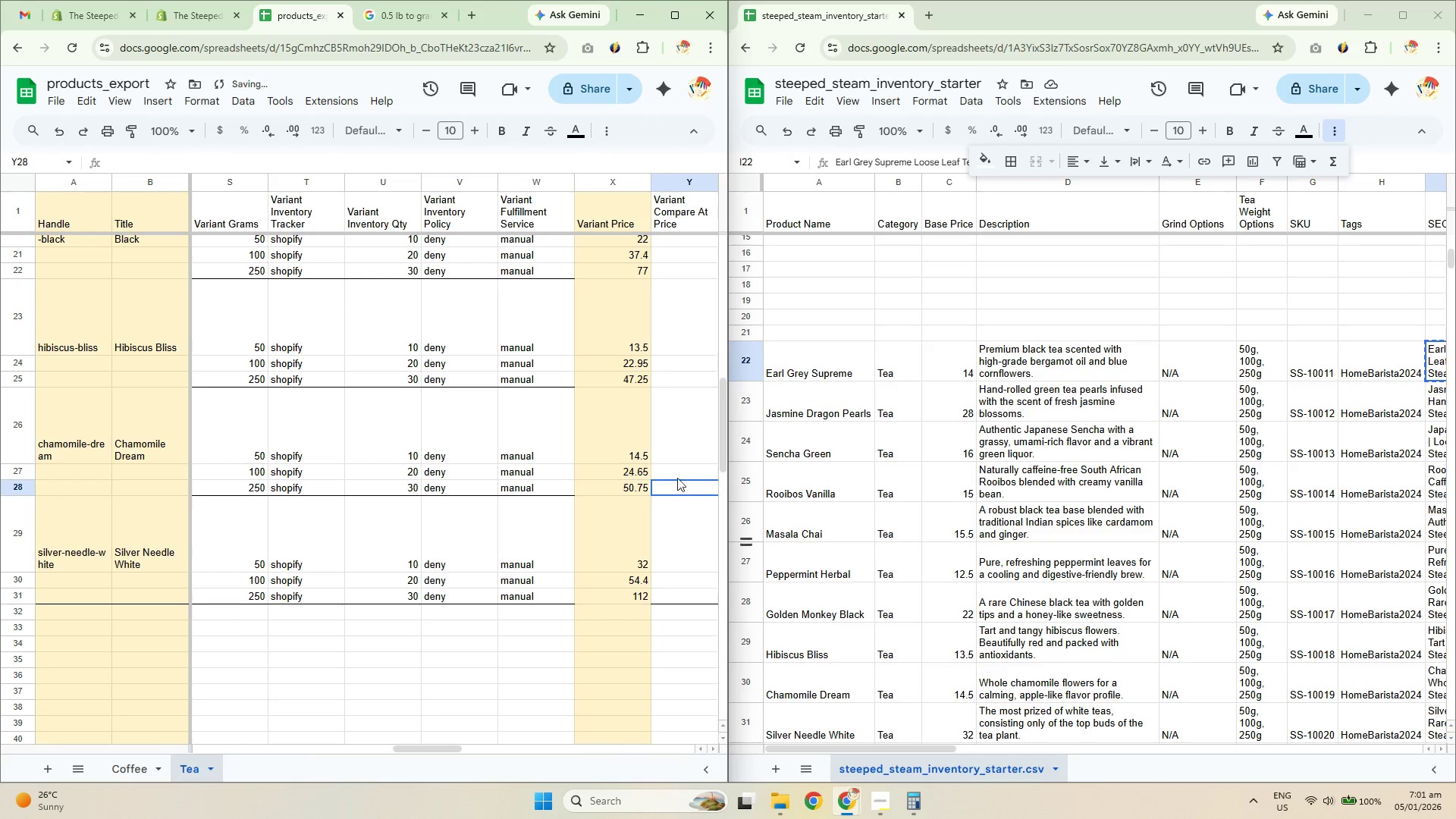 
scroll: coordinate [655, 466], scroll_direction: up, amount: 13.0
 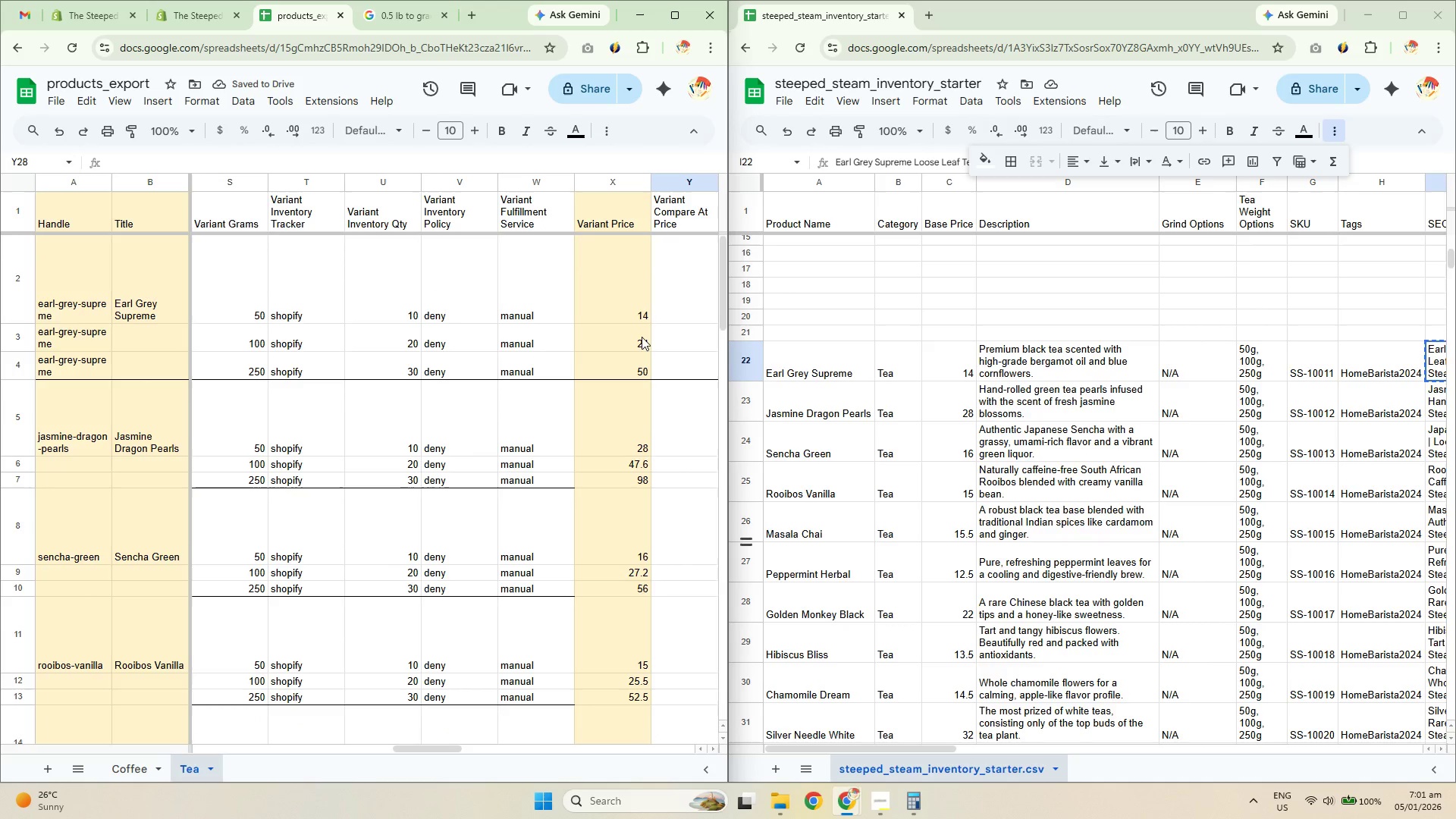 
left_click([636, 349])
 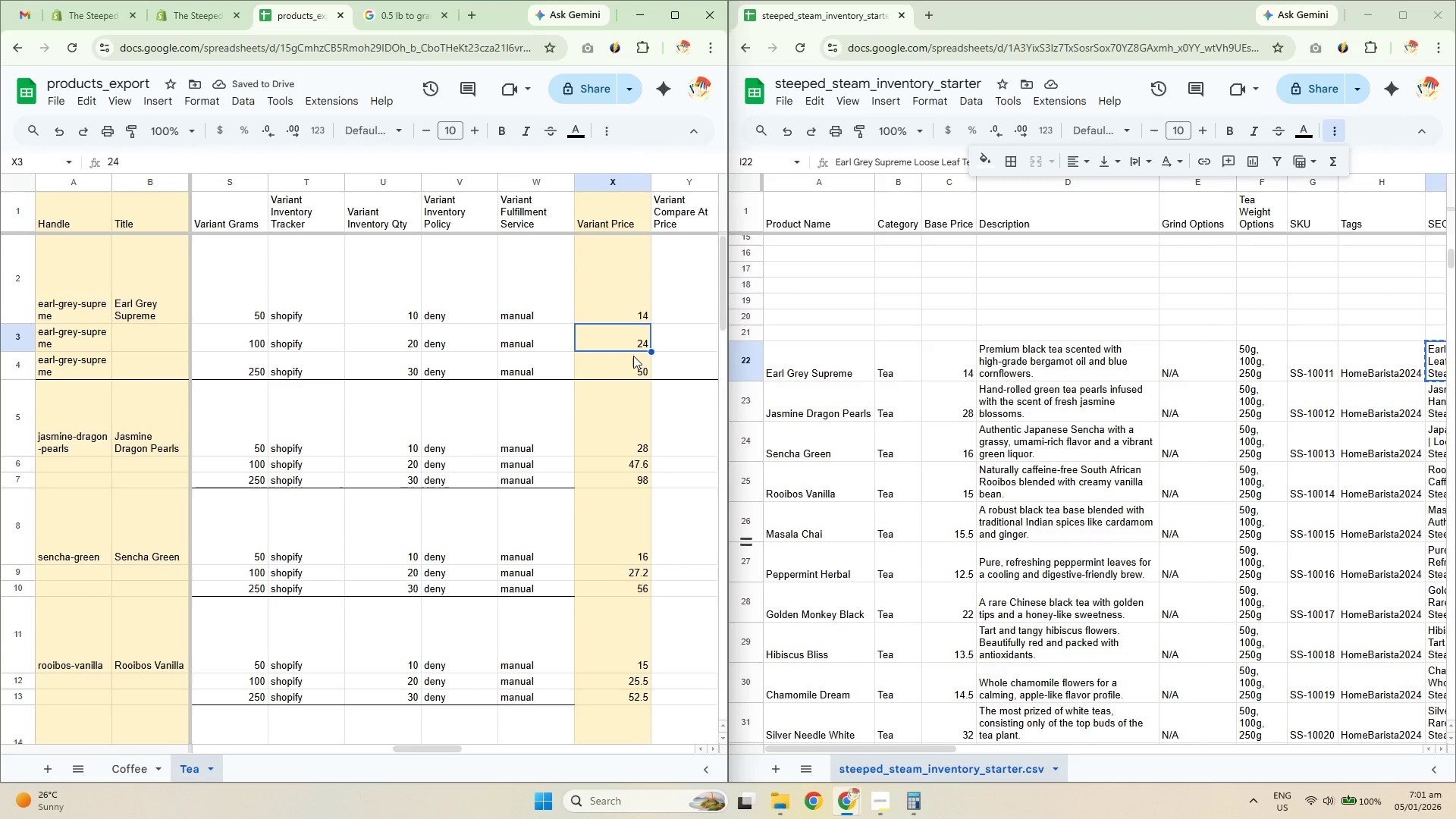 
key(Delete)
 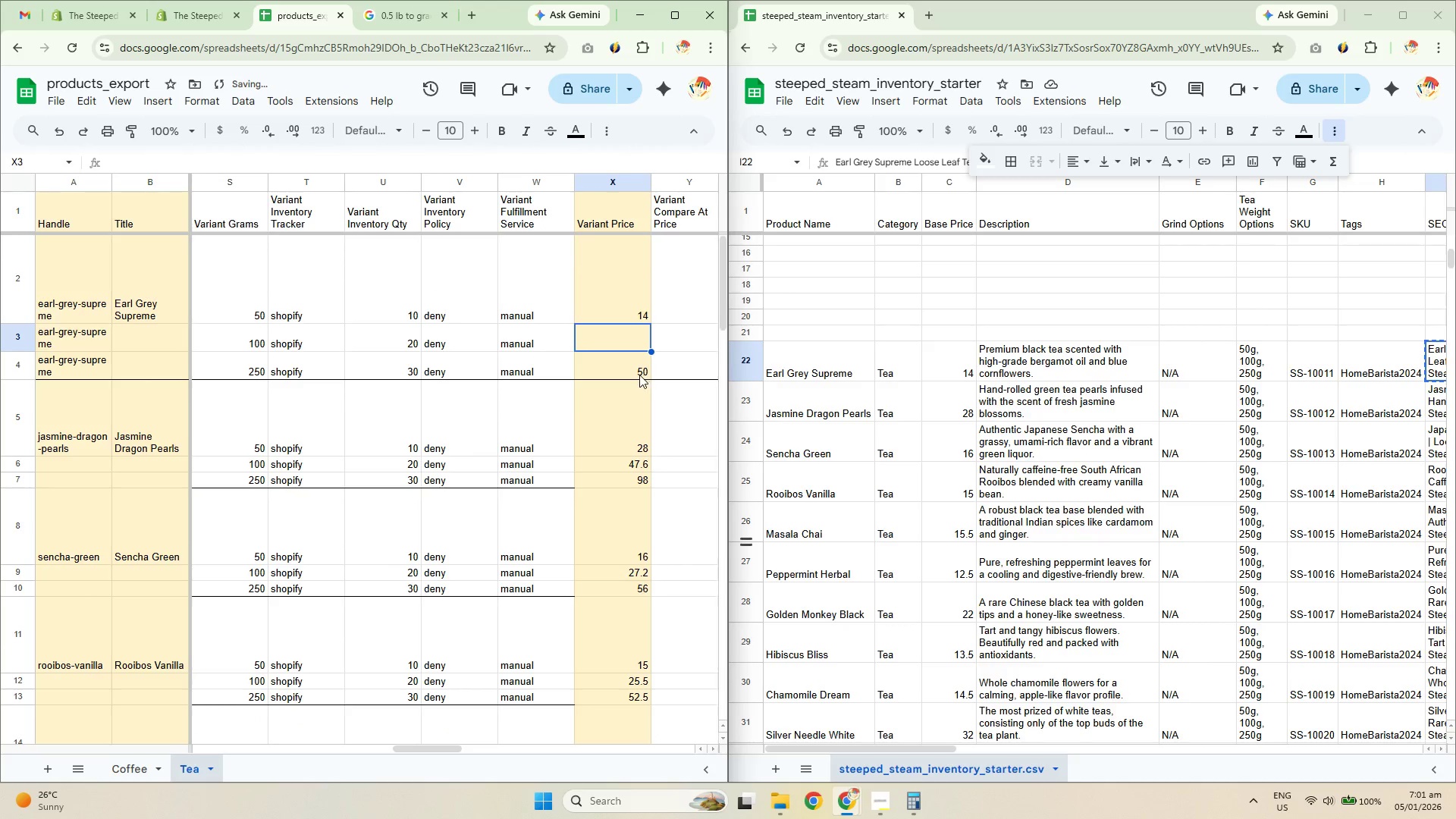 
left_click([635, 370])
 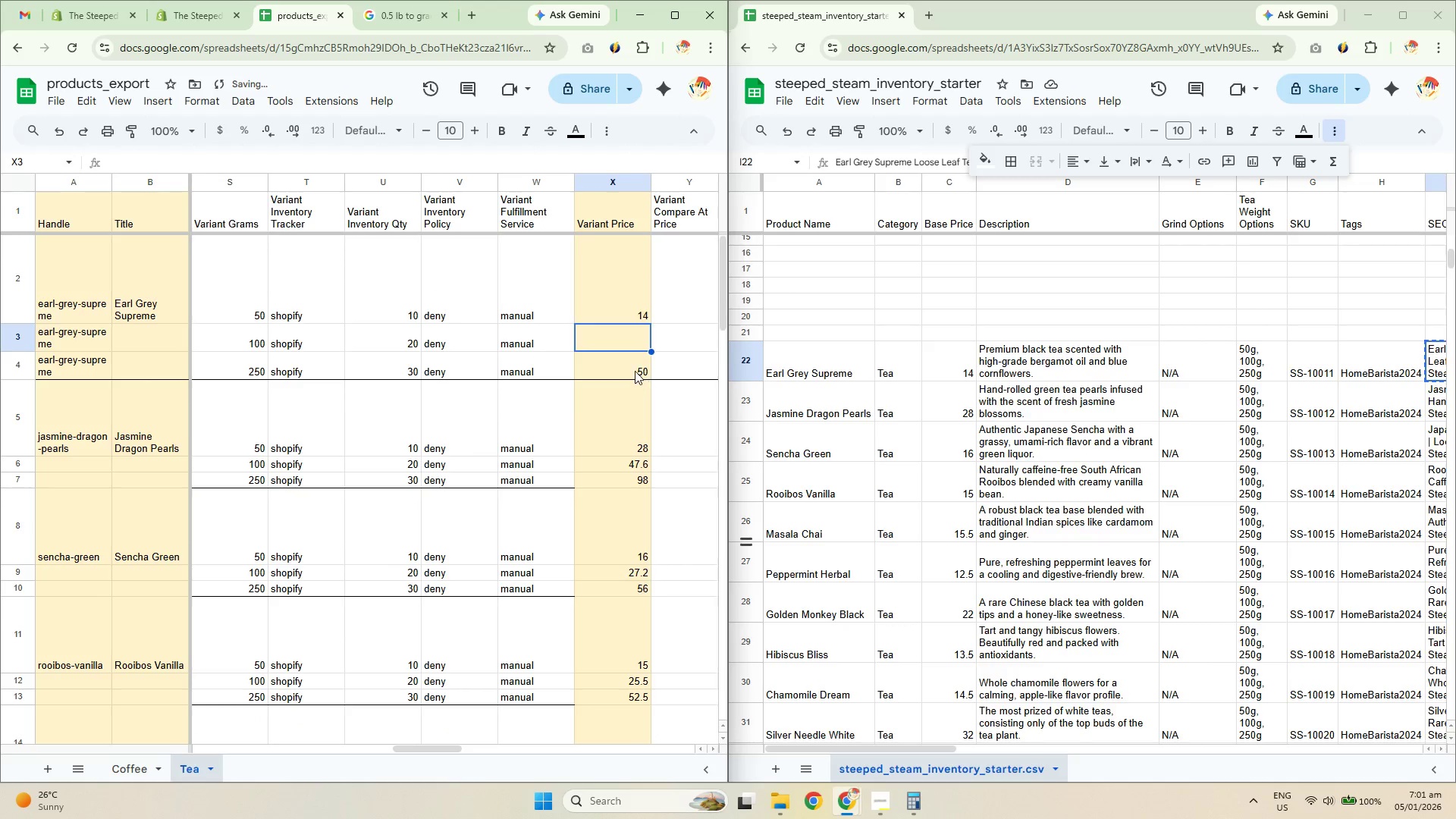 
key(Delete)
 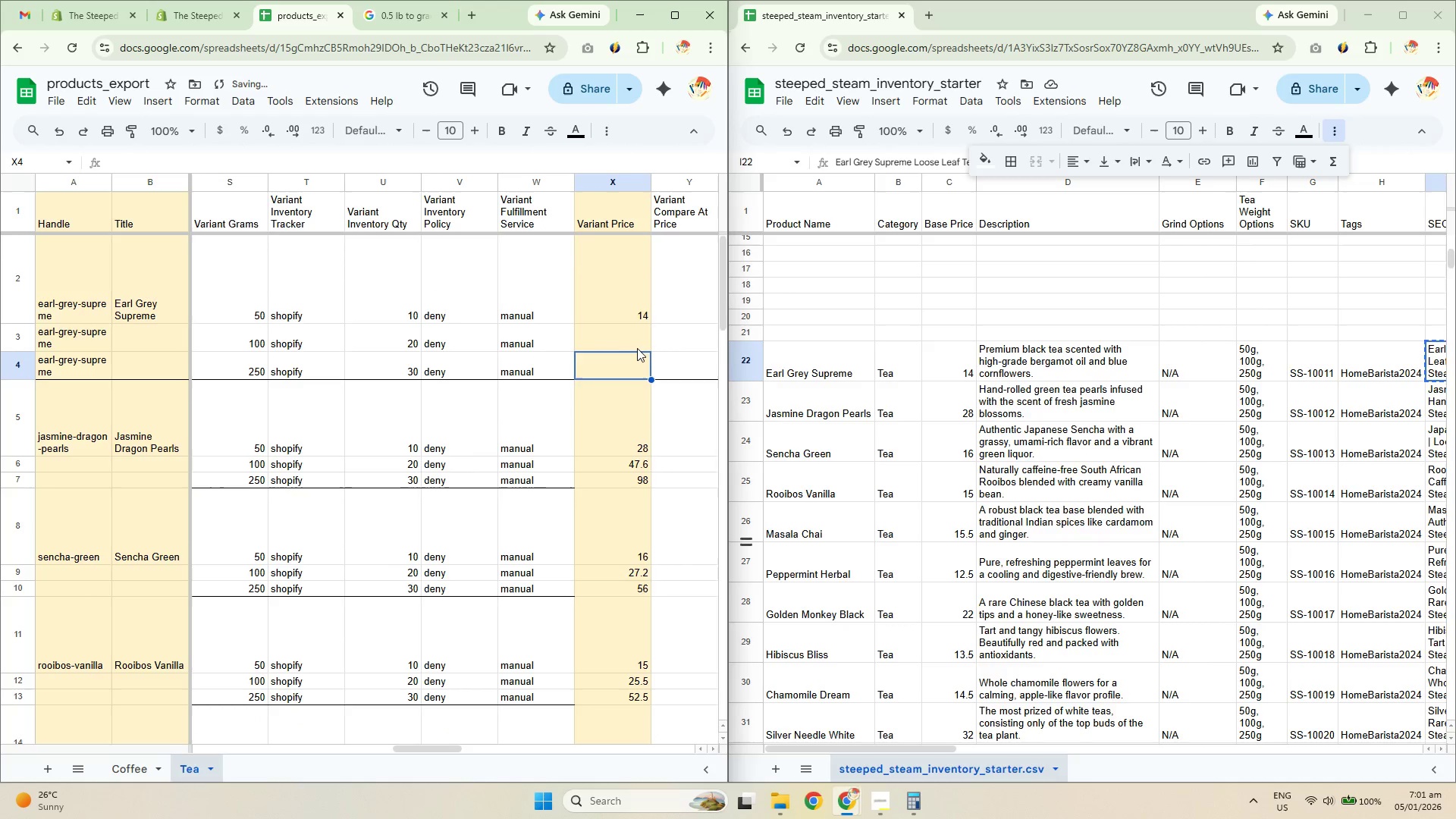 
double_click([637, 347])
 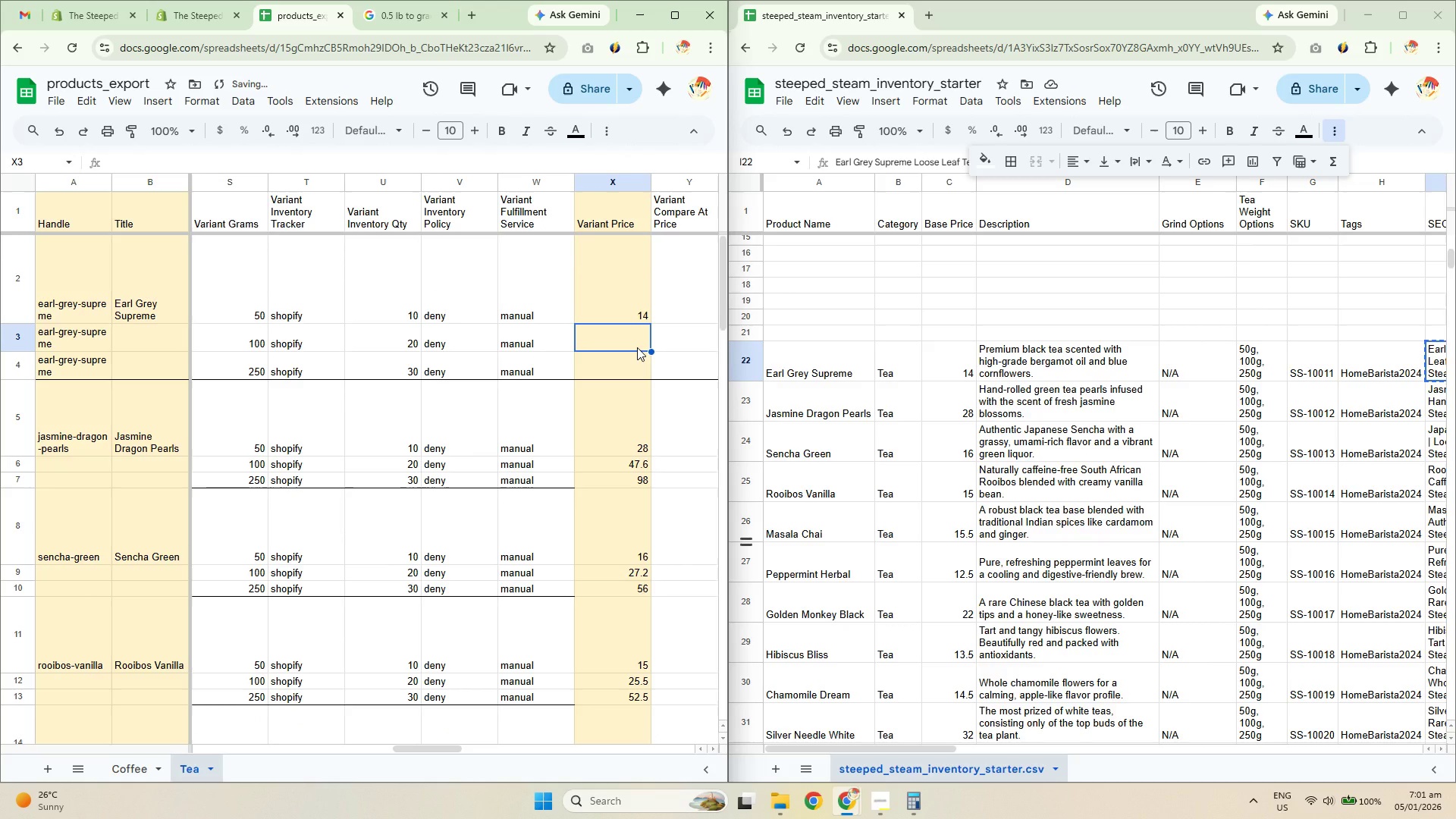 
key(Control+V)
 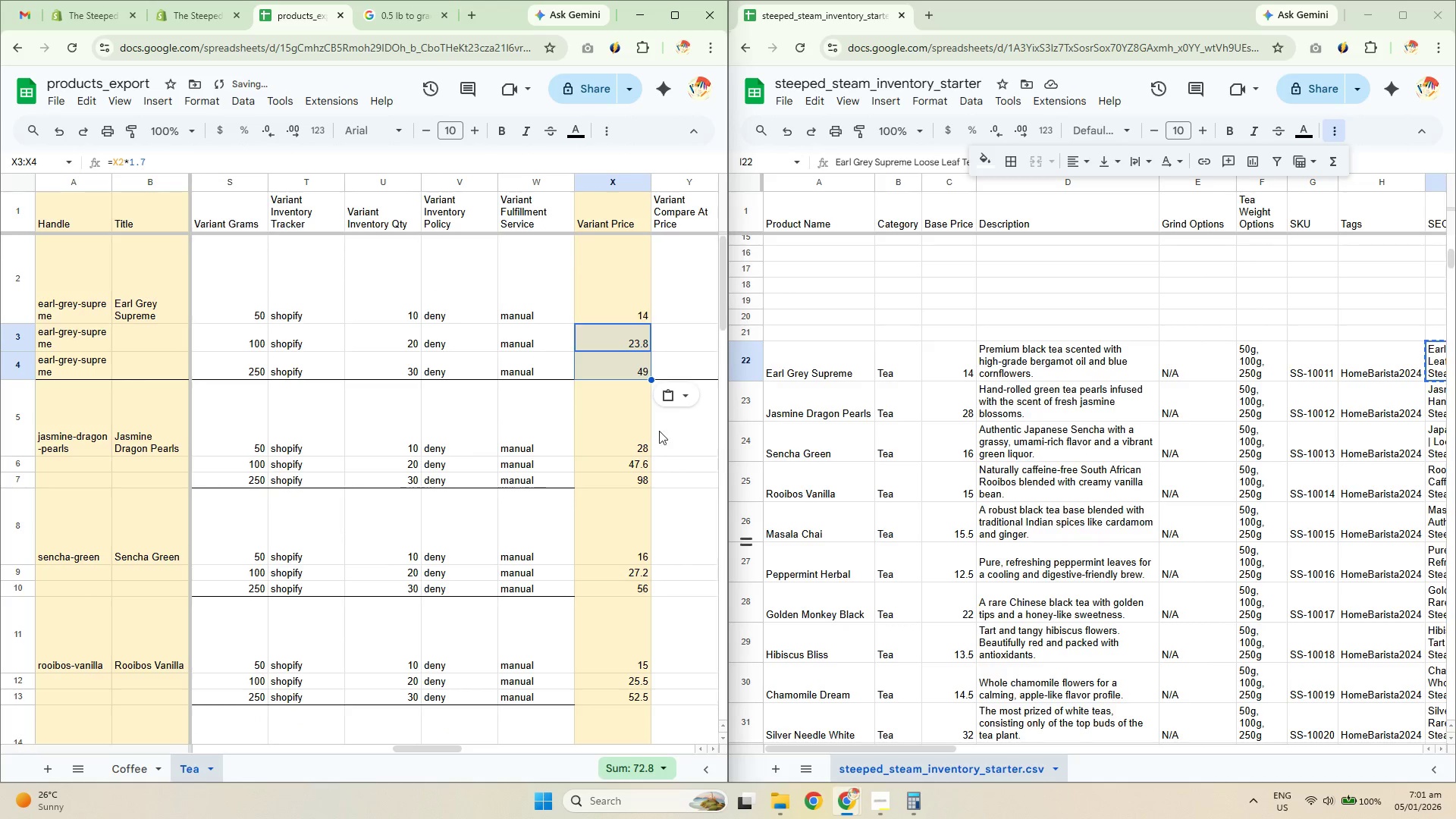 
left_click([667, 469])
 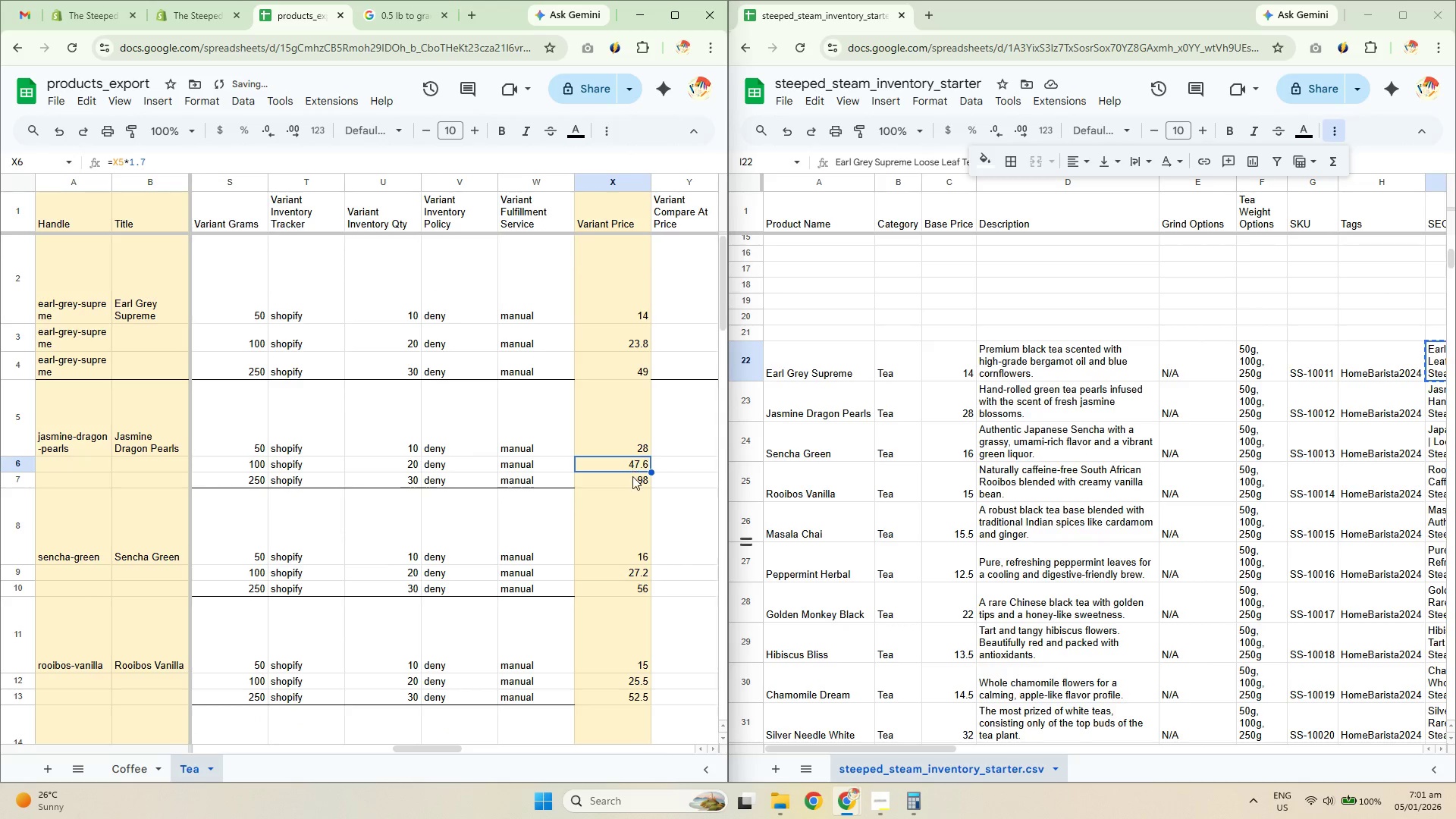 
left_click([664, 414])
 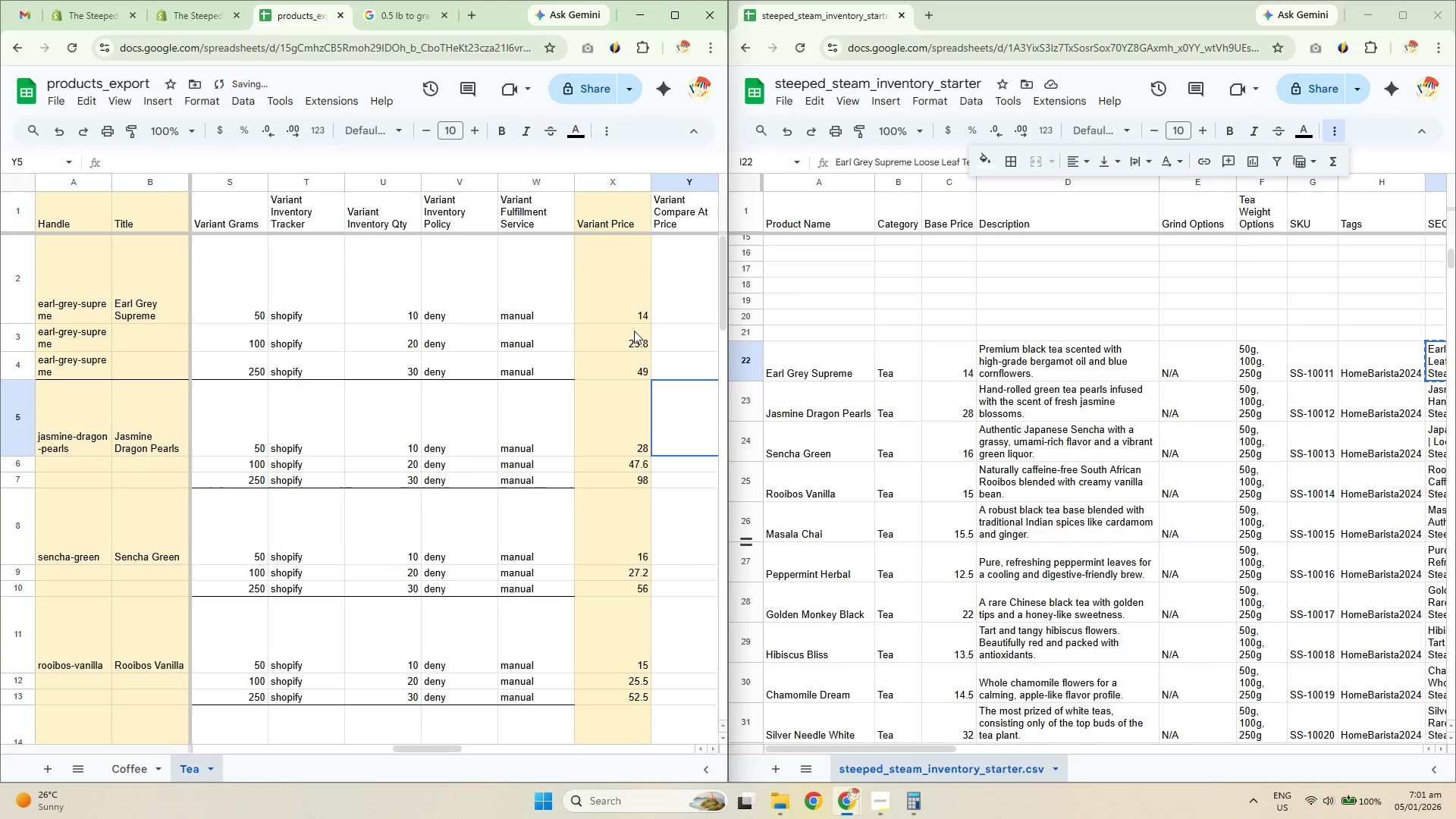 
left_click([615, 302])
 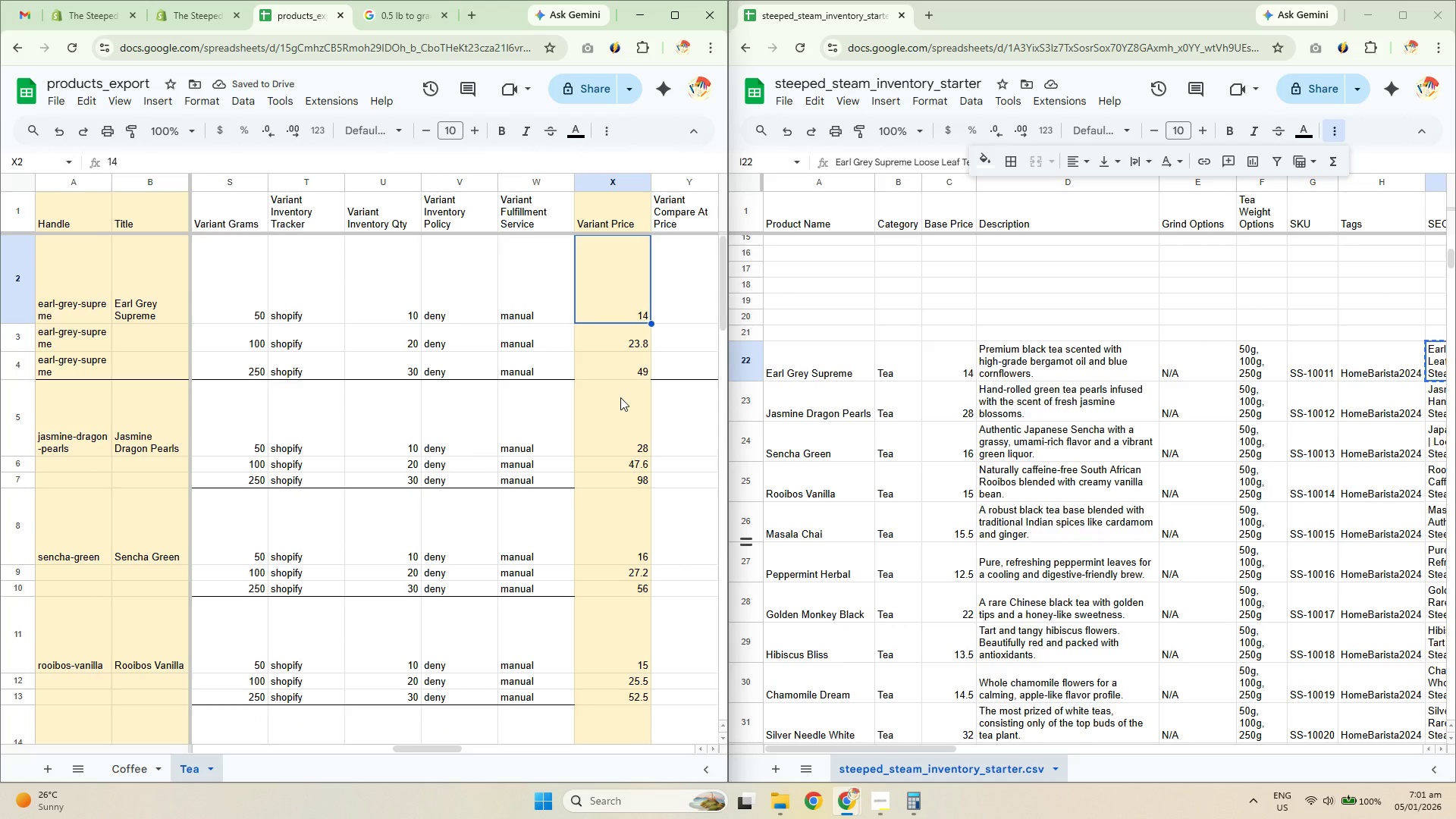 
scroll: coordinate [999, 403], scroll_direction: down, amount: 1.0
 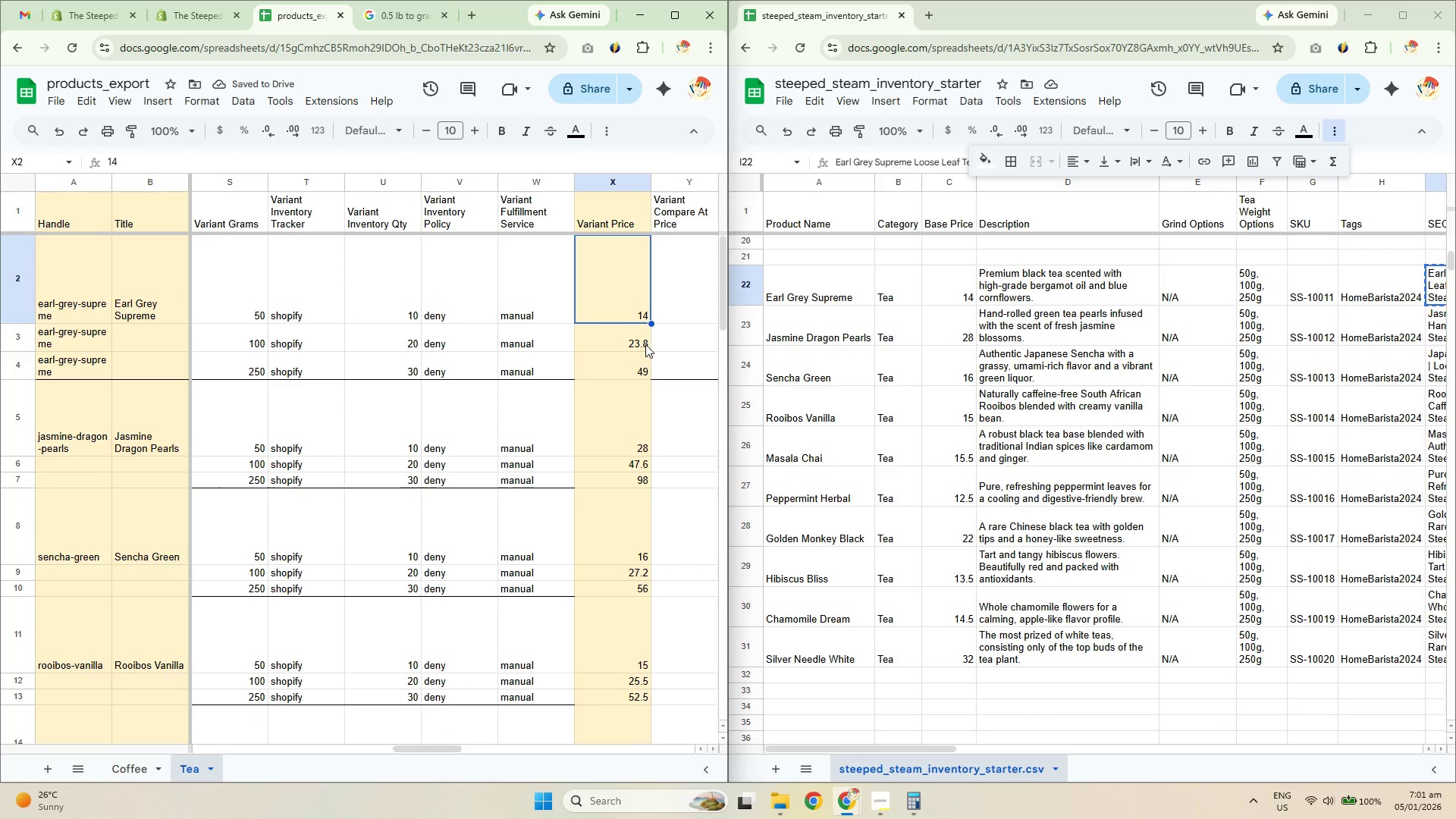 
left_click([645, 344])
 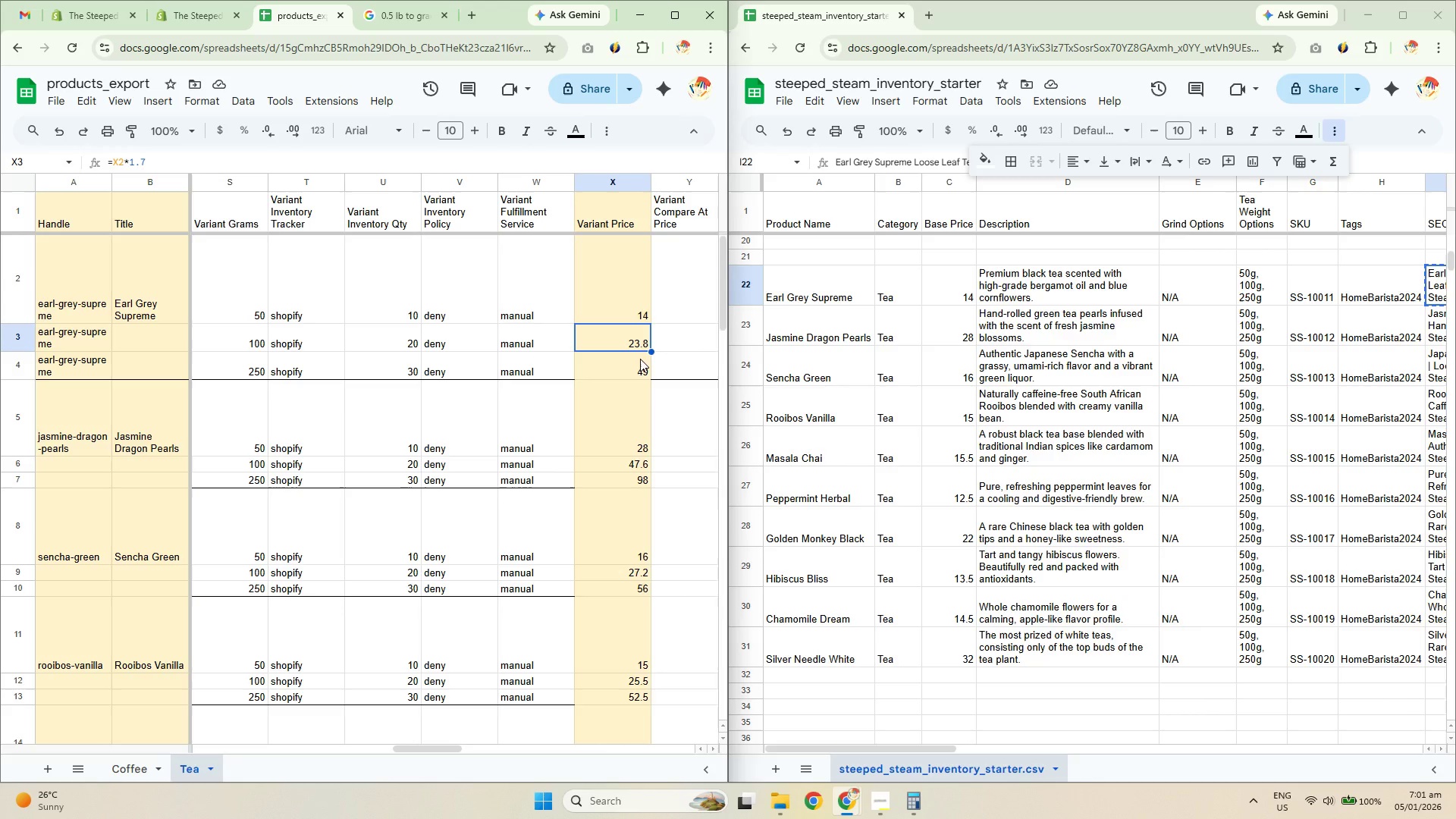 
left_click([633, 369])
 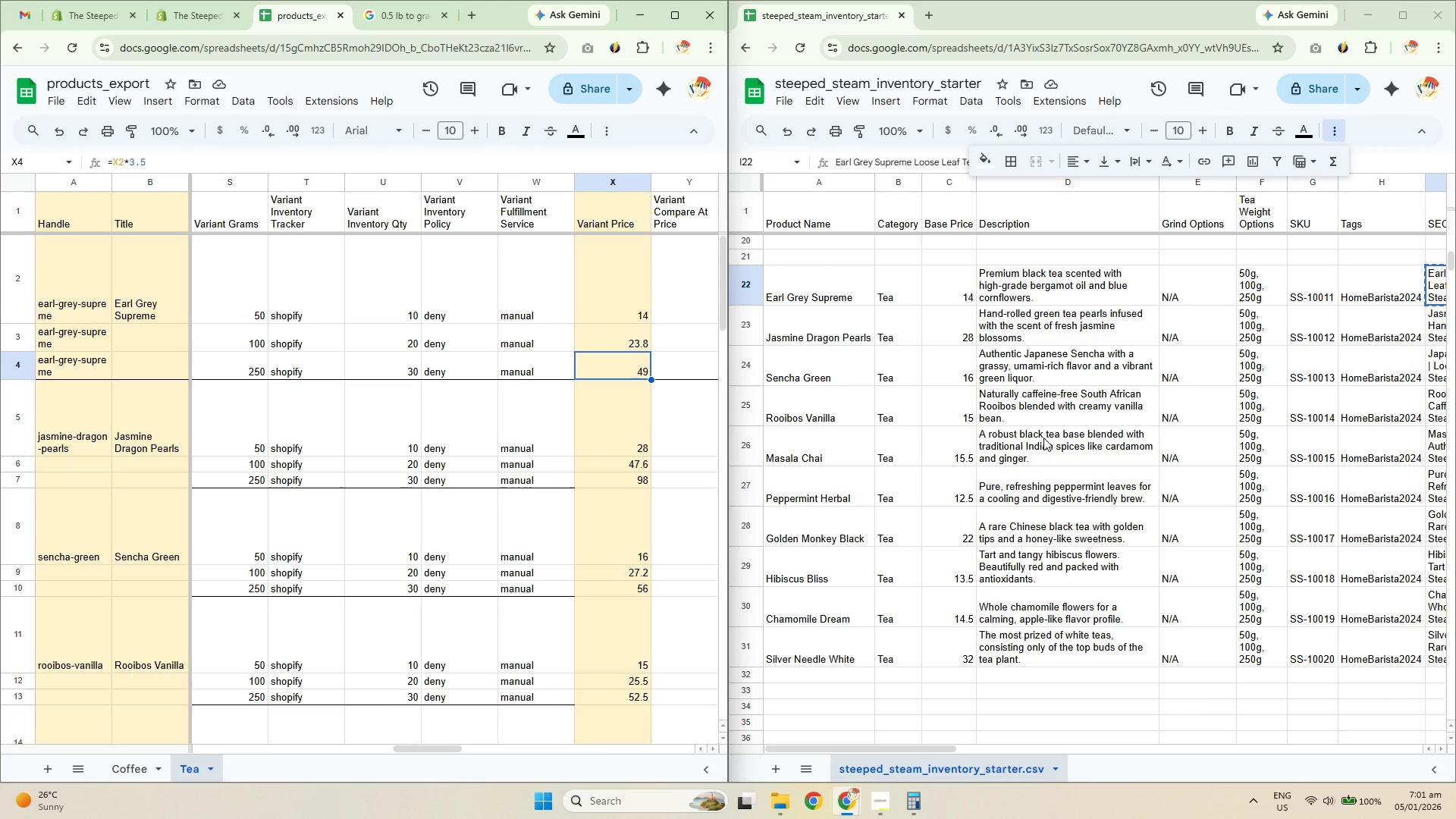 
scroll: coordinate [1031, 428], scroll_direction: up, amount: 1.0
 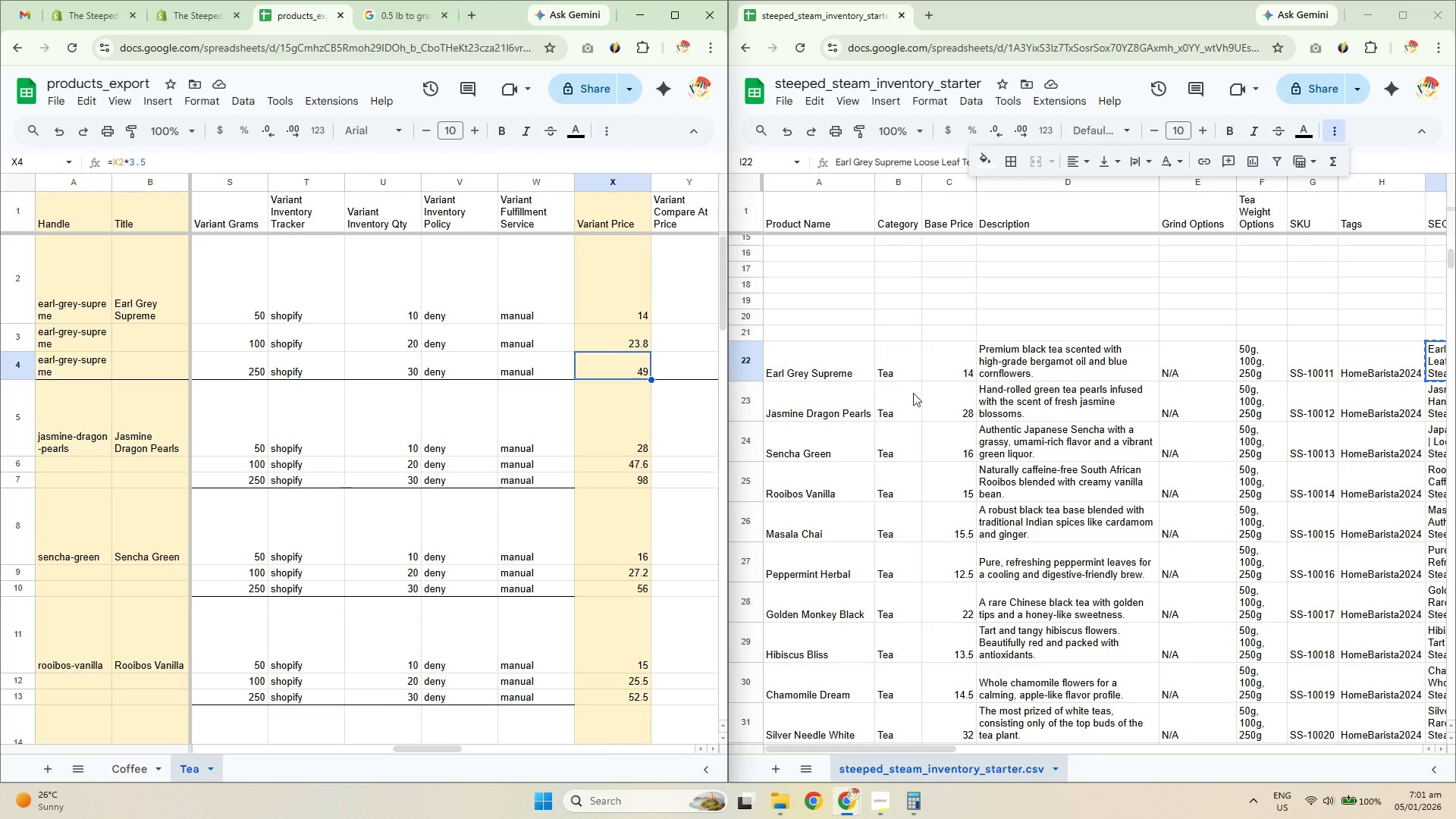 
scroll: coordinate [866, 391], scroll_direction: down, amount: 1.0
 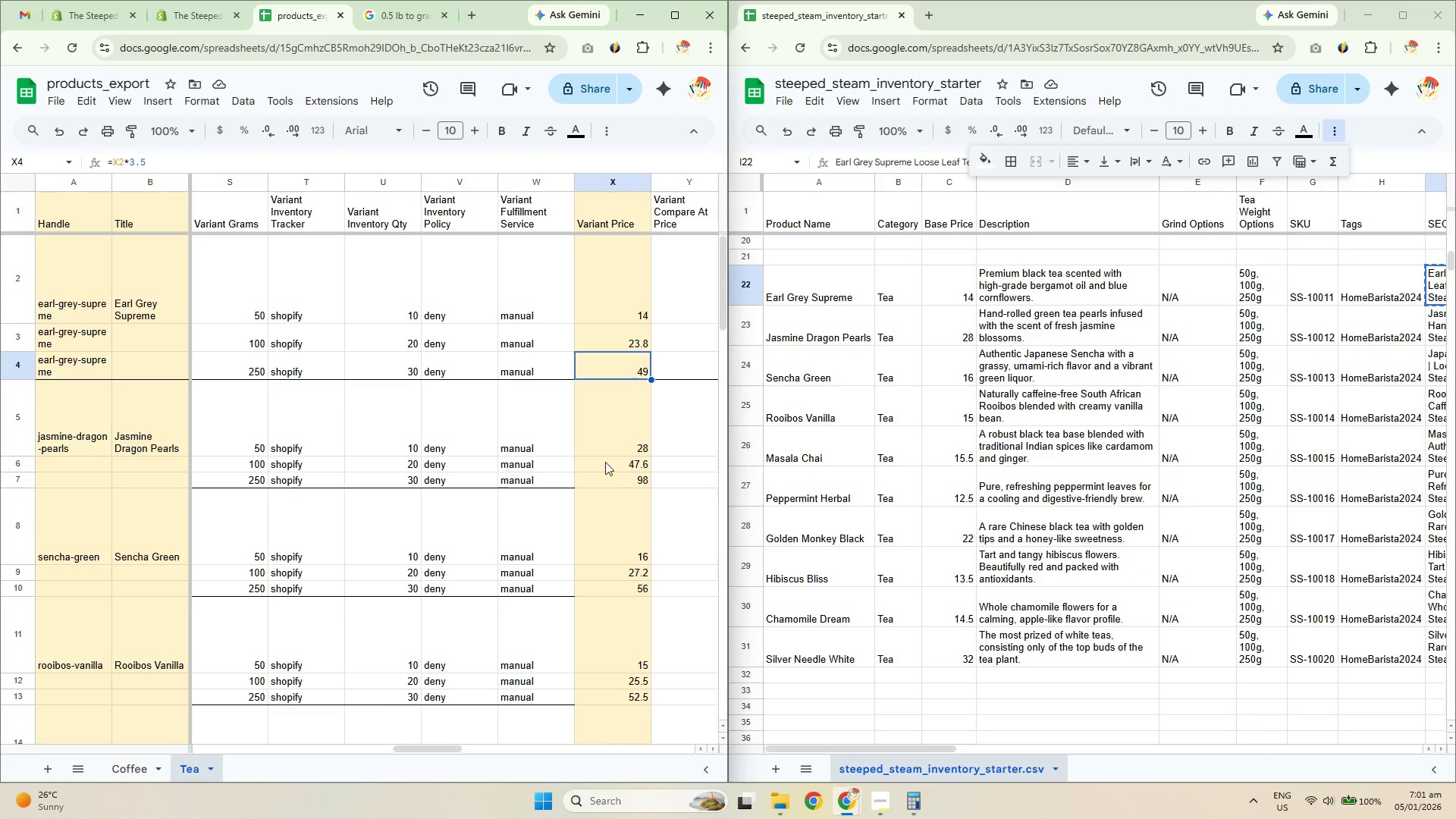 
left_click([601, 428])
 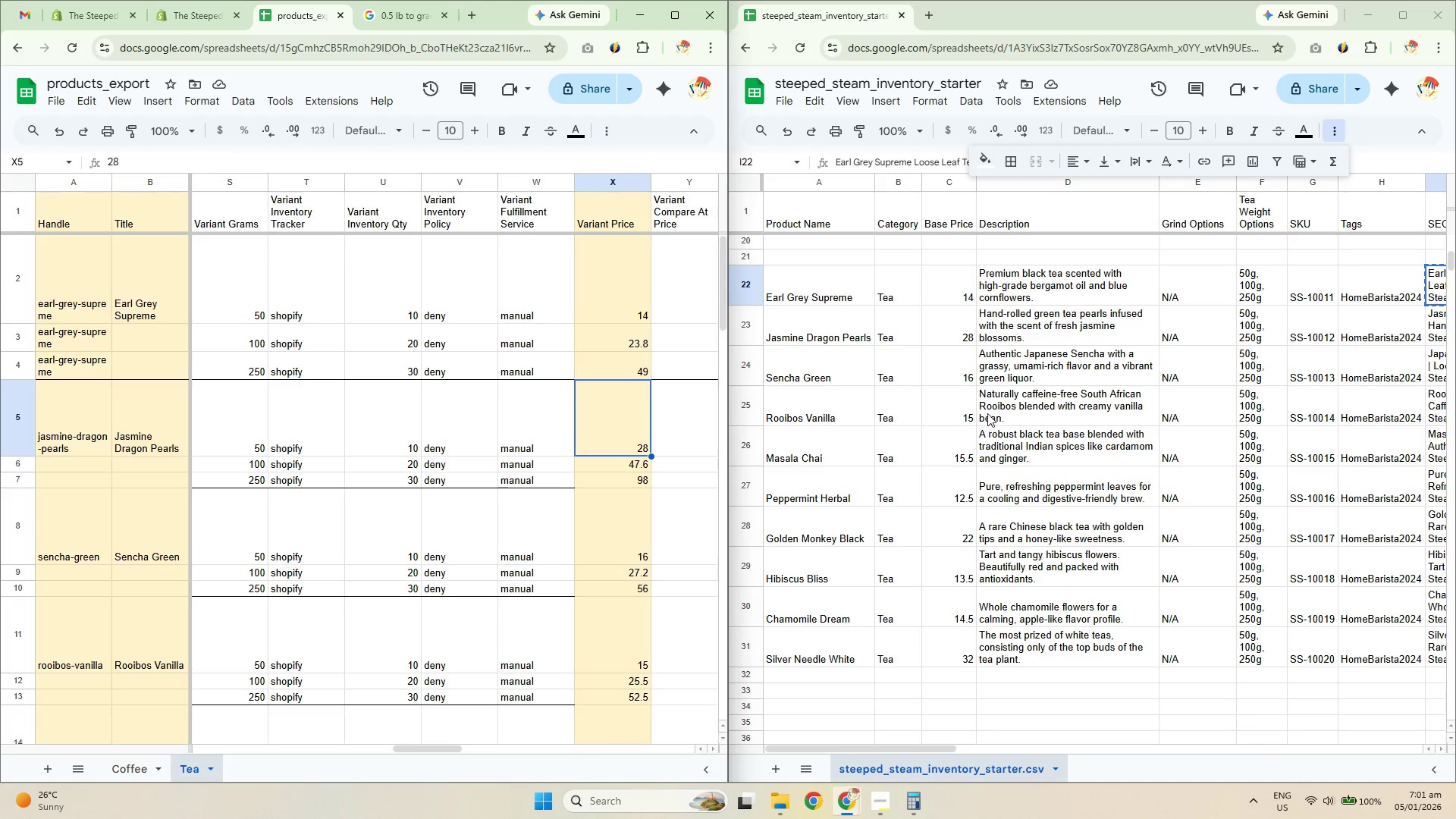 
scroll: coordinate [974, 390], scroll_direction: down, amount: 1.0
 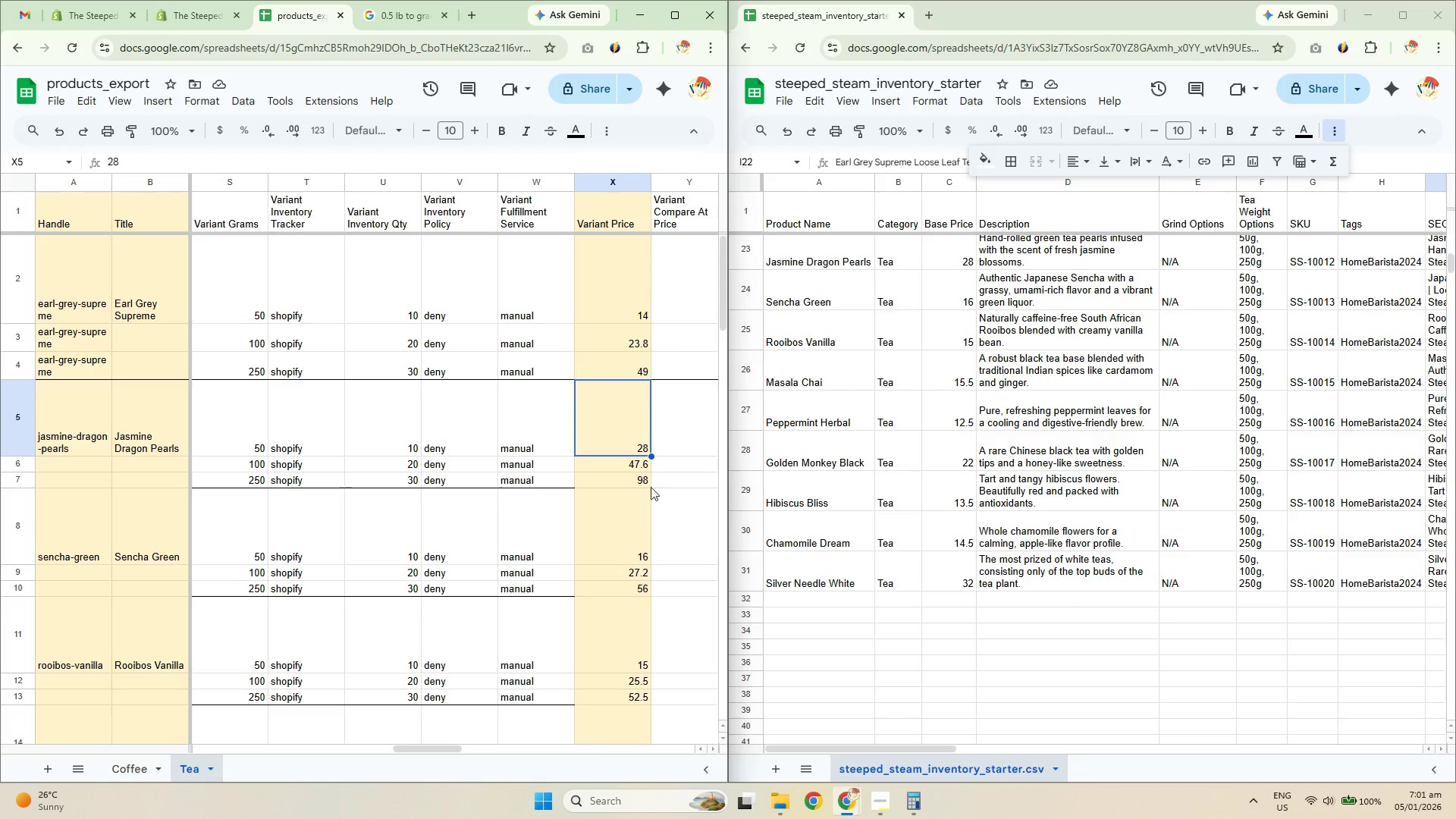 
left_click([632, 531])
 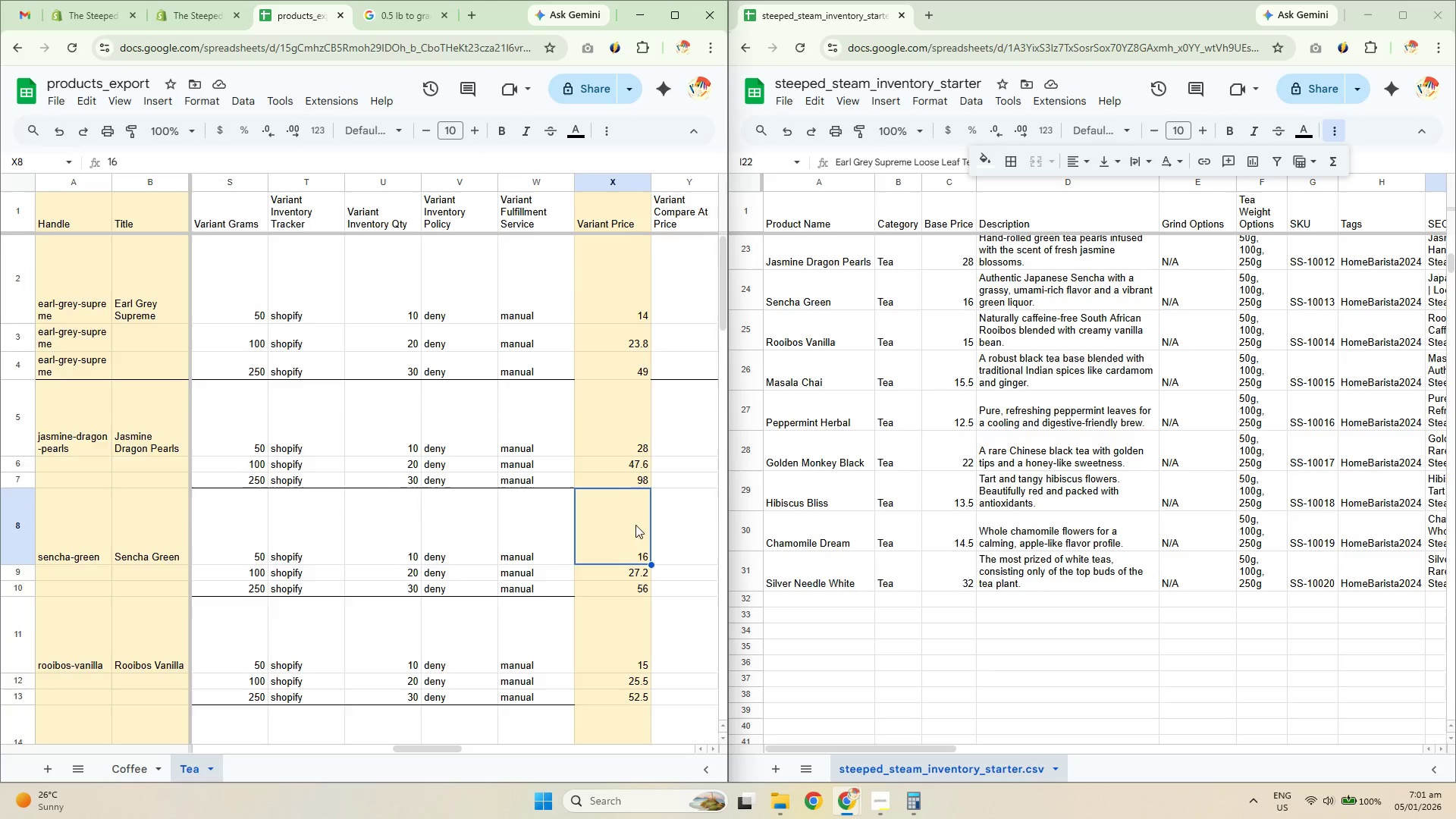 
scroll: coordinate [634, 489], scroll_direction: down, amount: 1.0
 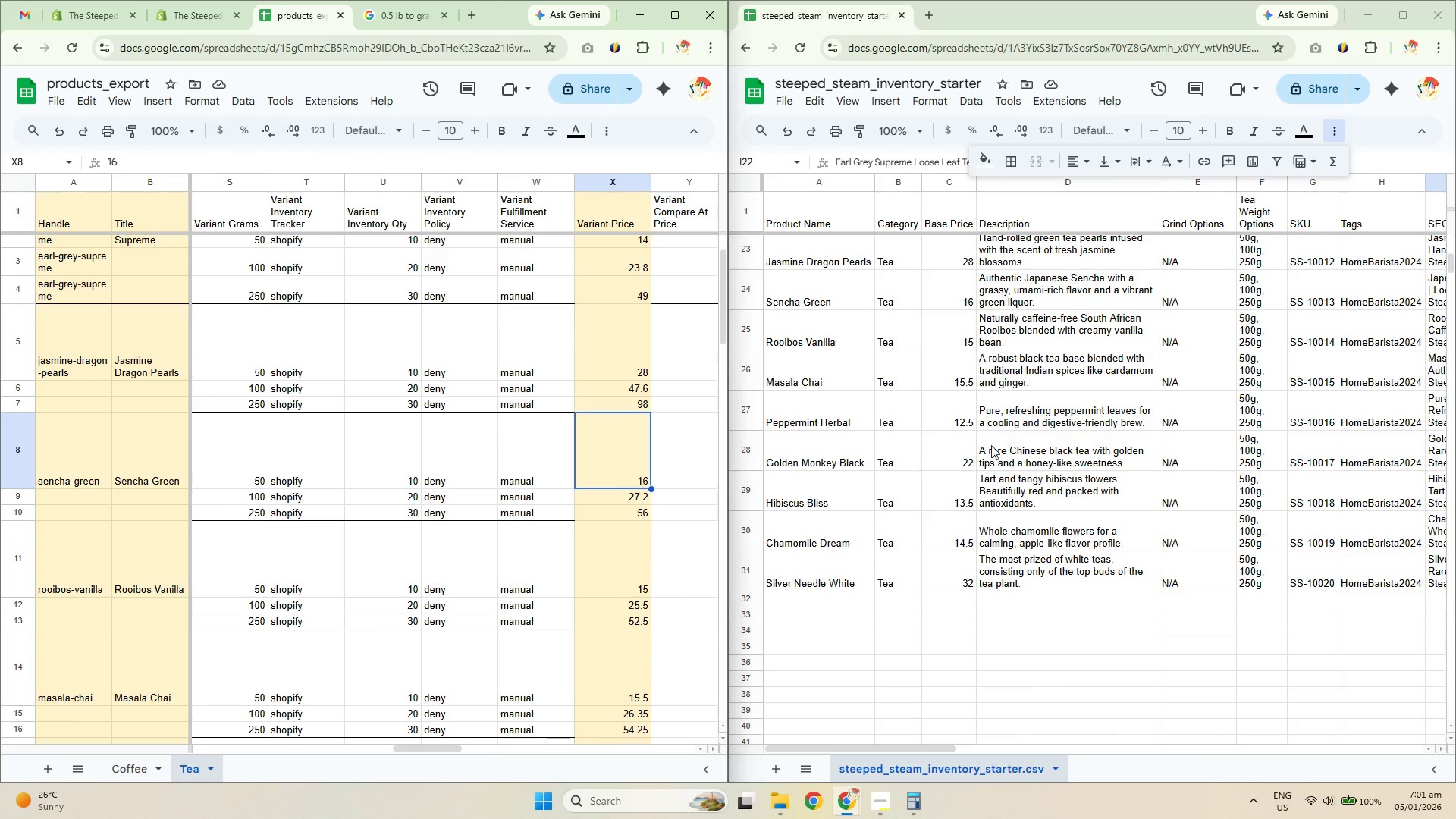 
scroll: coordinate [994, 431], scroll_direction: up, amount: 1.0
 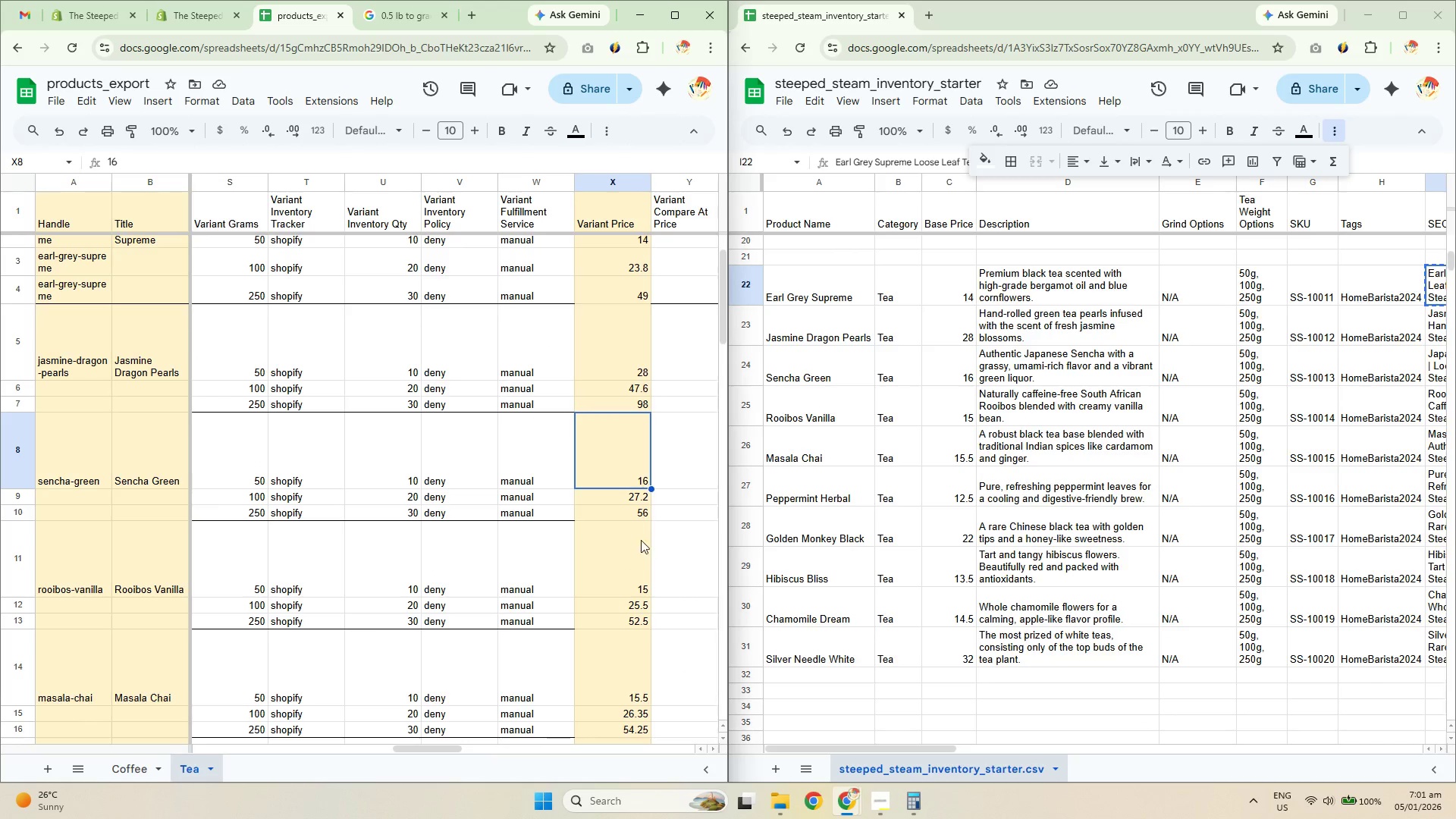 
left_click([628, 558])
 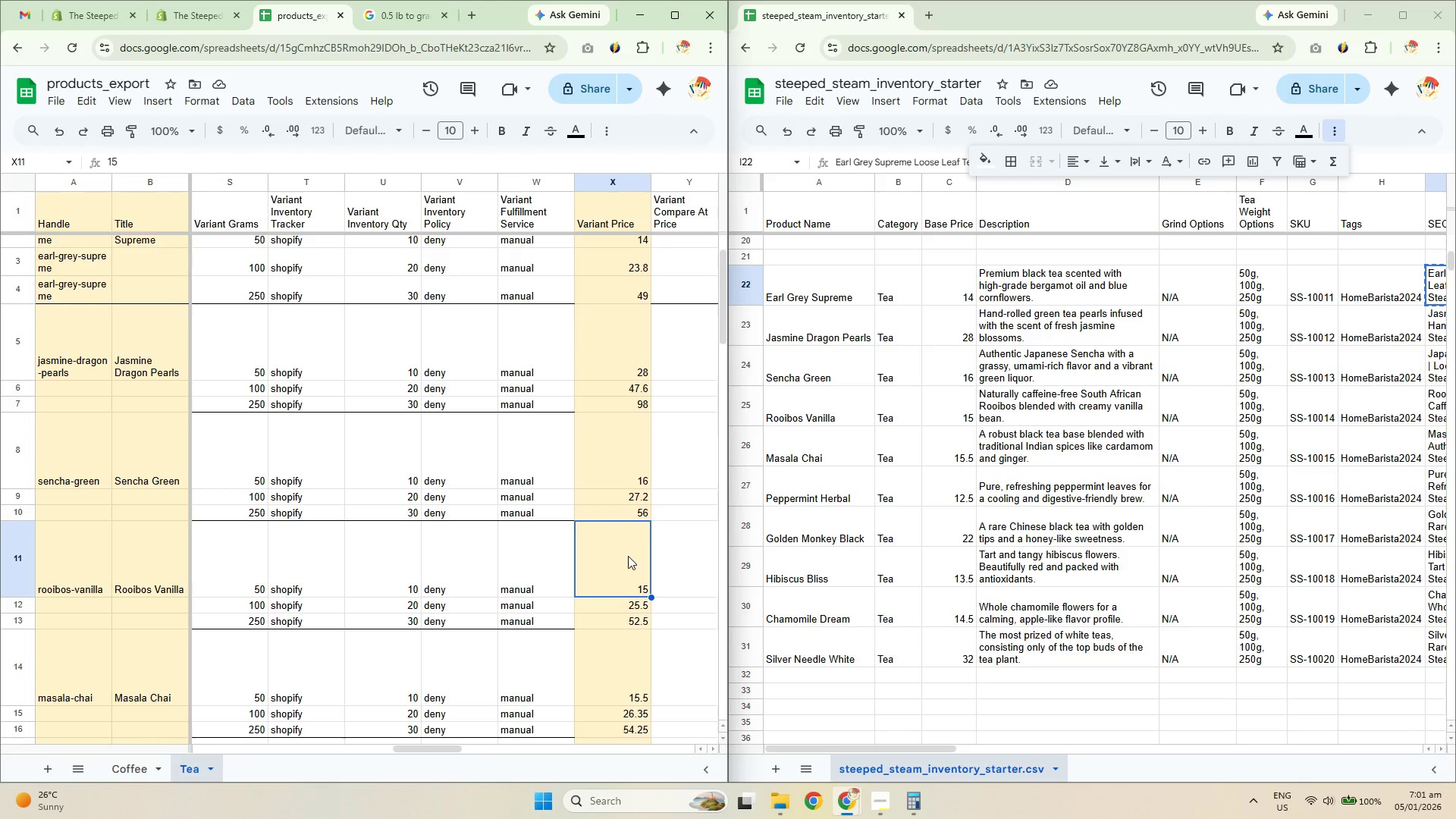 
scroll: coordinate [642, 500], scroll_direction: down, amount: 1.0
 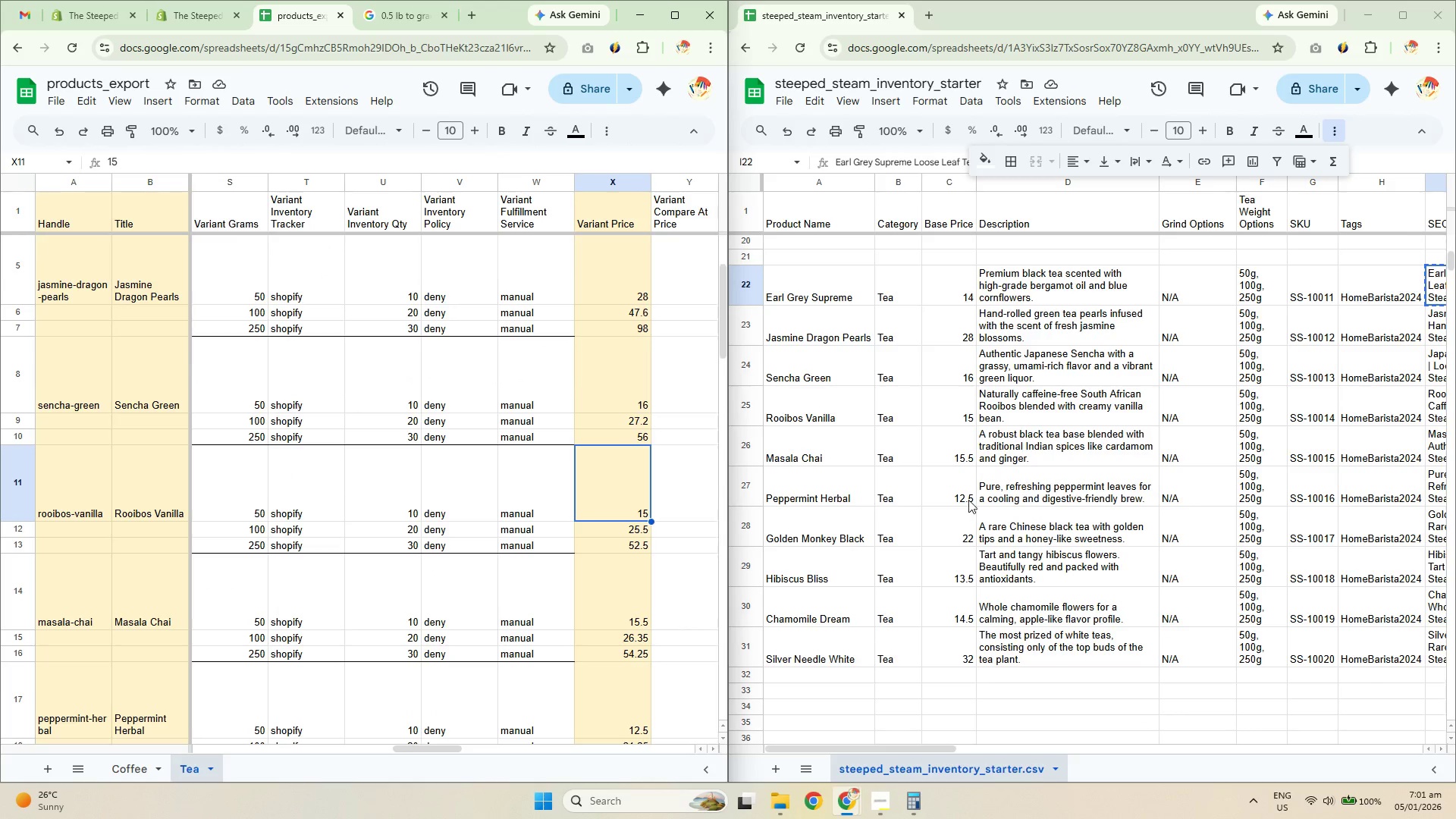 
left_click([960, 488])
 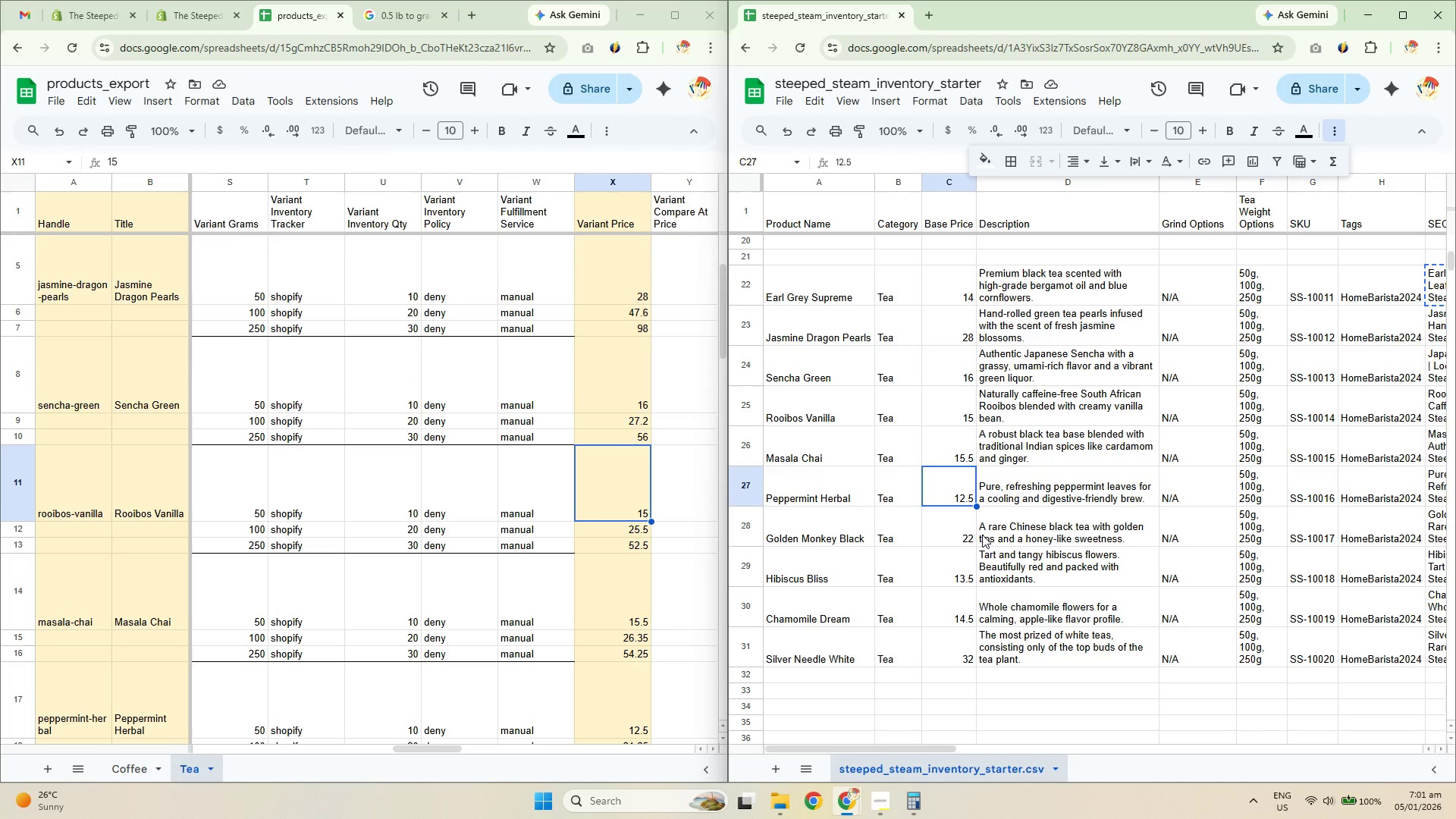 
left_click([952, 443])
 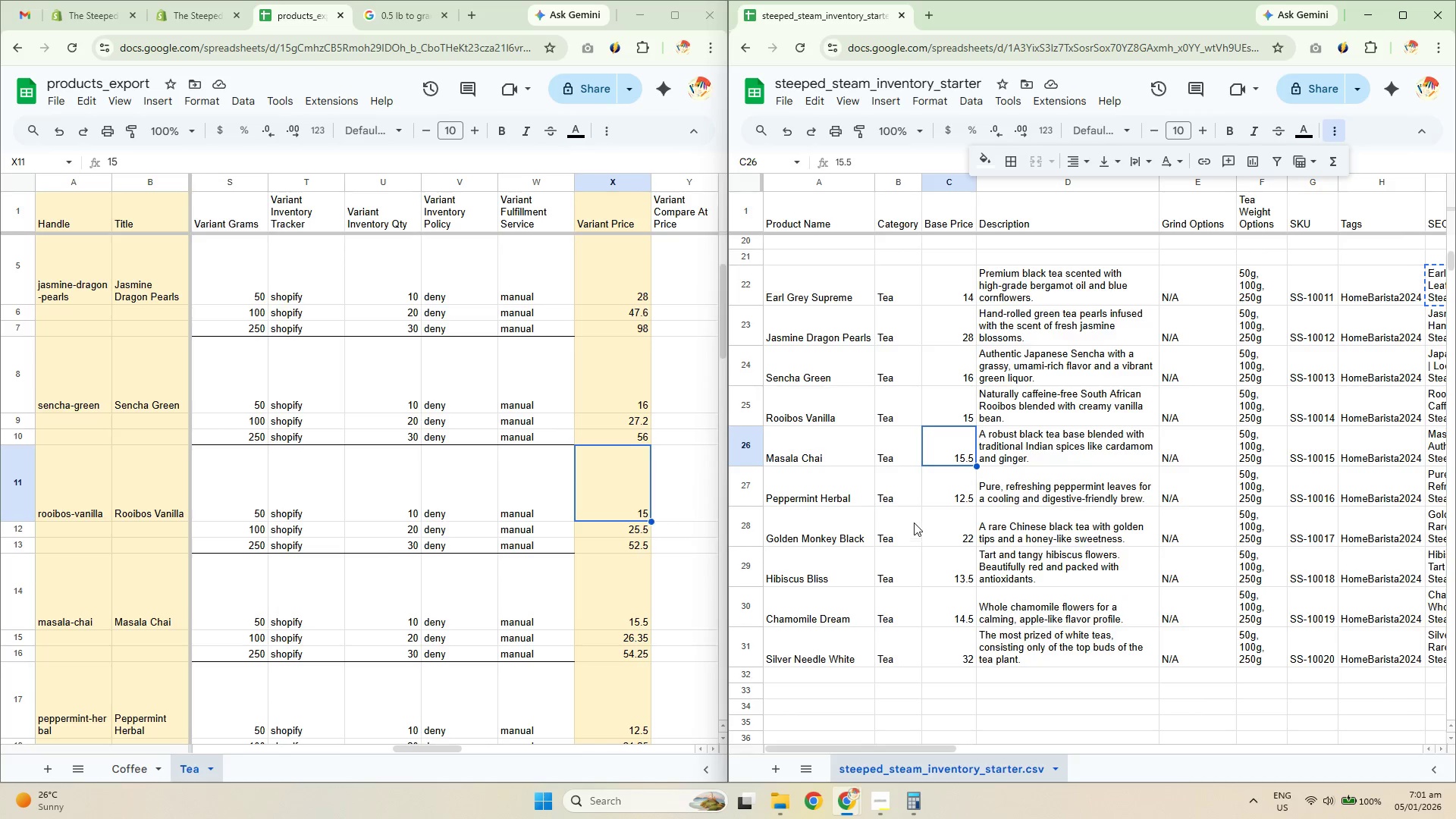 
left_click([952, 416])
 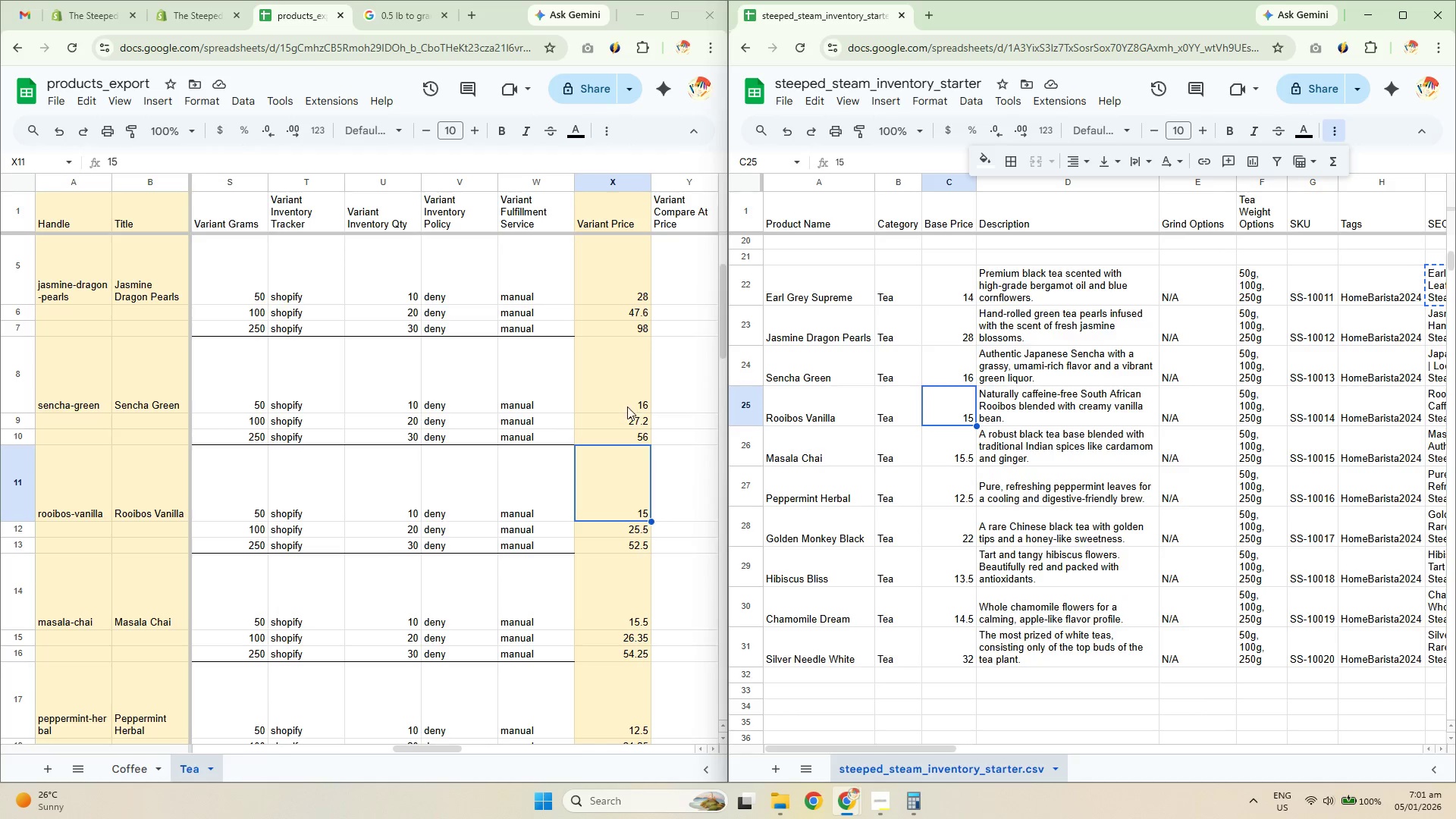 
left_click([609, 379])
 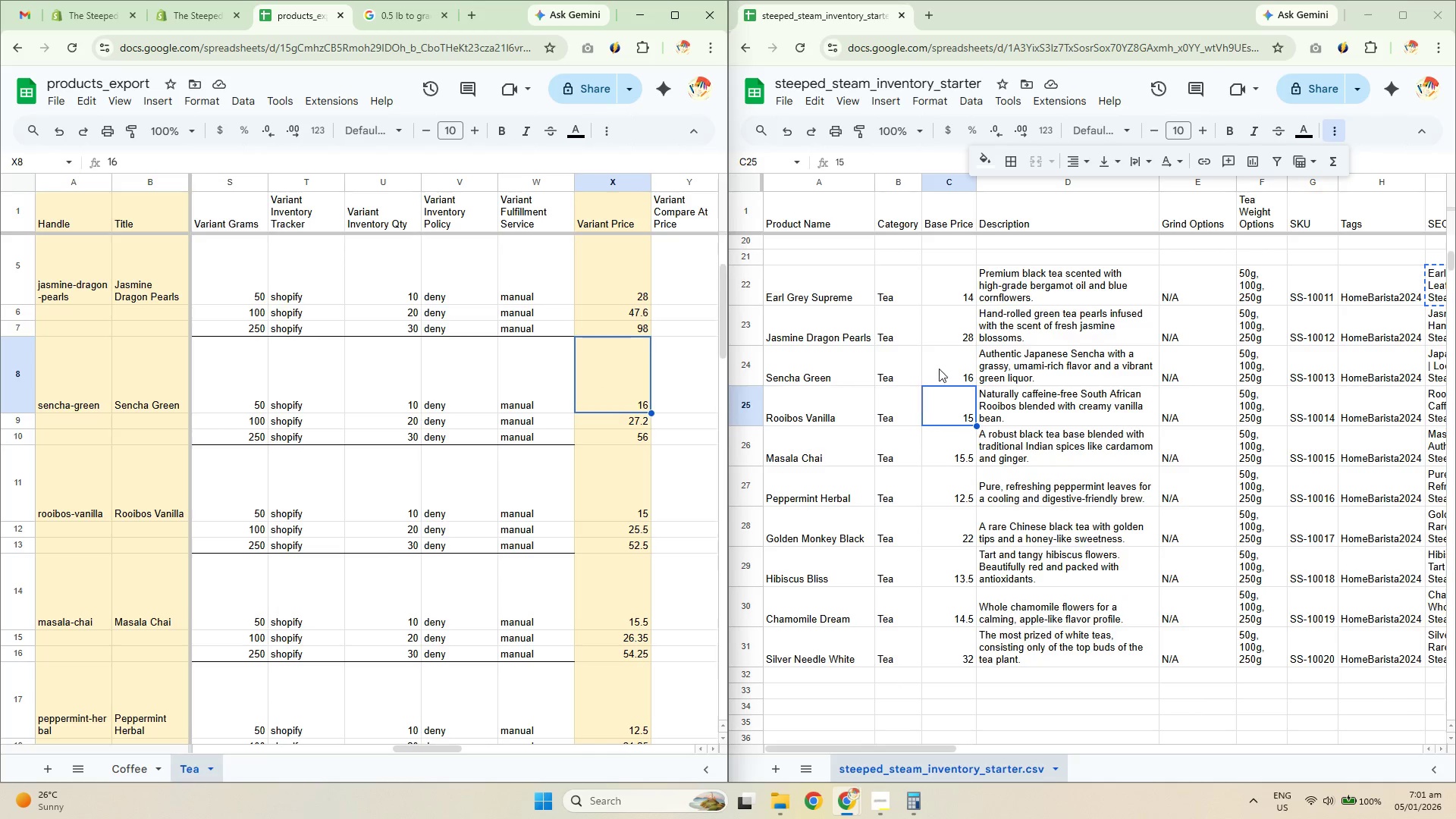 
left_click([941, 362])
 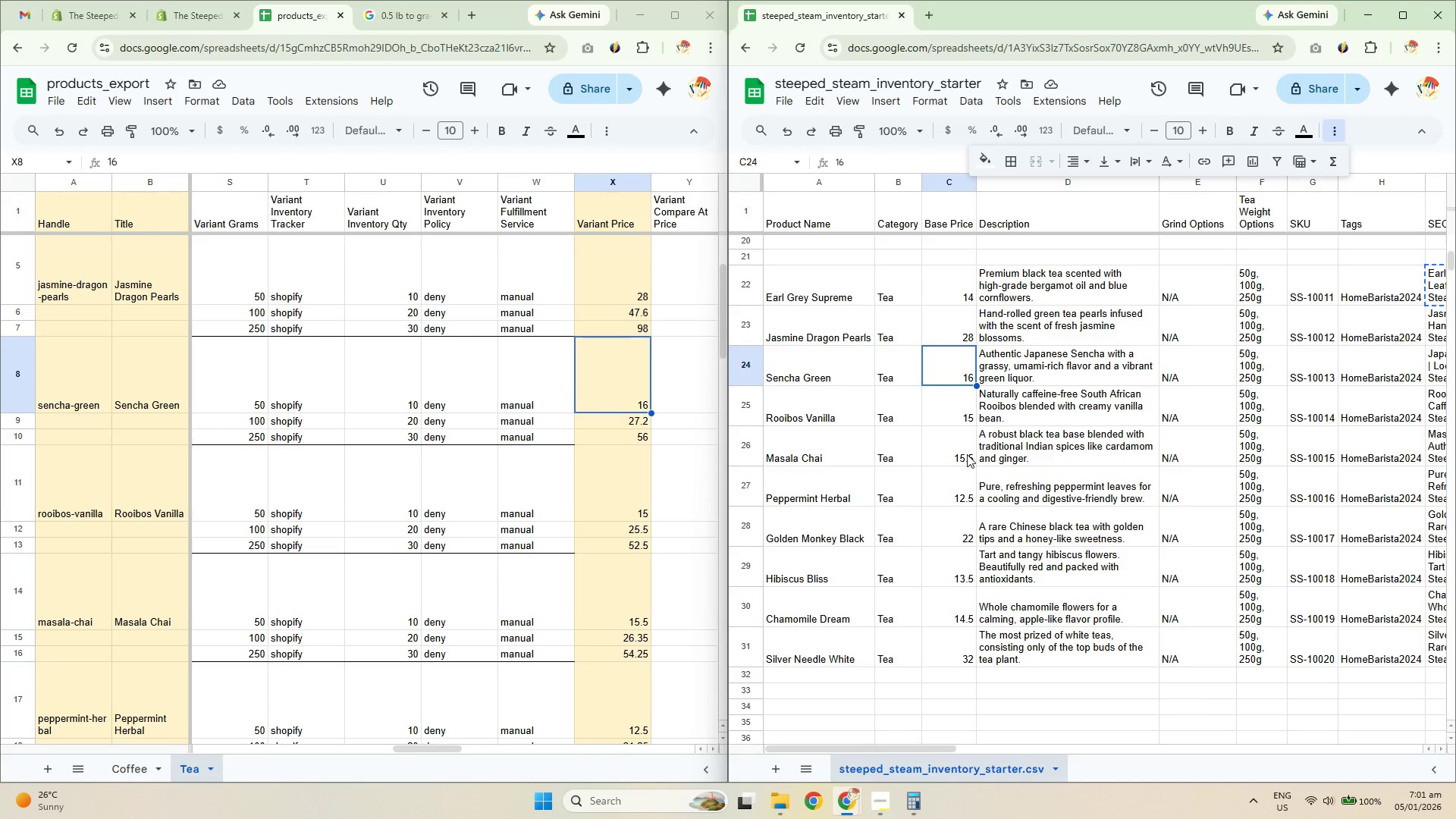 
left_click([952, 404])
 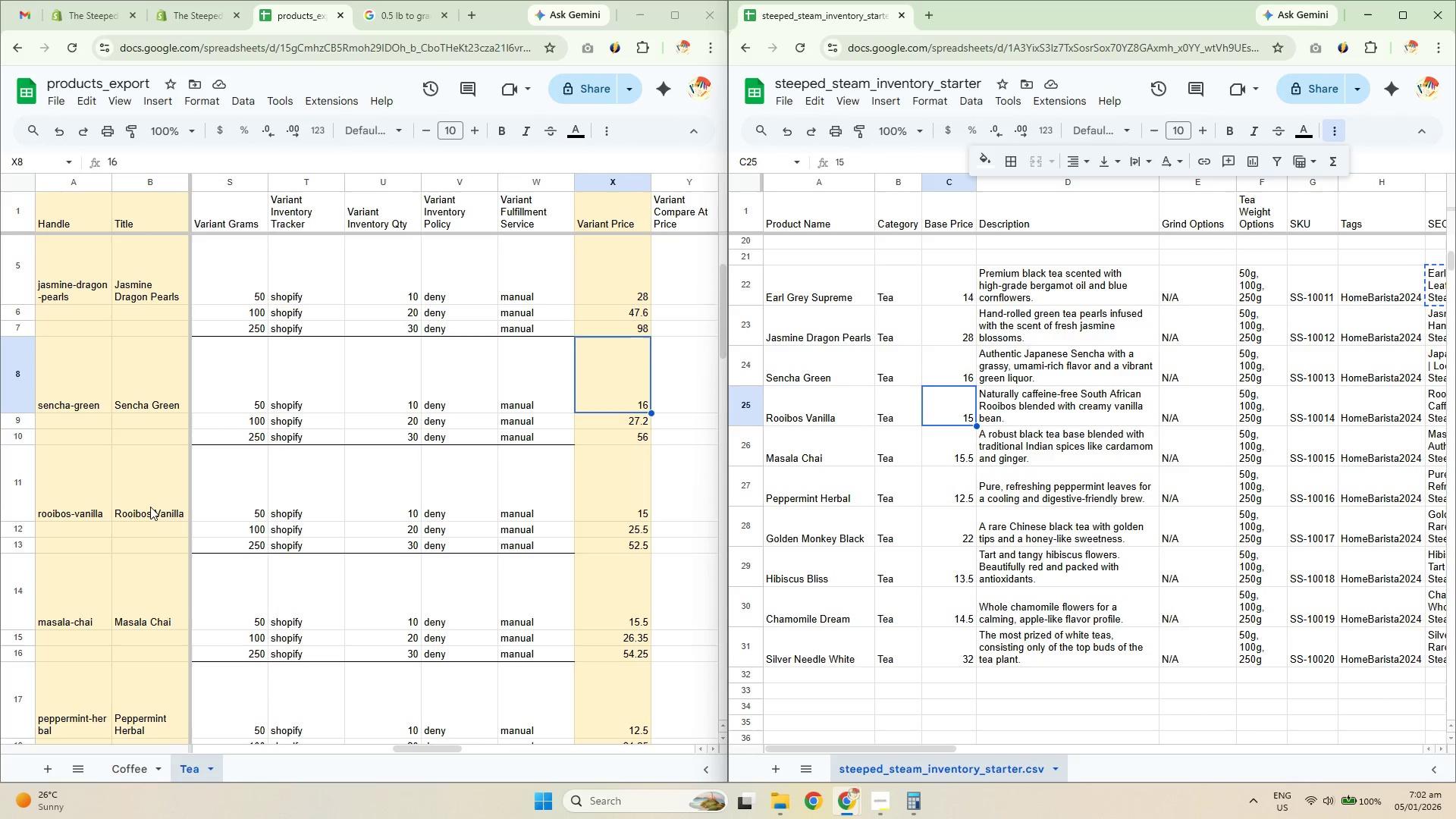 
left_click([77, 498])
 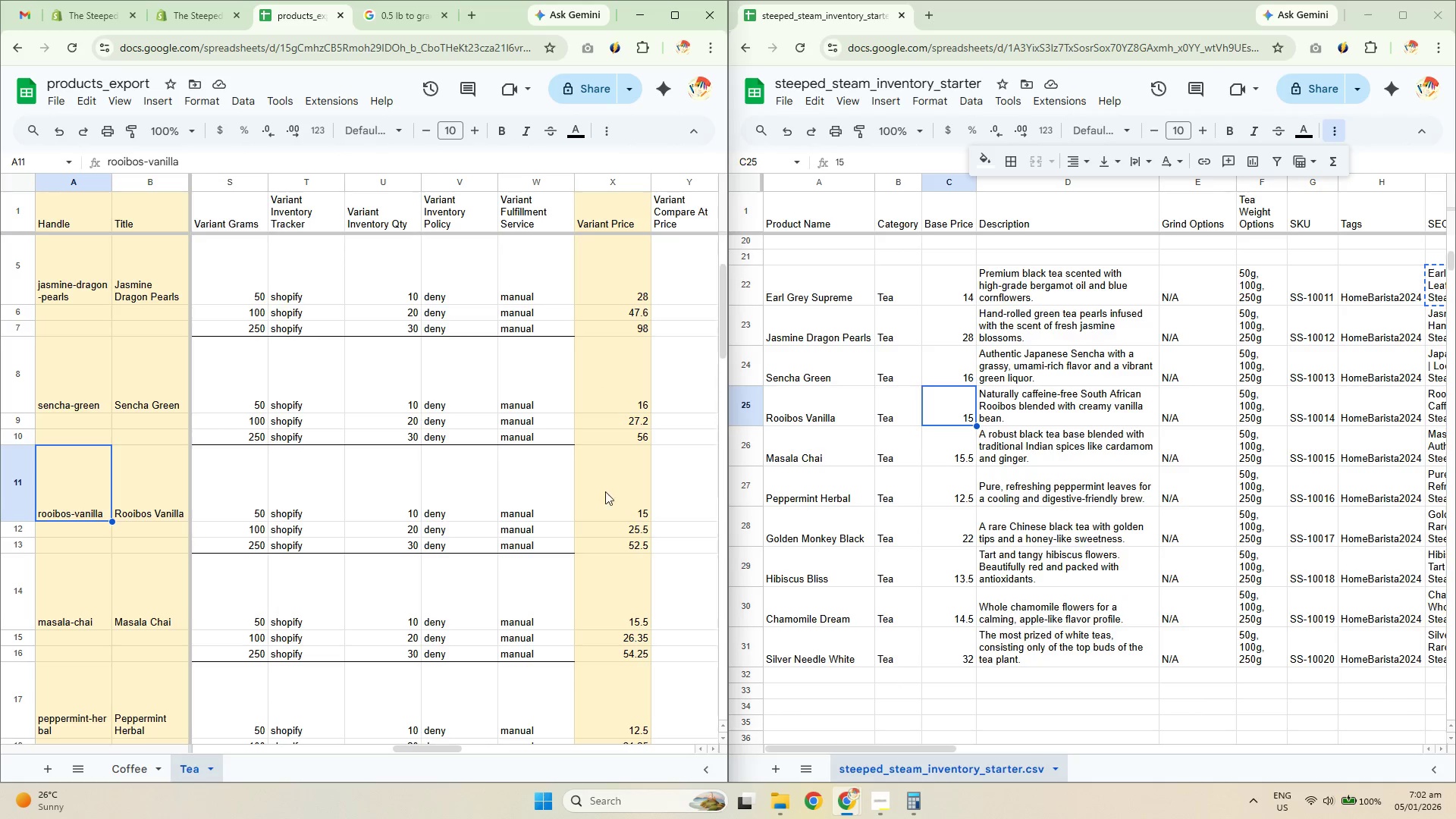 
left_click([622, 476])
 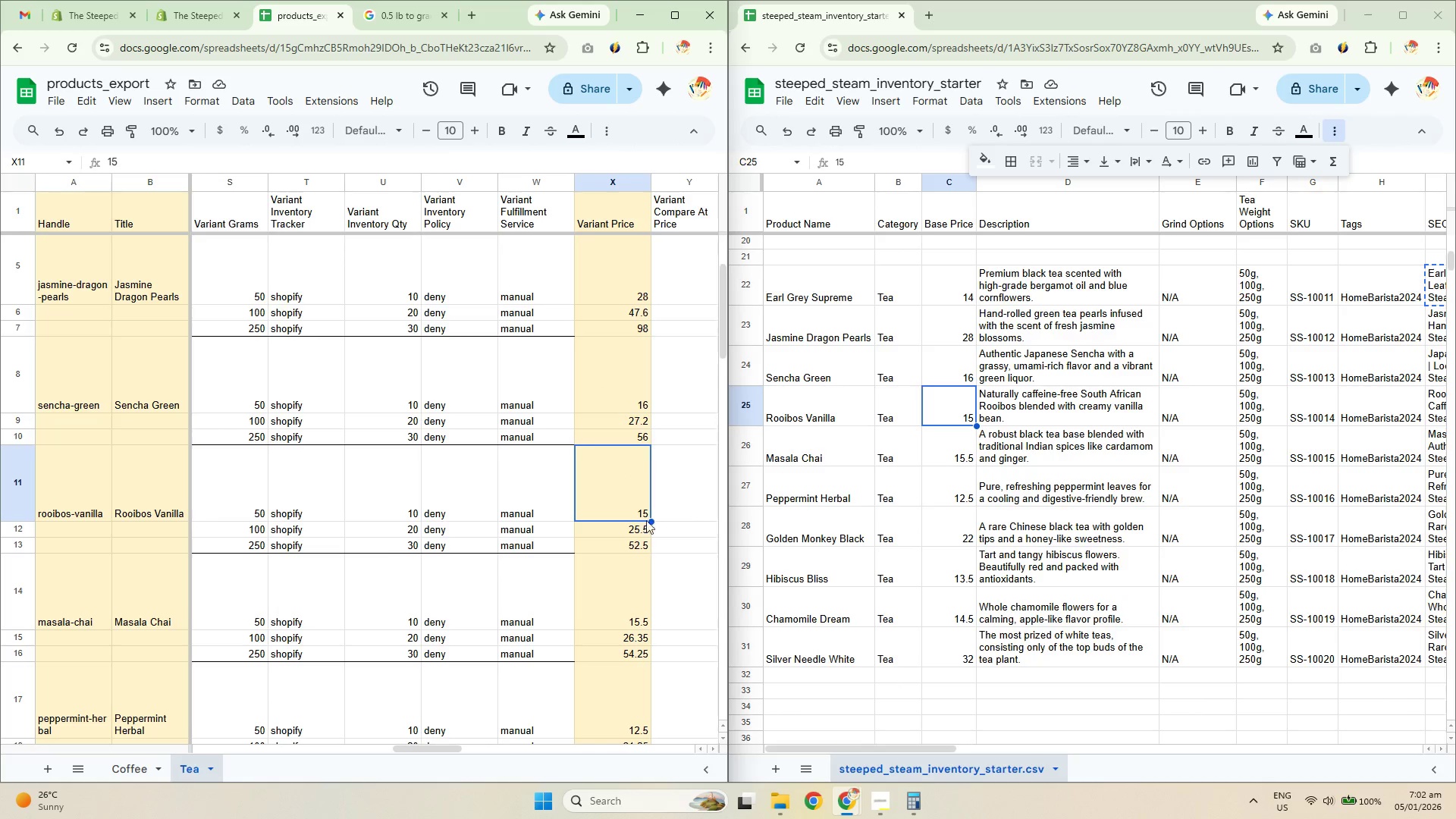 
double_click([617, 491])
 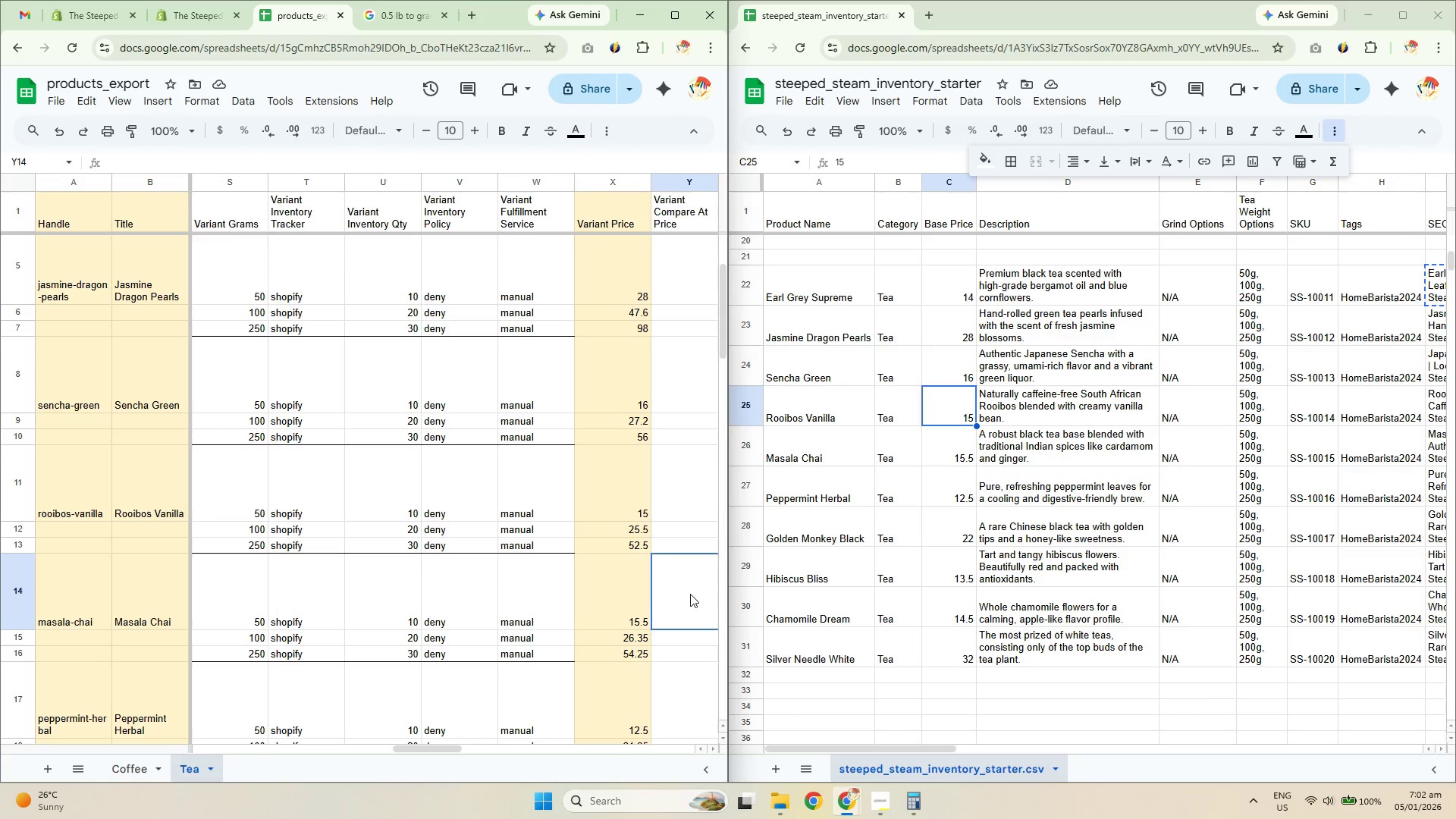 
double_click([619, 504])
 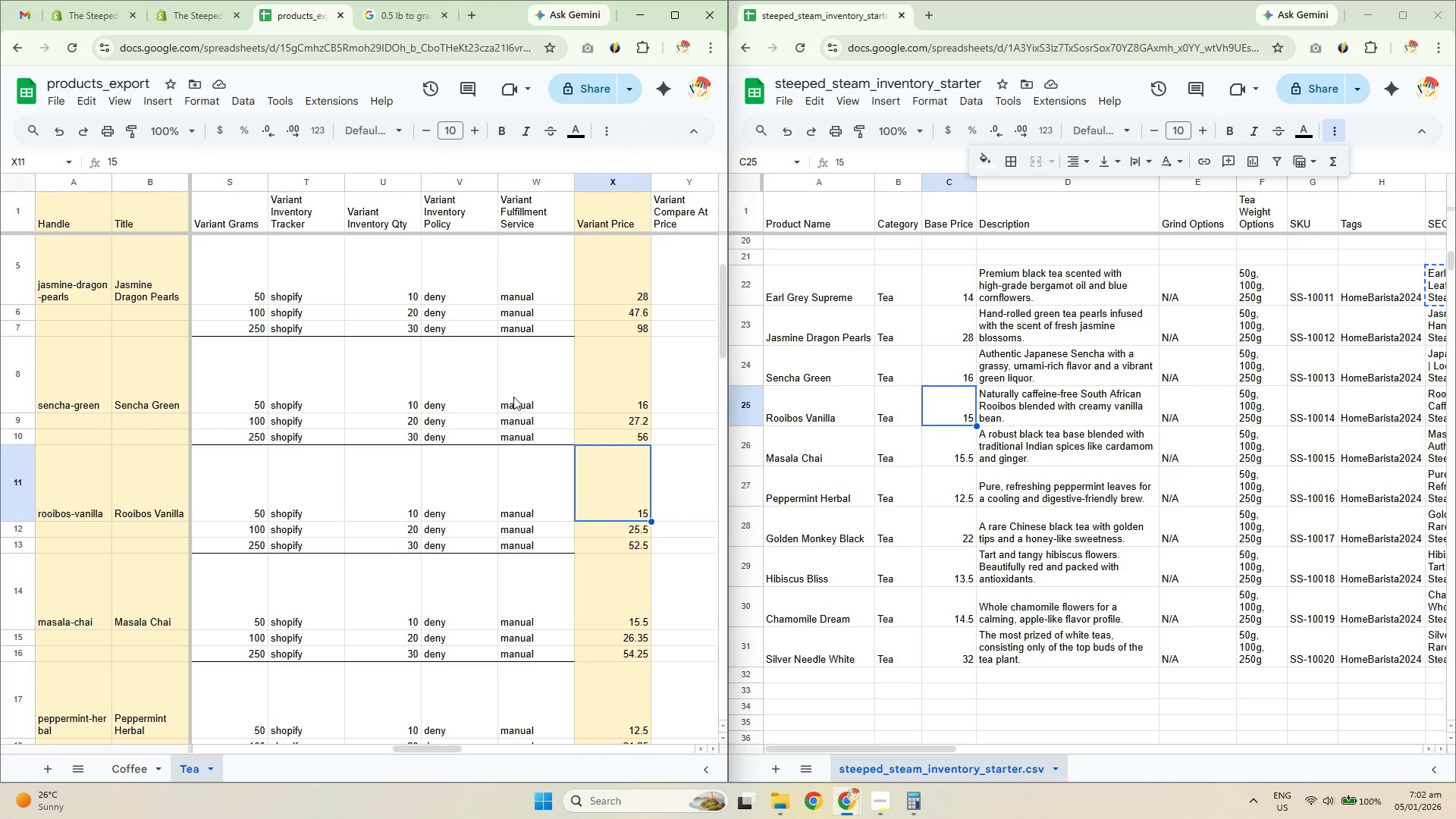 
left_click_drag(start_coordinate=[794, 372], to_coordinate=[969, 362])
 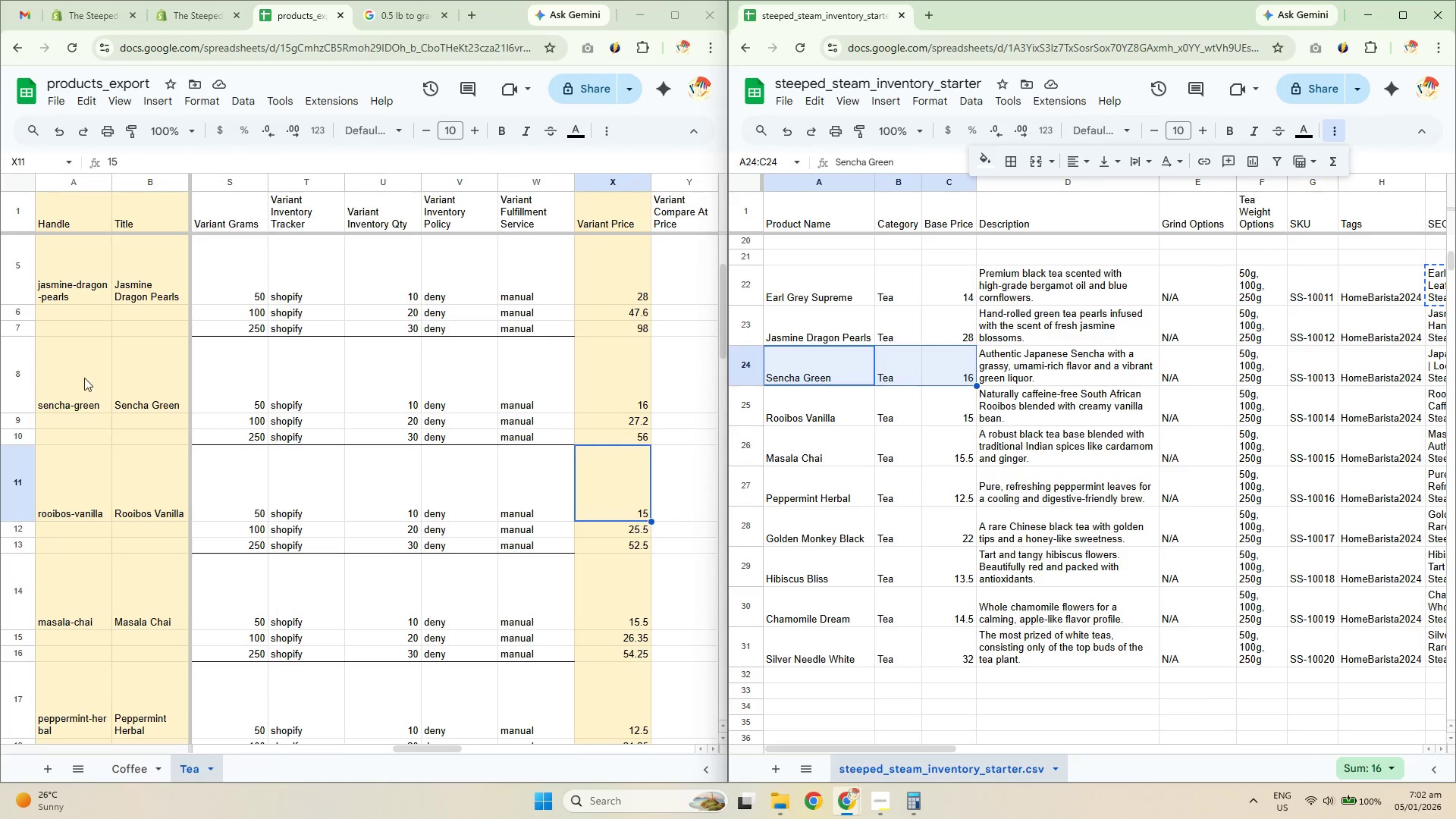 
left_click_drag(start_coordinate=[83, 377], to_coordinate=[595, 378])
 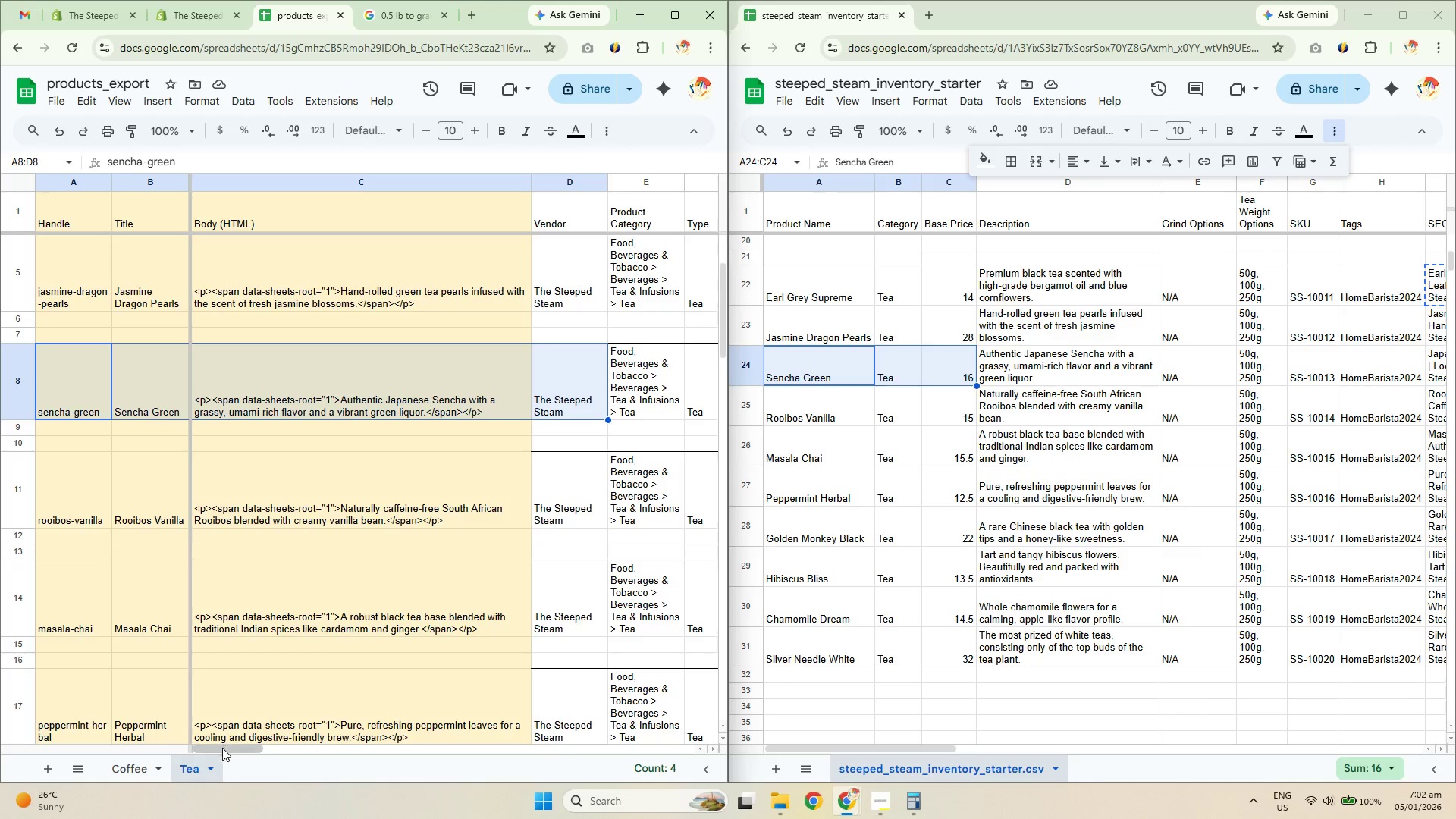 
left_click_drag(start_coordinate=[222, 750], to_coordinate=[470, 726])
 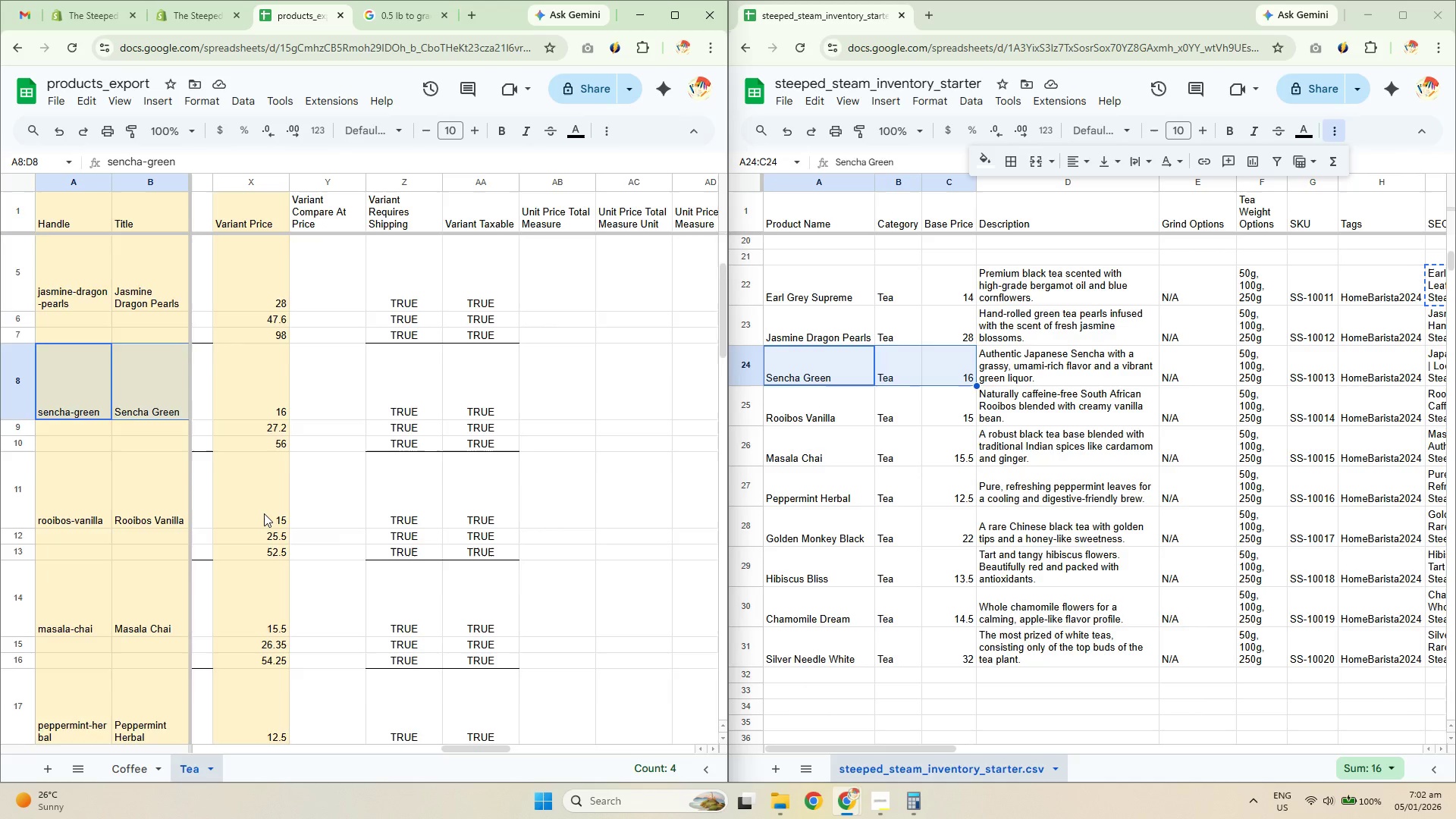 
scroll: coordinate [262, 513], scroll_direction: down, amount: 1.0
 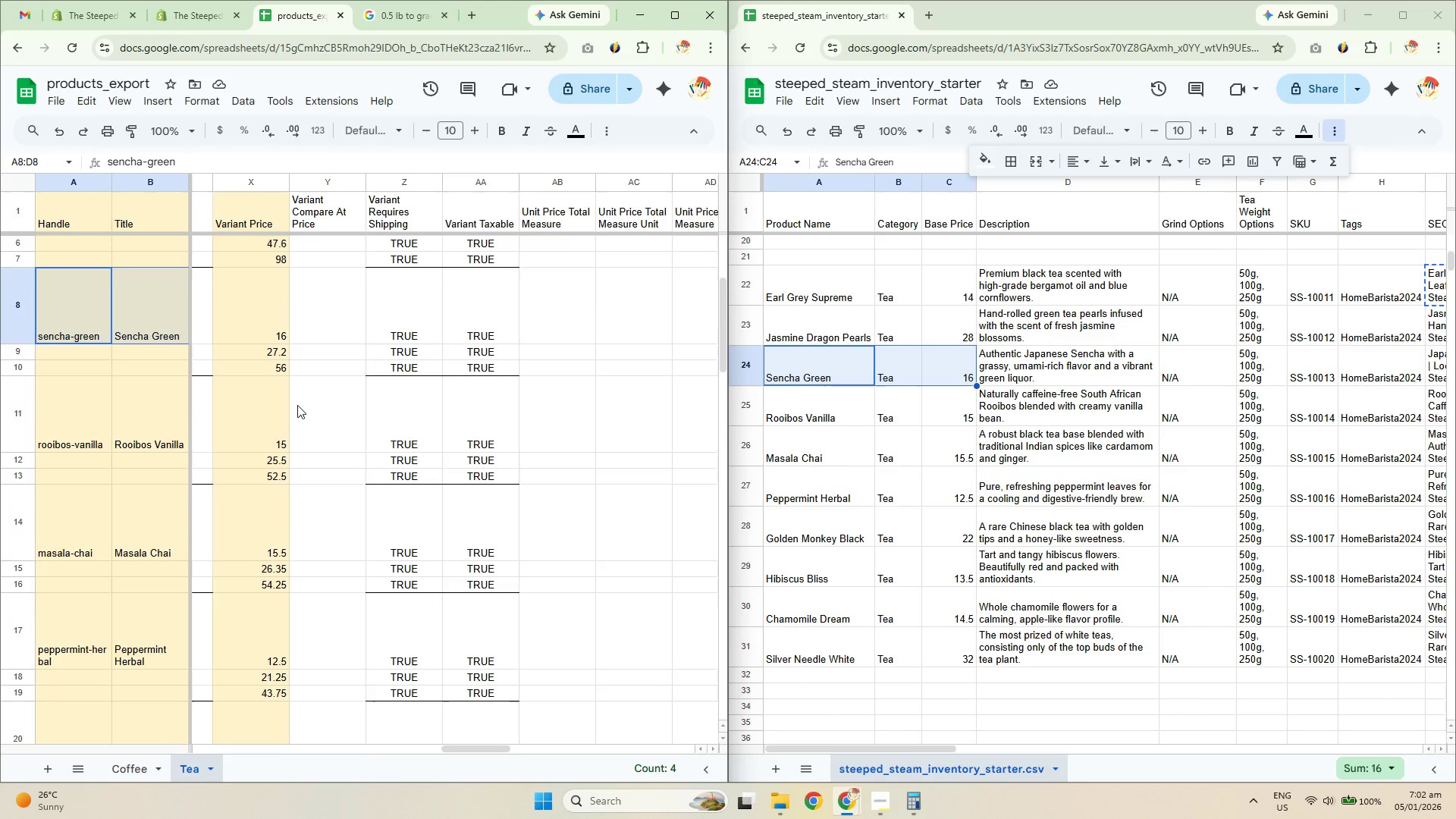 
left_click([70, 421])
 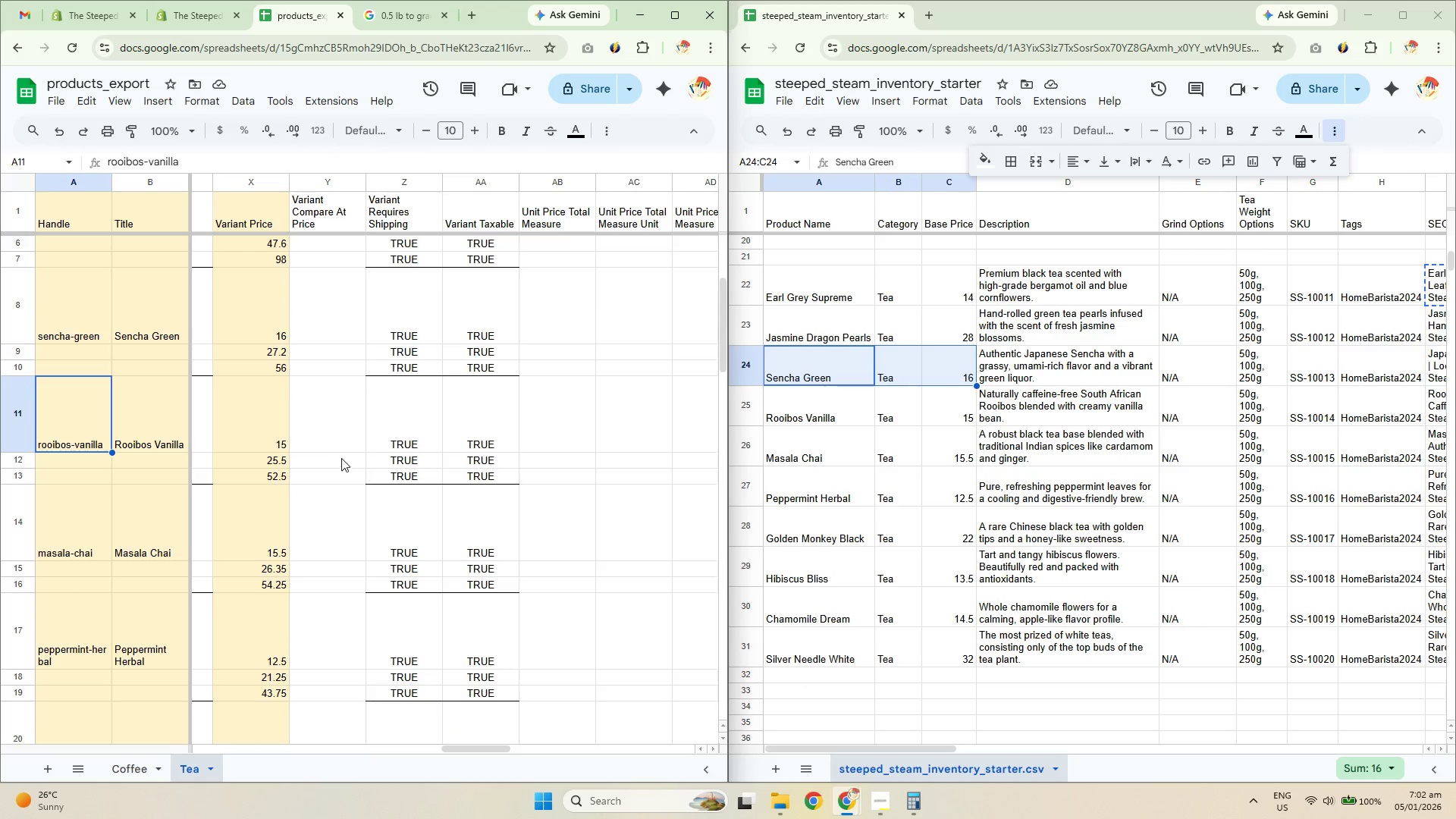 
left_click([286, 428])
 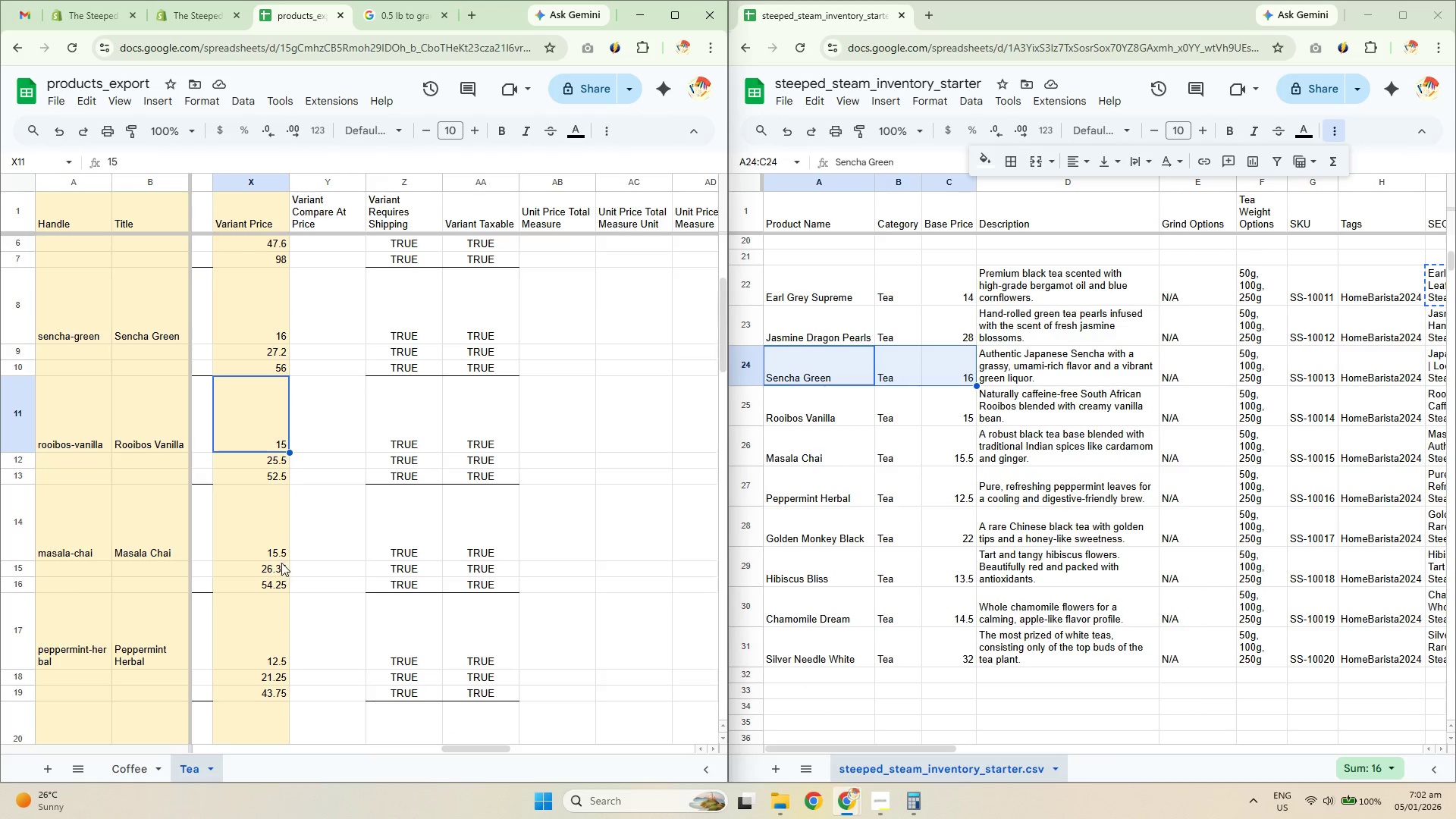 
left_click([279, 546])
 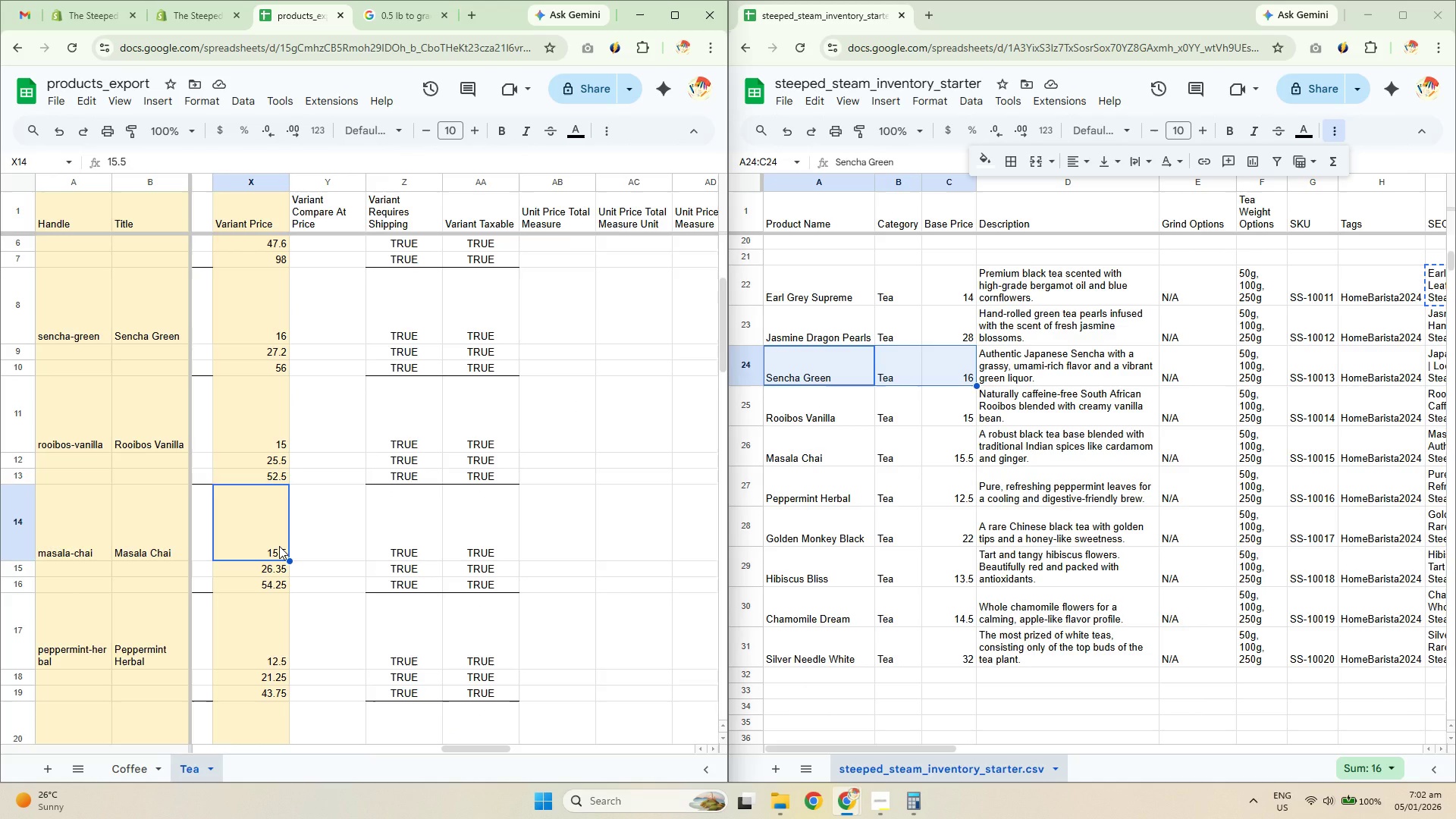 
scroll: coordinate [279, 546], scroll_direction: down, amount: 2.0
 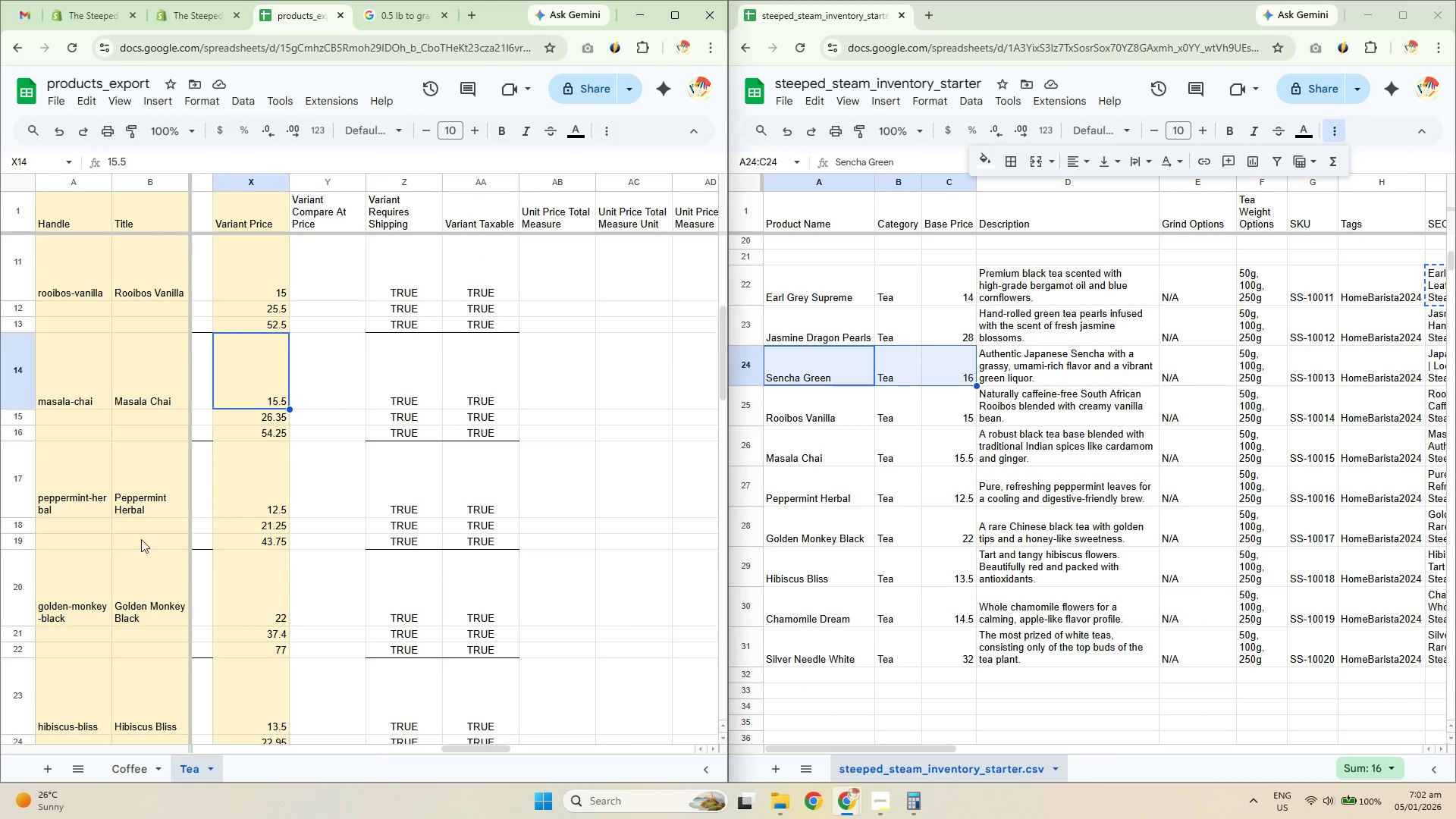 
left_click([85, 507])
 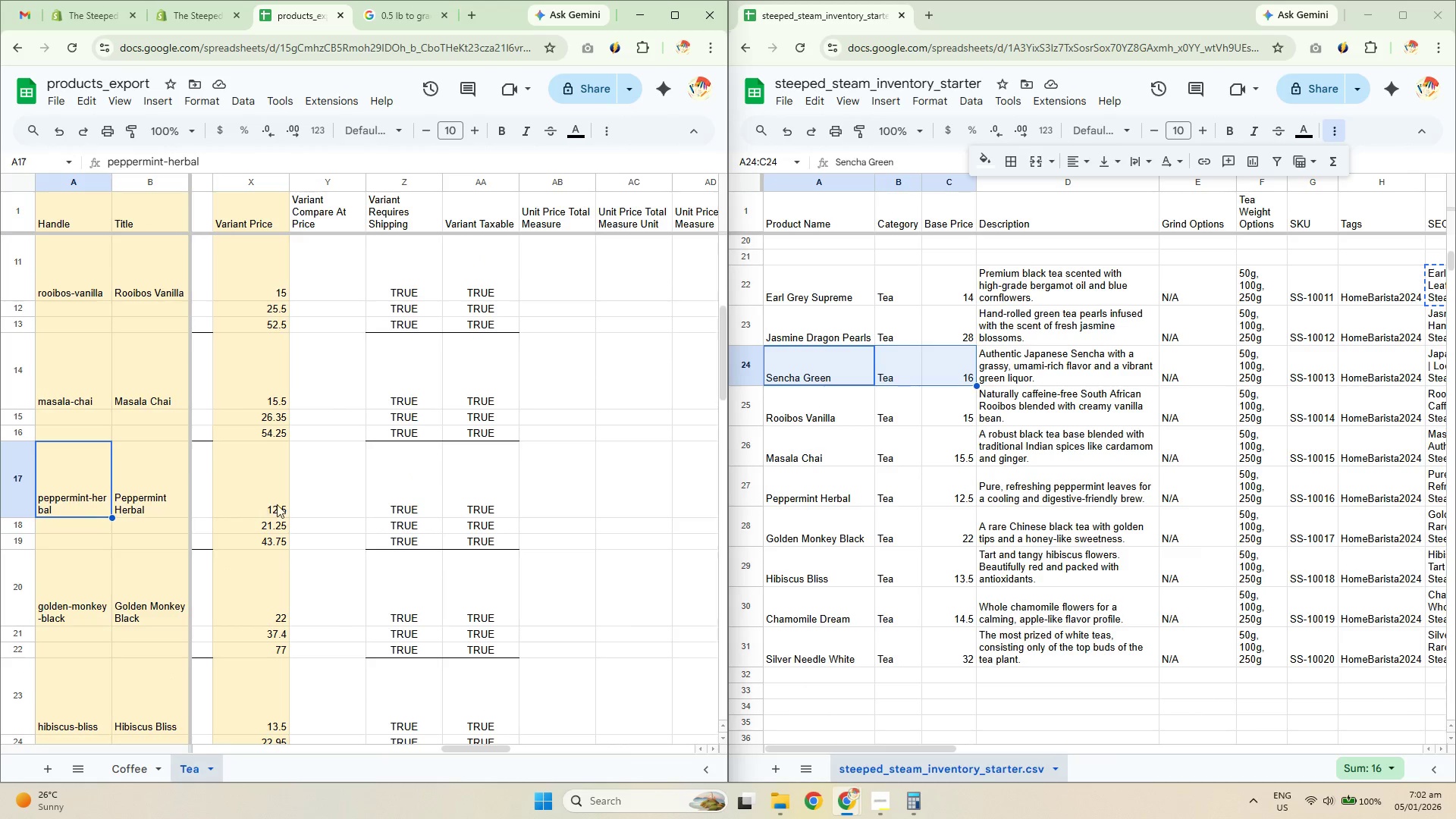 
left_click([278, 504])
 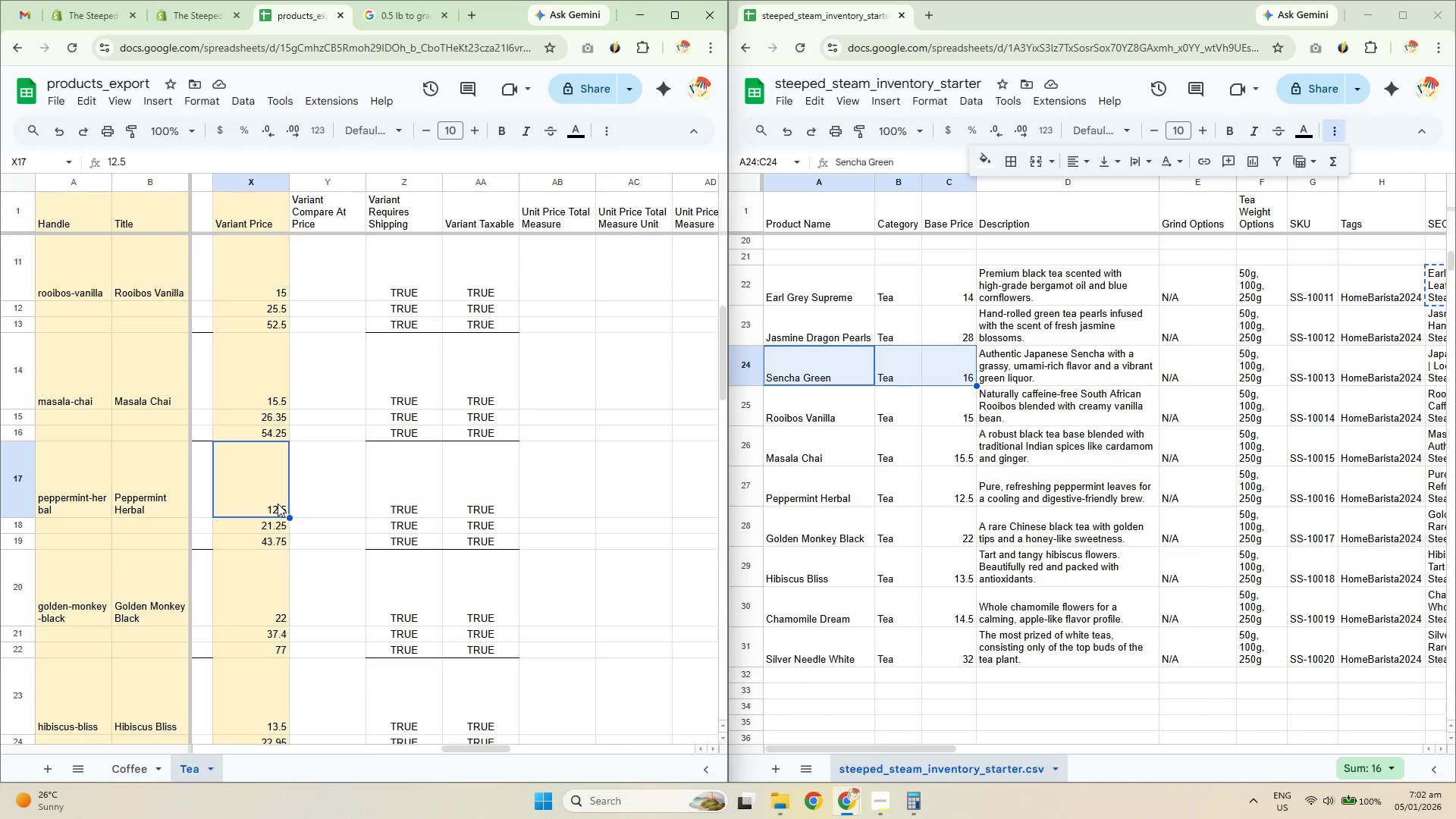 
scroll: coordinate [278, 504], scroll_direction: down, amount: 1.0
 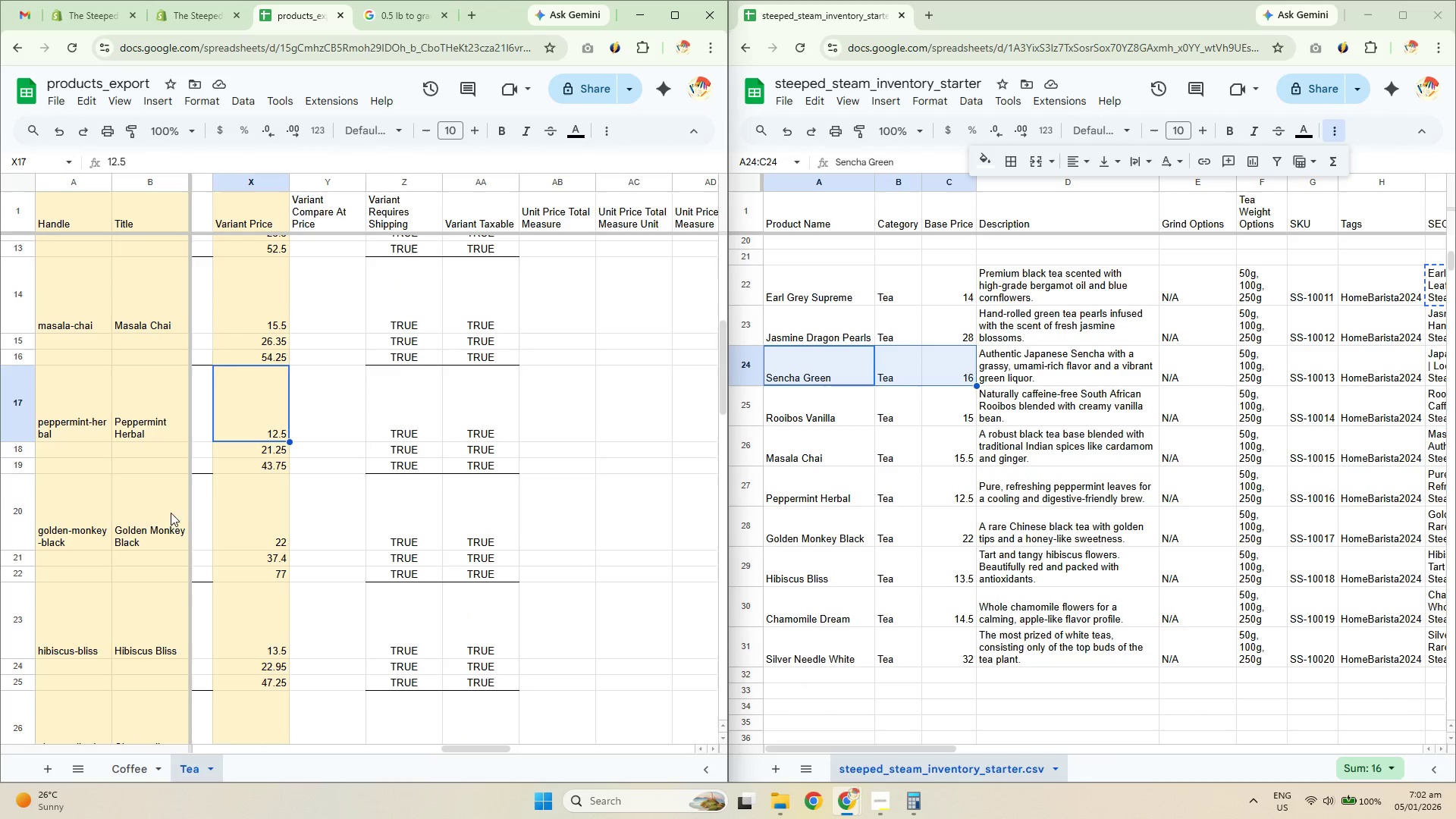 
left_click([82, 522])
 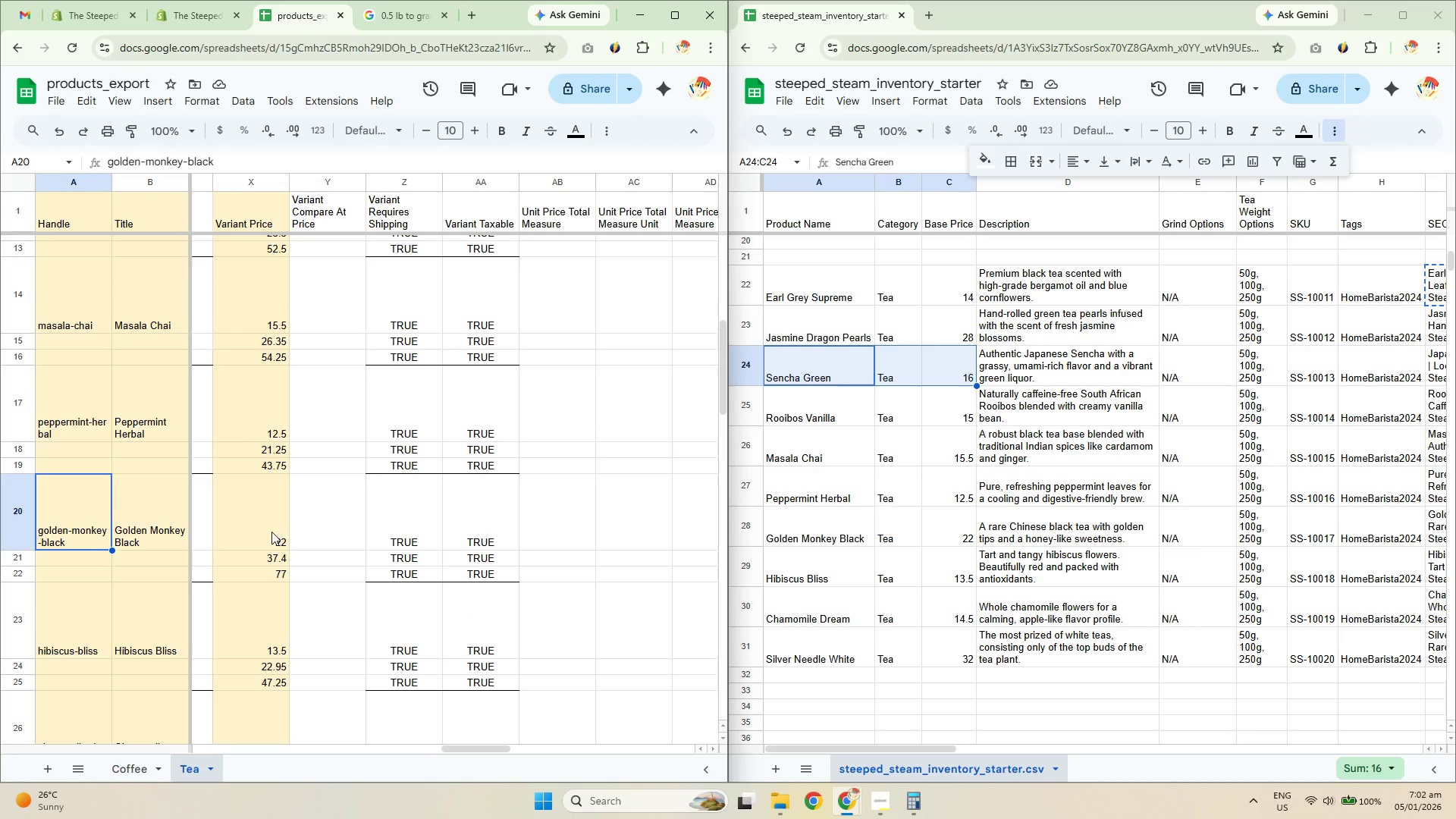 
double_click([271, 532])
 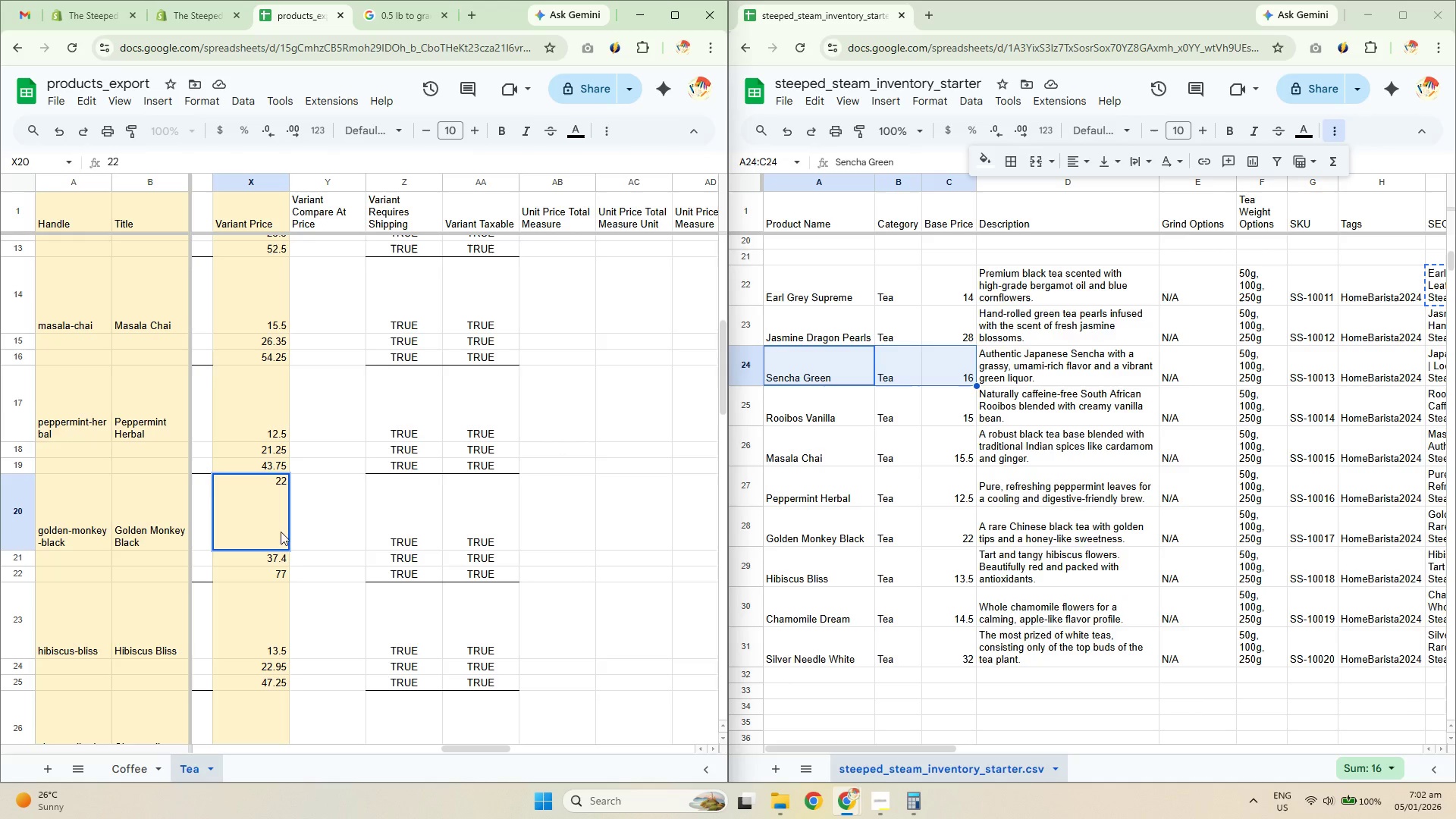 
left_click([353, 544])
 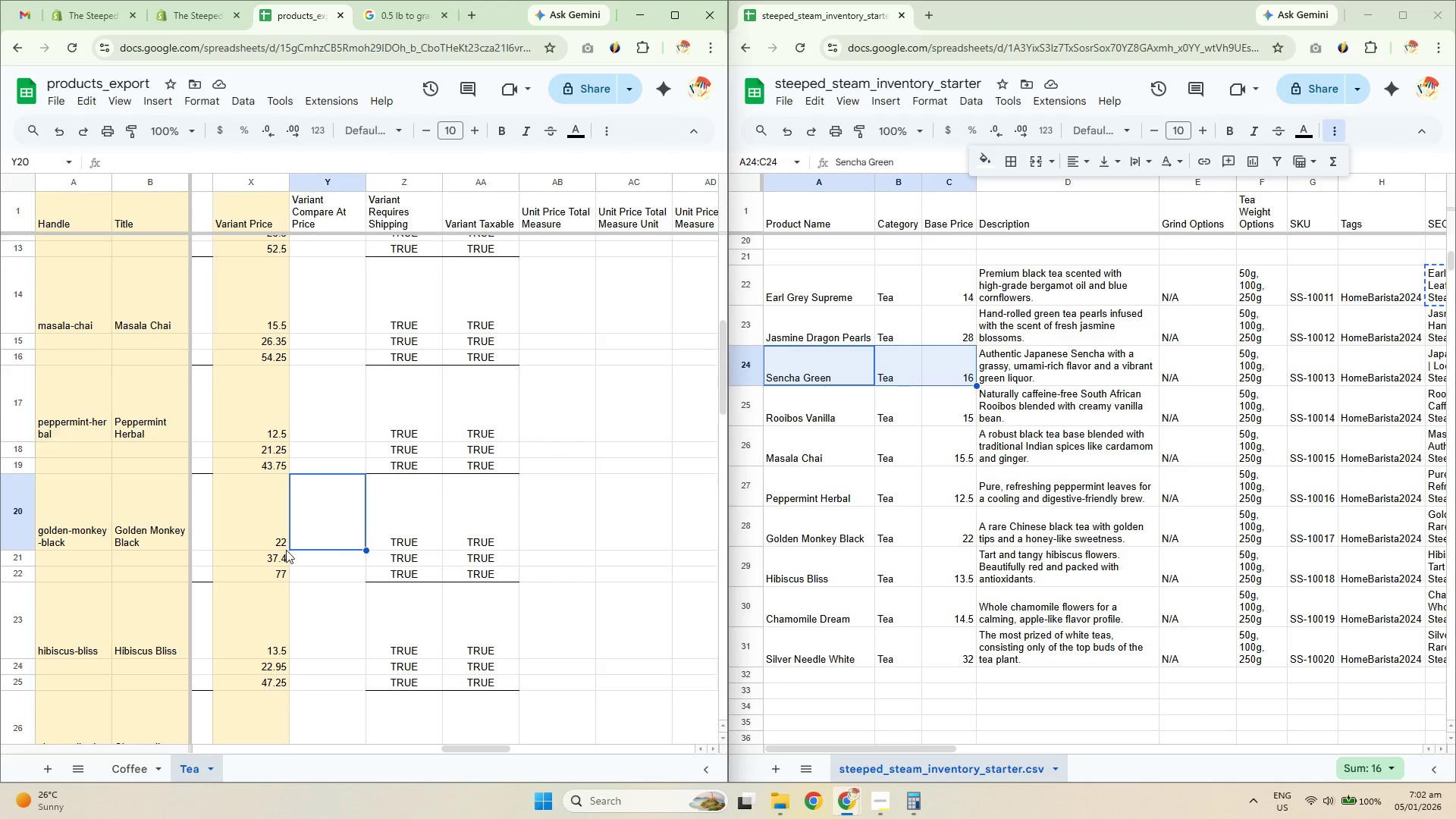 
scroll: coordinate [228, 538], scroll_direction: down, amount: 2.0
 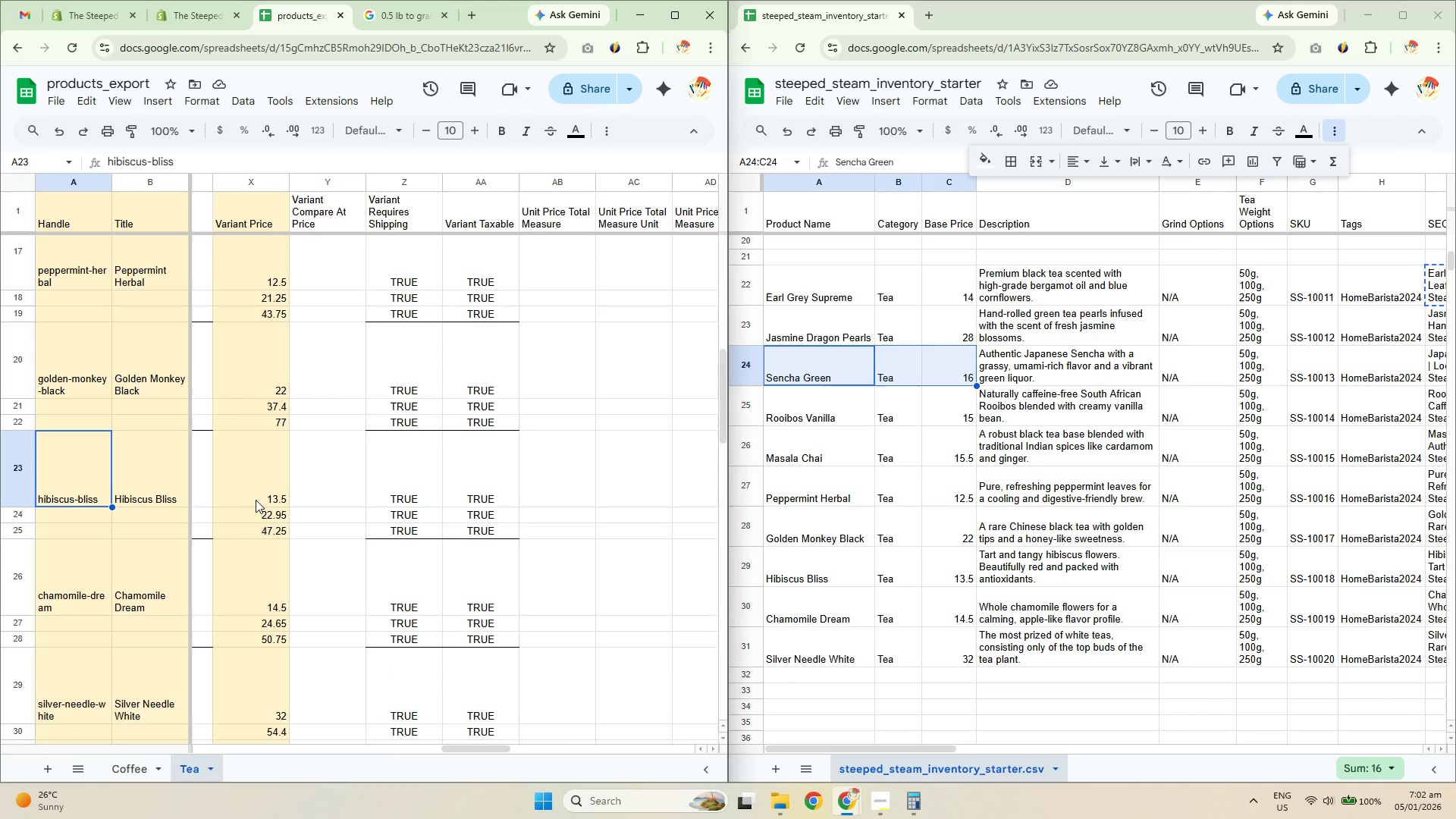 
left_click([270, 480])
 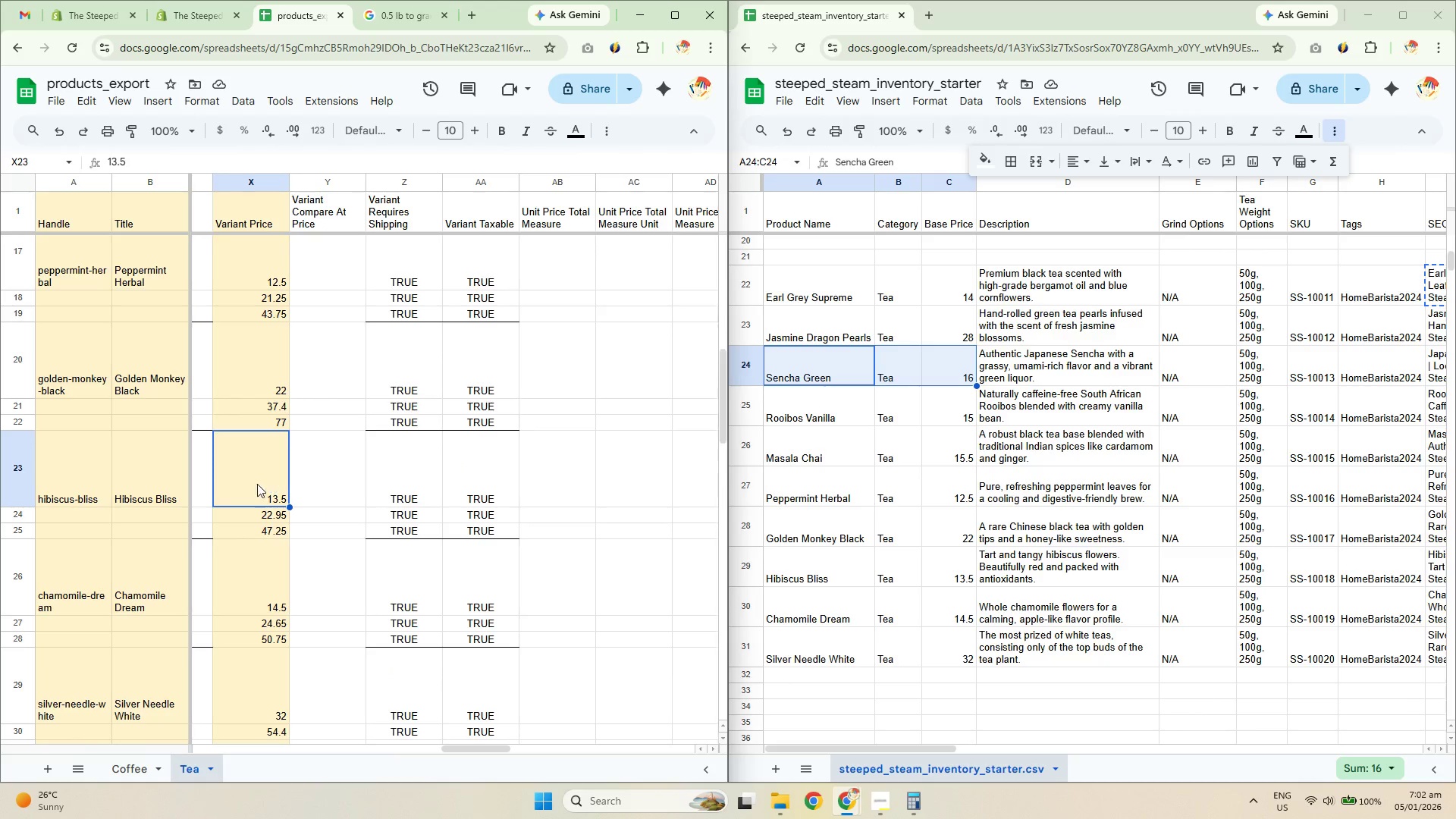 
scroll: coordinate [250, 488], scroll_direction: down, amount: 1.0
 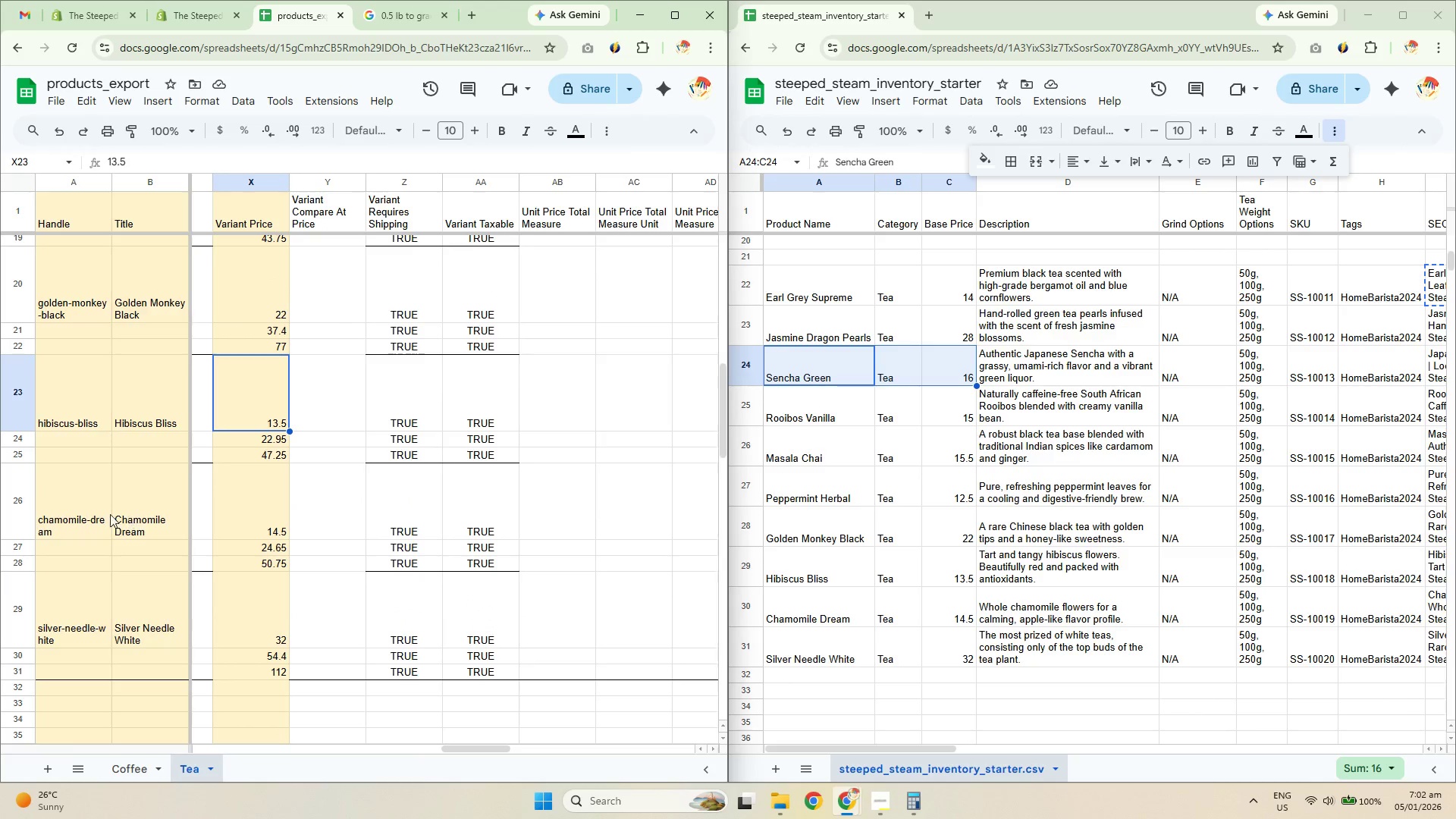 
left_click([64, 504])
 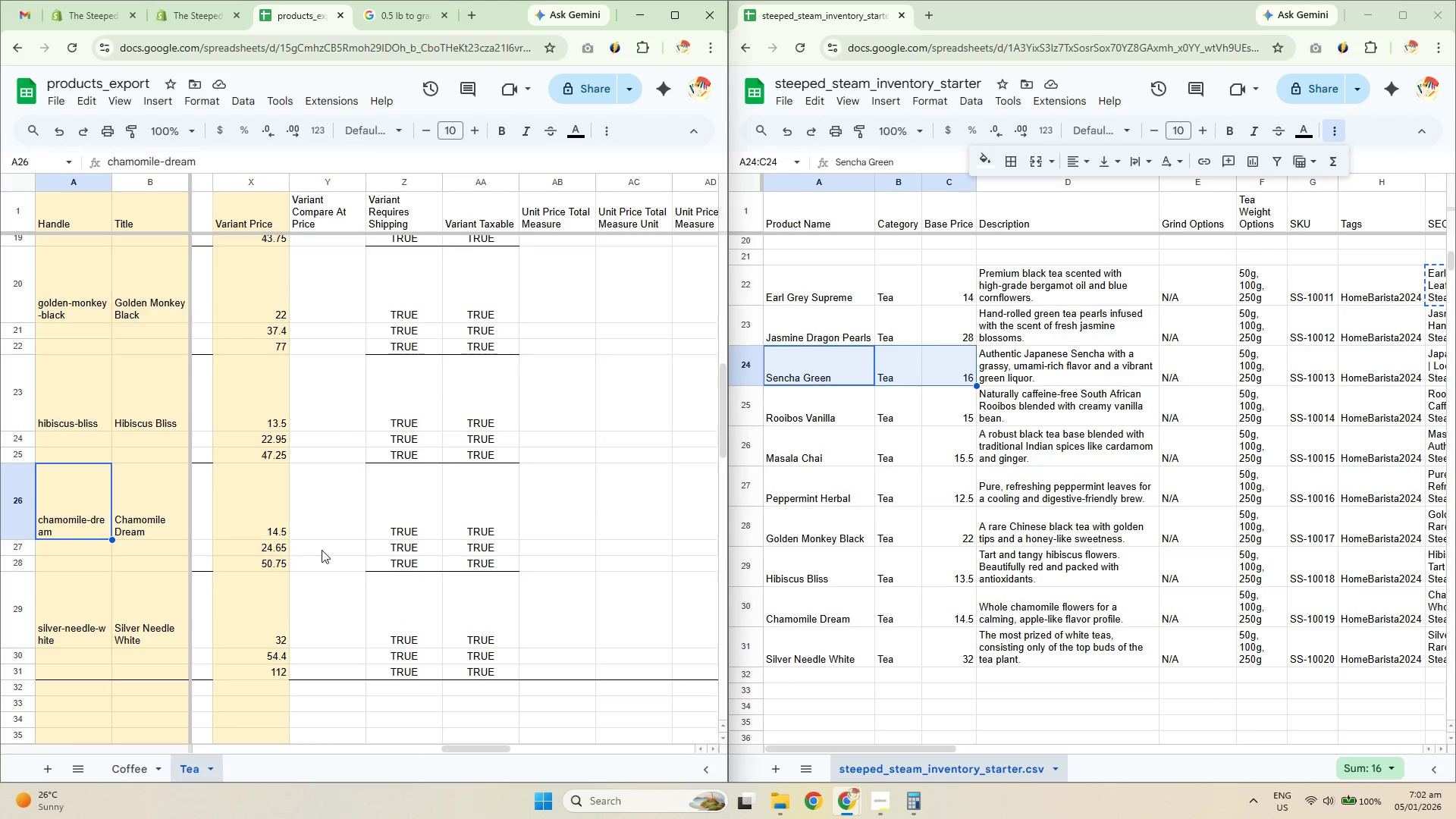 
left_click([273, 522])
 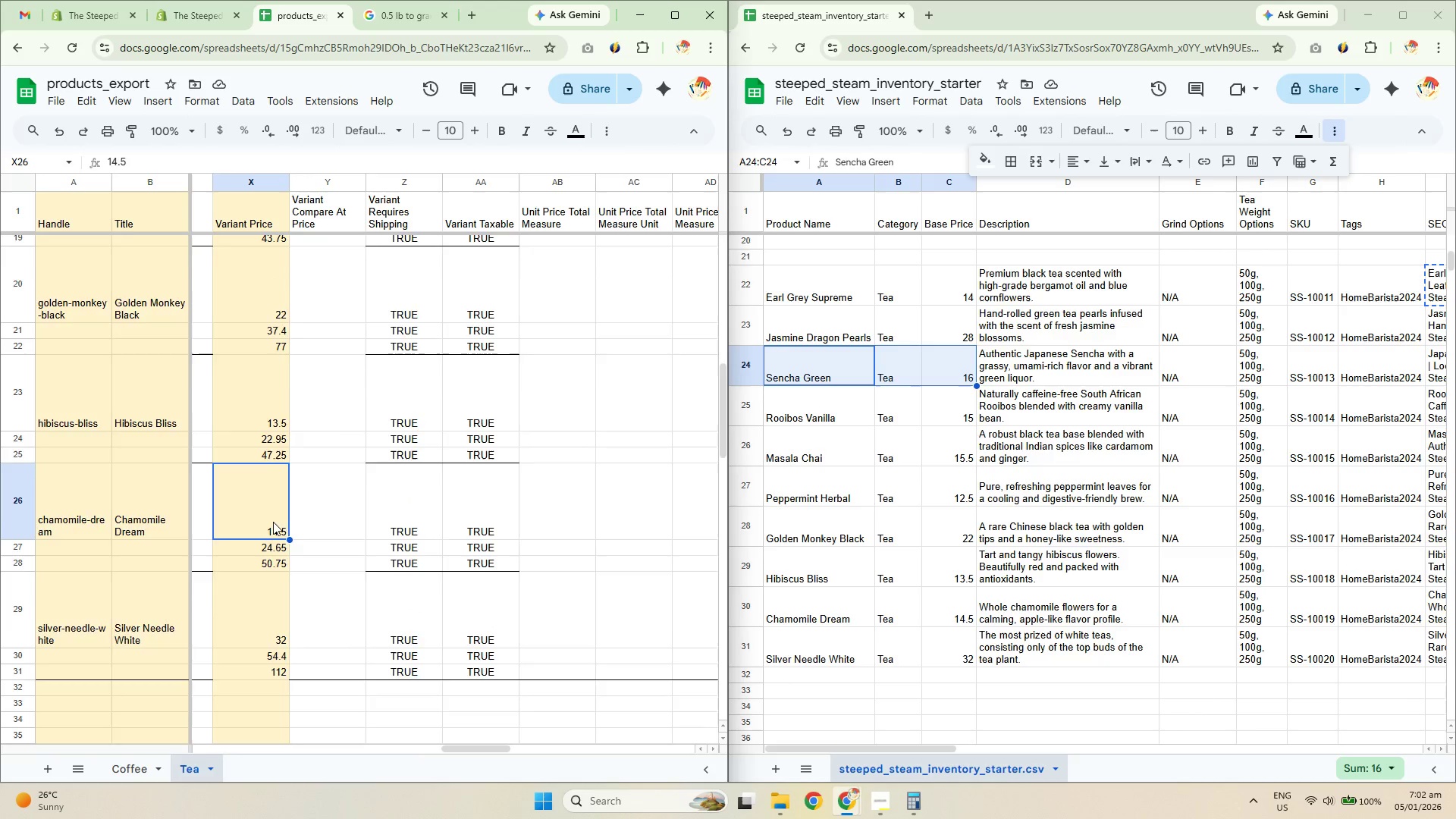 
scroll: coordinate [273, 522], scroll_direction: down, amount: 1.0
 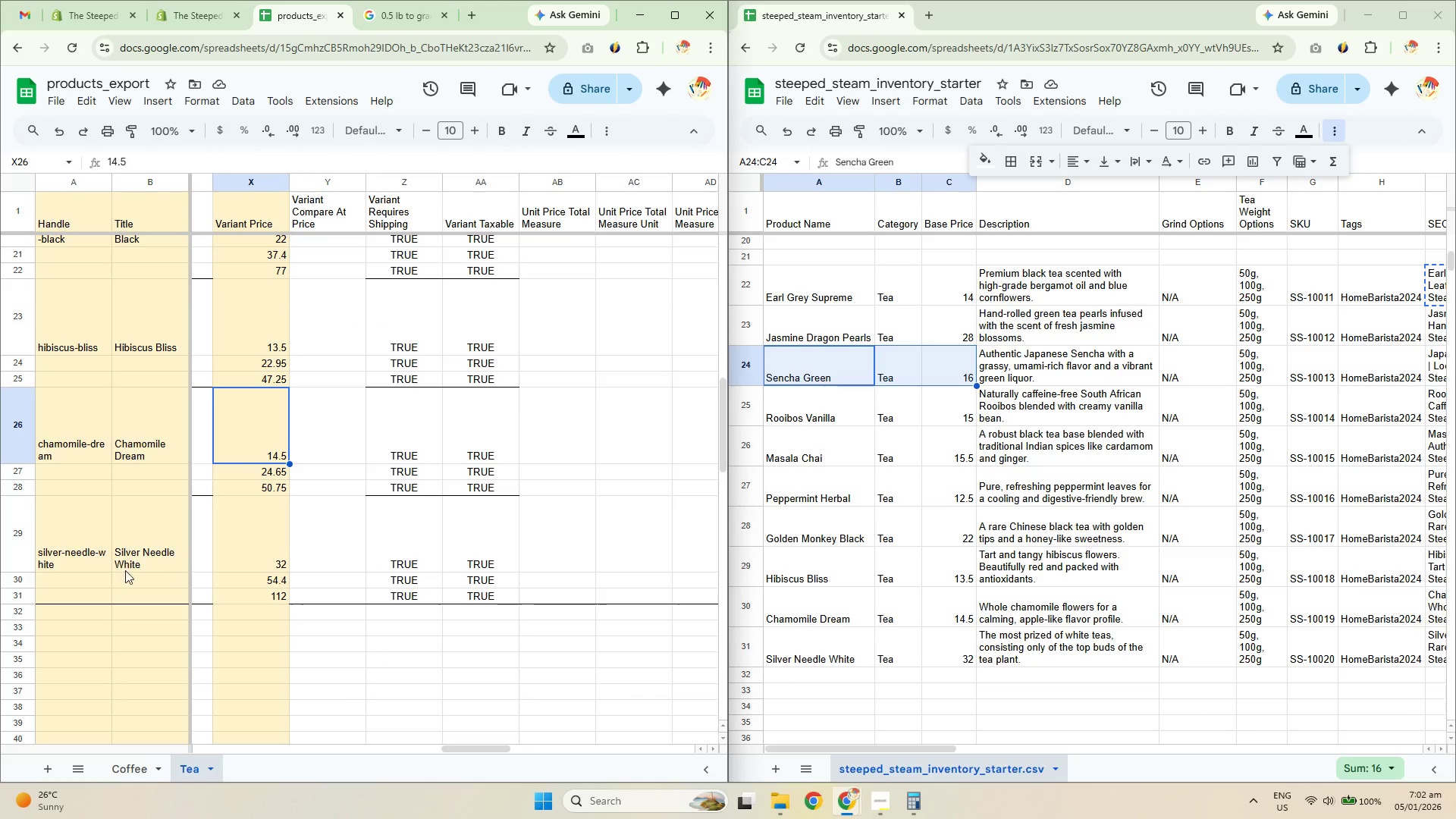 
left_click([89, 554])
 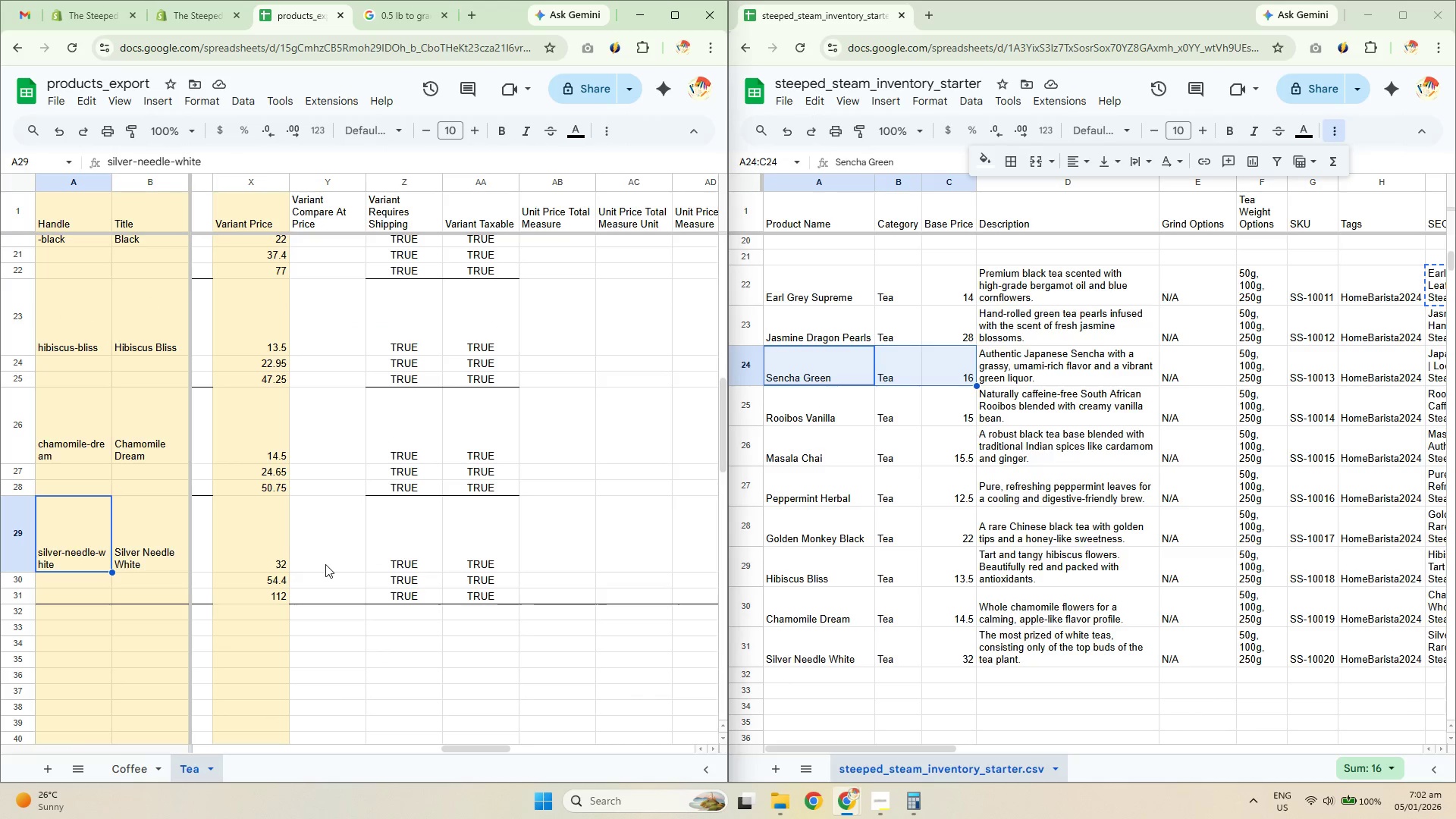 
left_click([270, 548])
 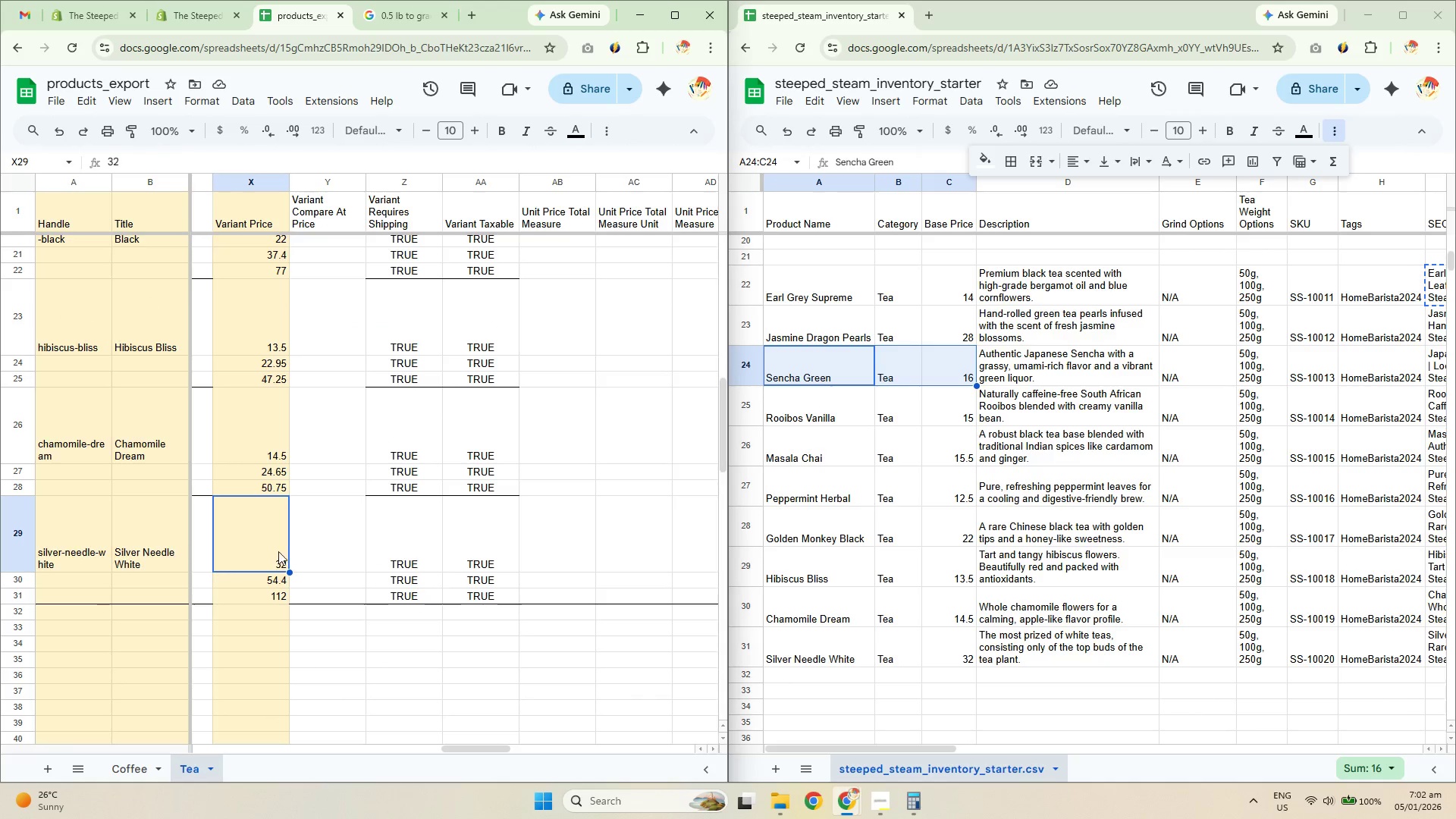 
scroll: coordinate [503, 687], scroll_direction: up, amount: 4.0
 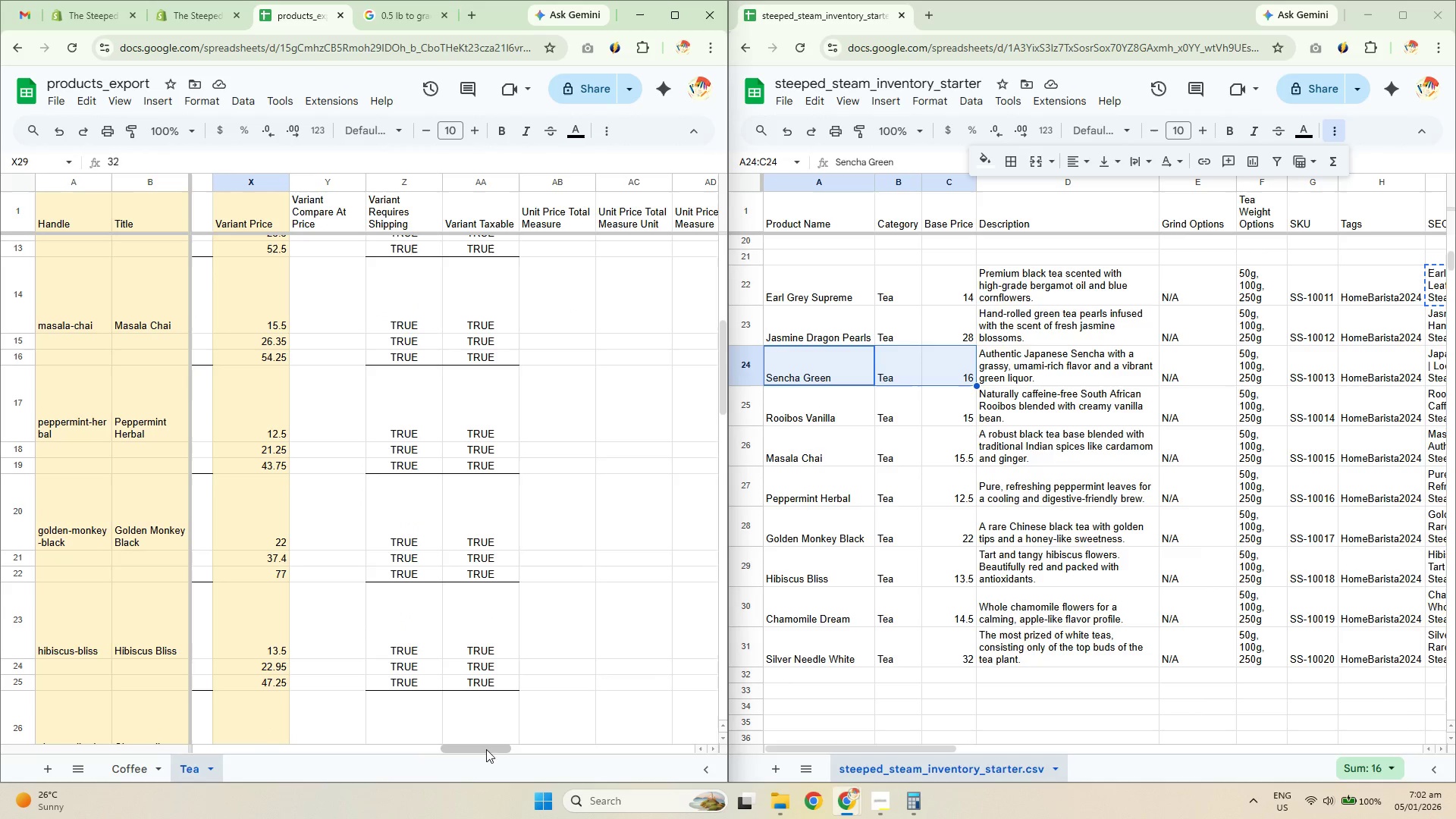 
left_click_drag(start_coordinate=[486, 748], to_coordinate=[272, 732])
 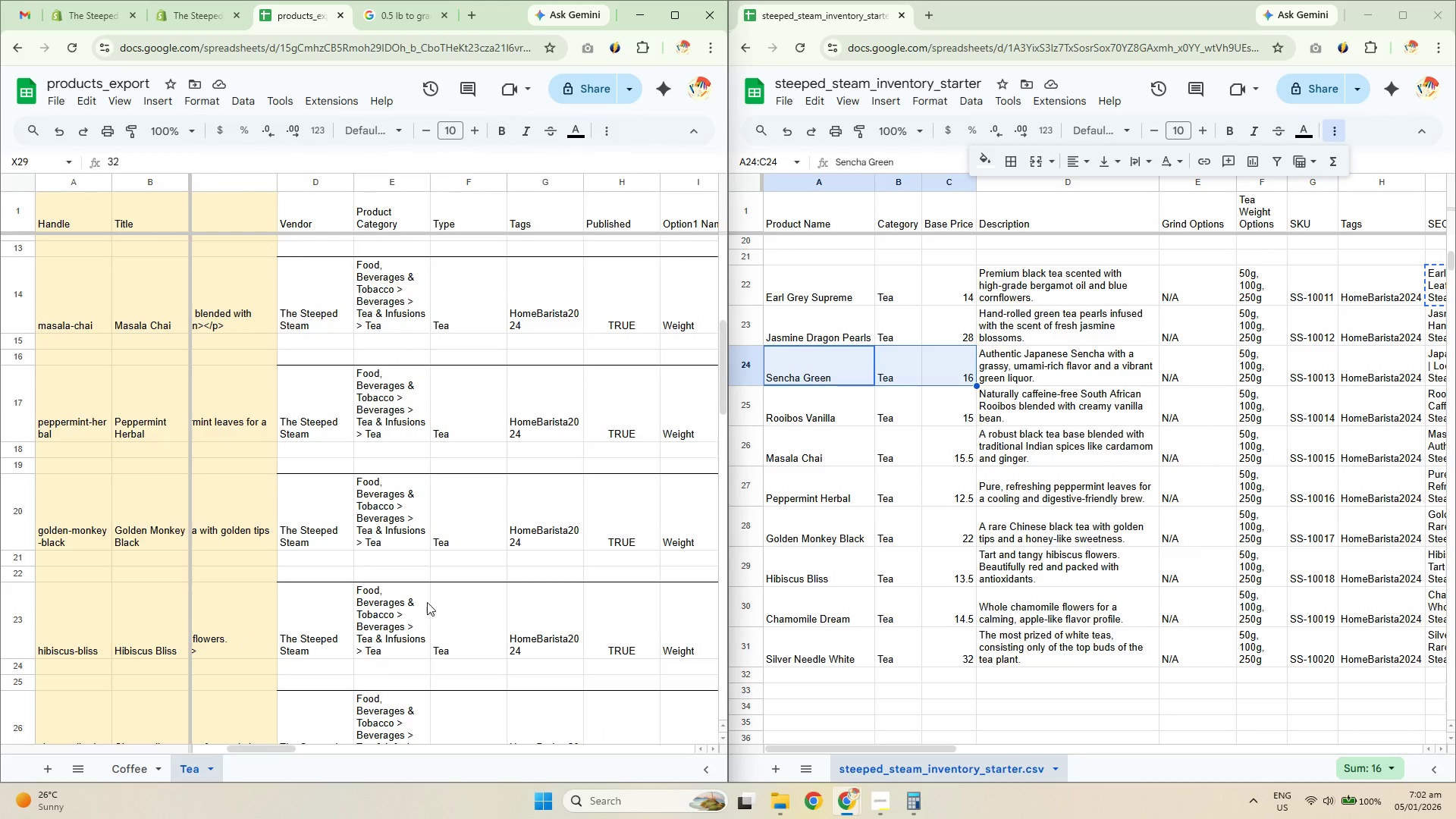 
scroll: coordinate [406, 610], scroll_direction: up, amount: 6.0
 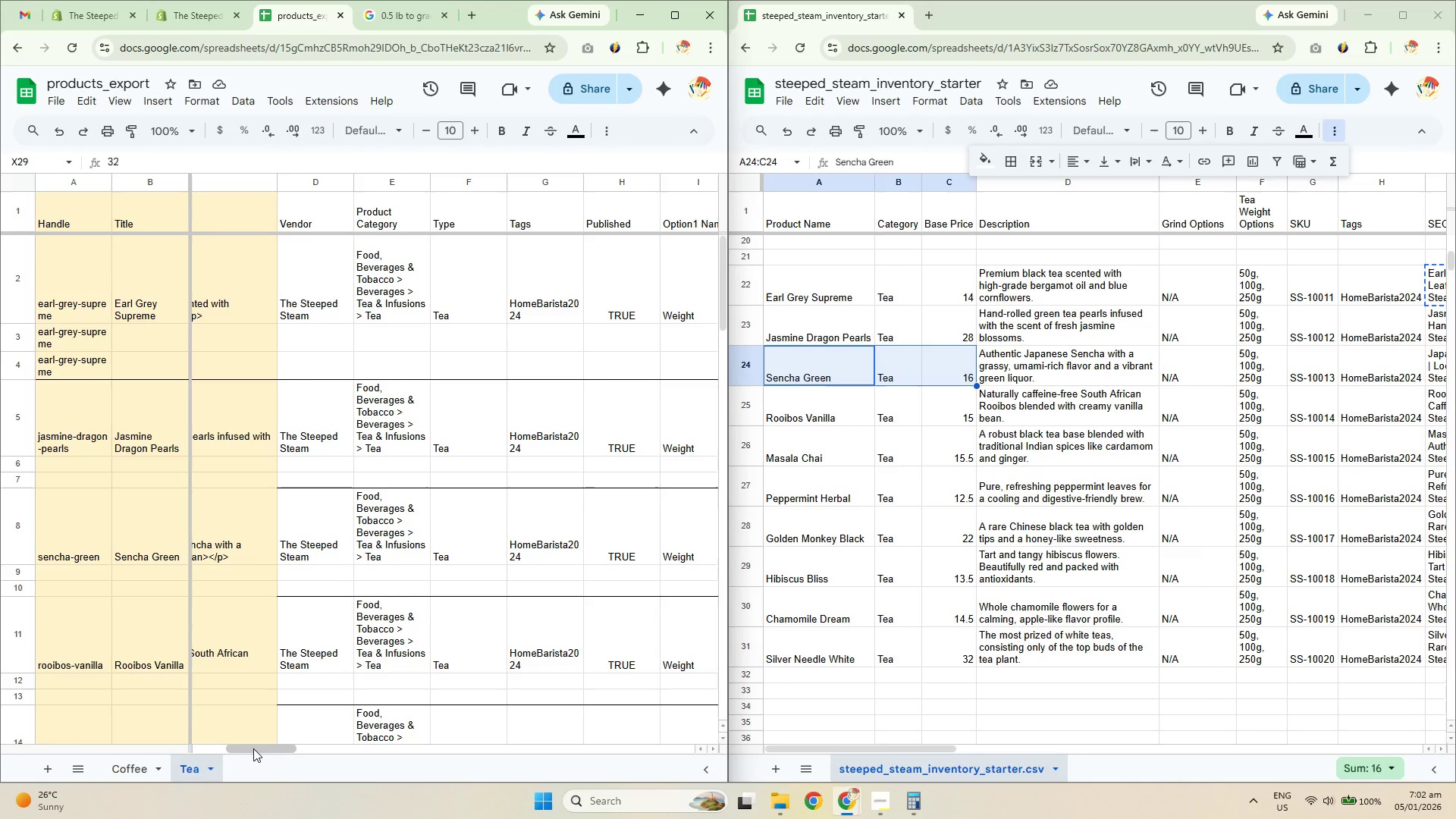 
left_click_drag(start_coordinate=[255, 748], to_coordinate=[154, 738])
 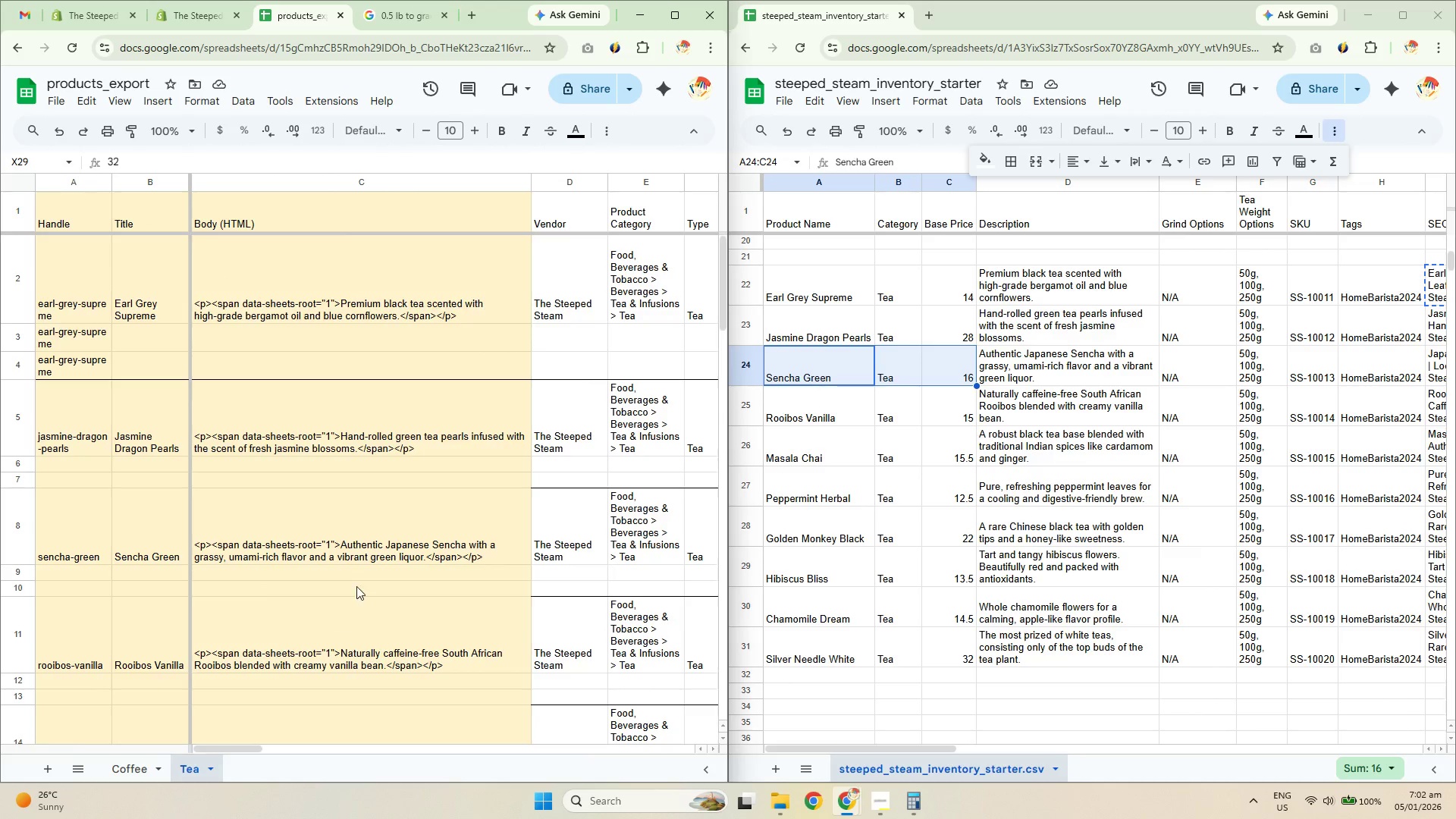 
scroll: coordinate [325, 388], scroll_direction: up, amount: 4.0
 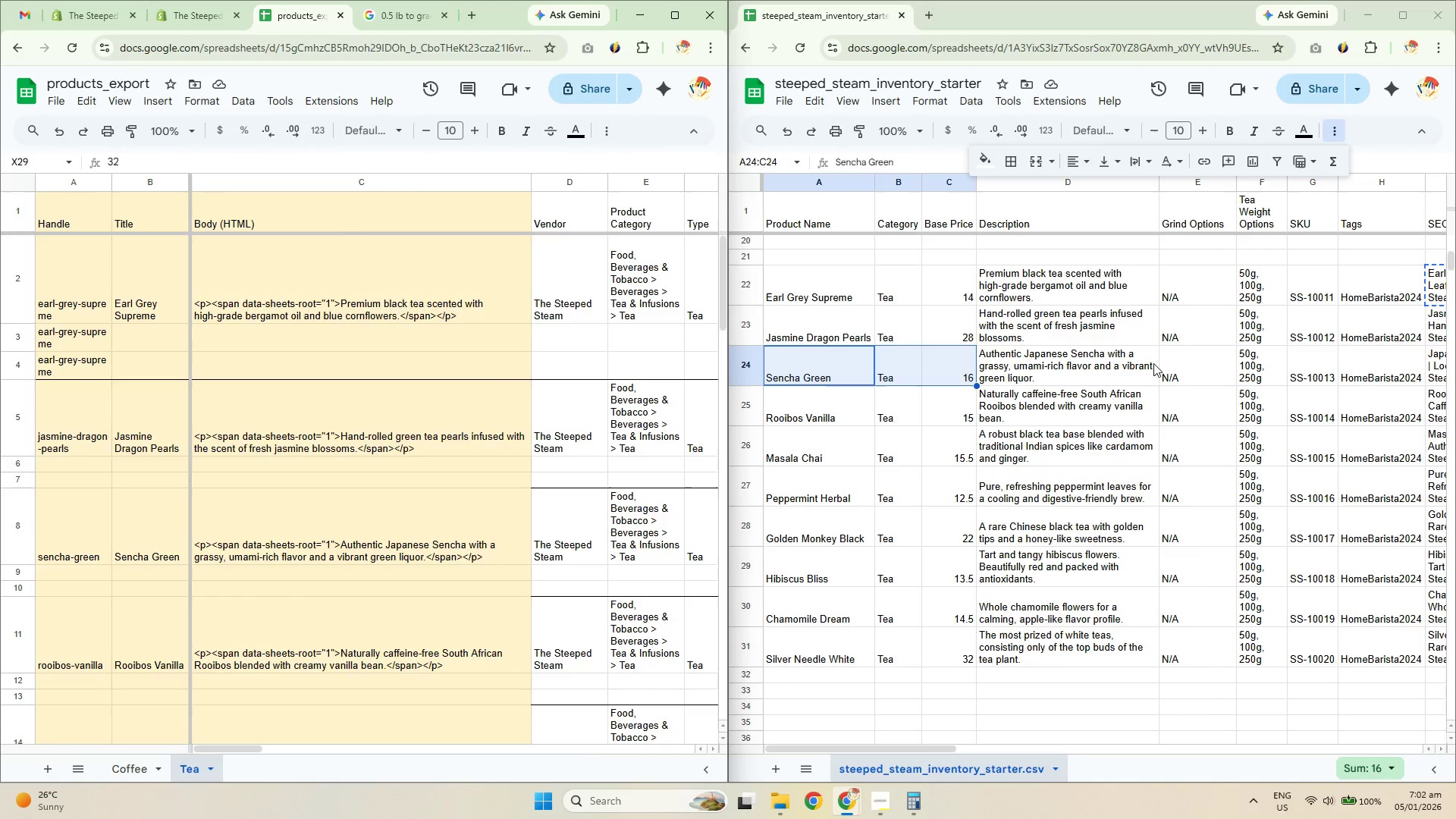 
left_click([1079, 372])
 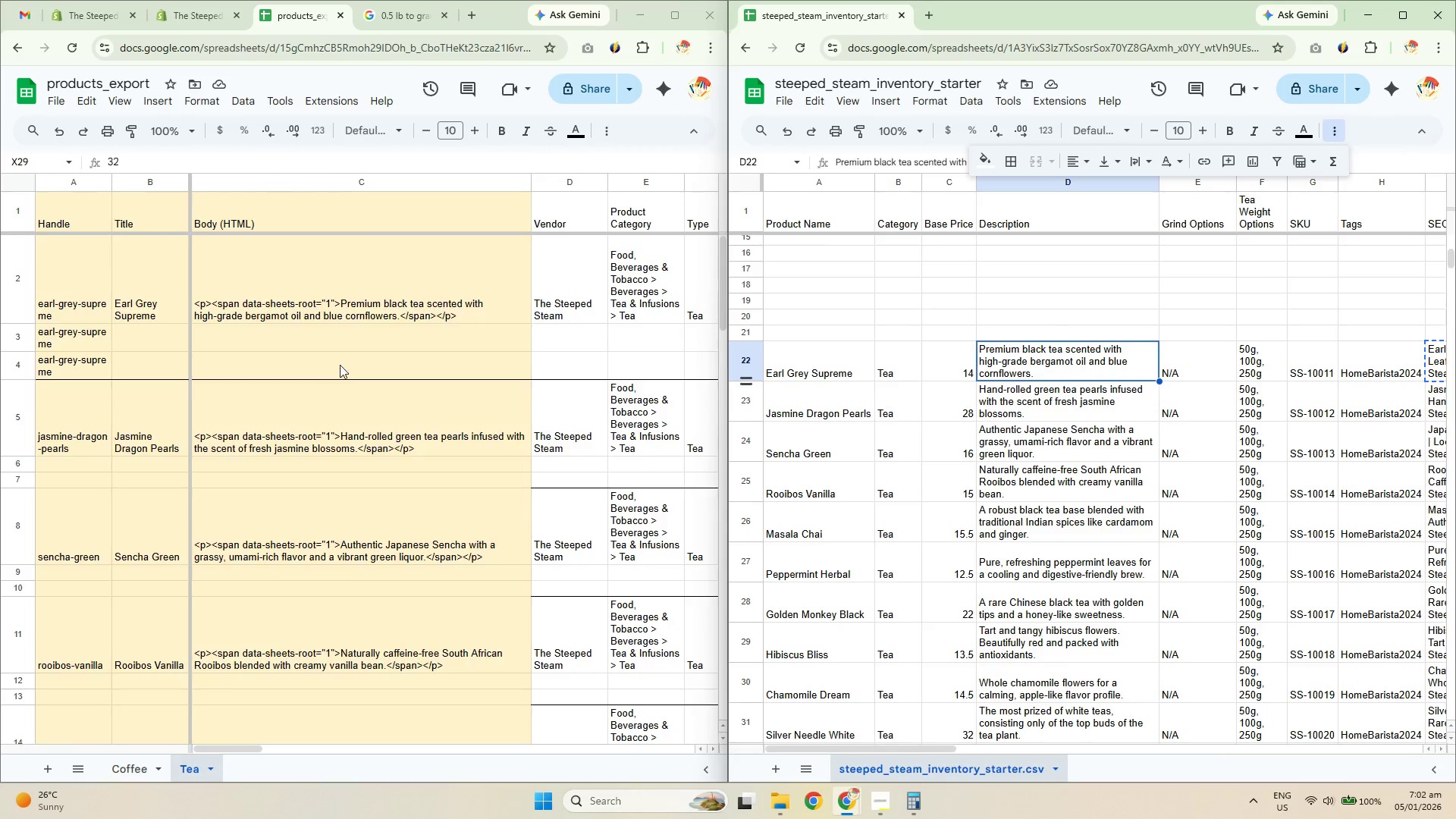 
scroll: coordinate [1117, 382], scroll_direction: up, amount: 1.0
 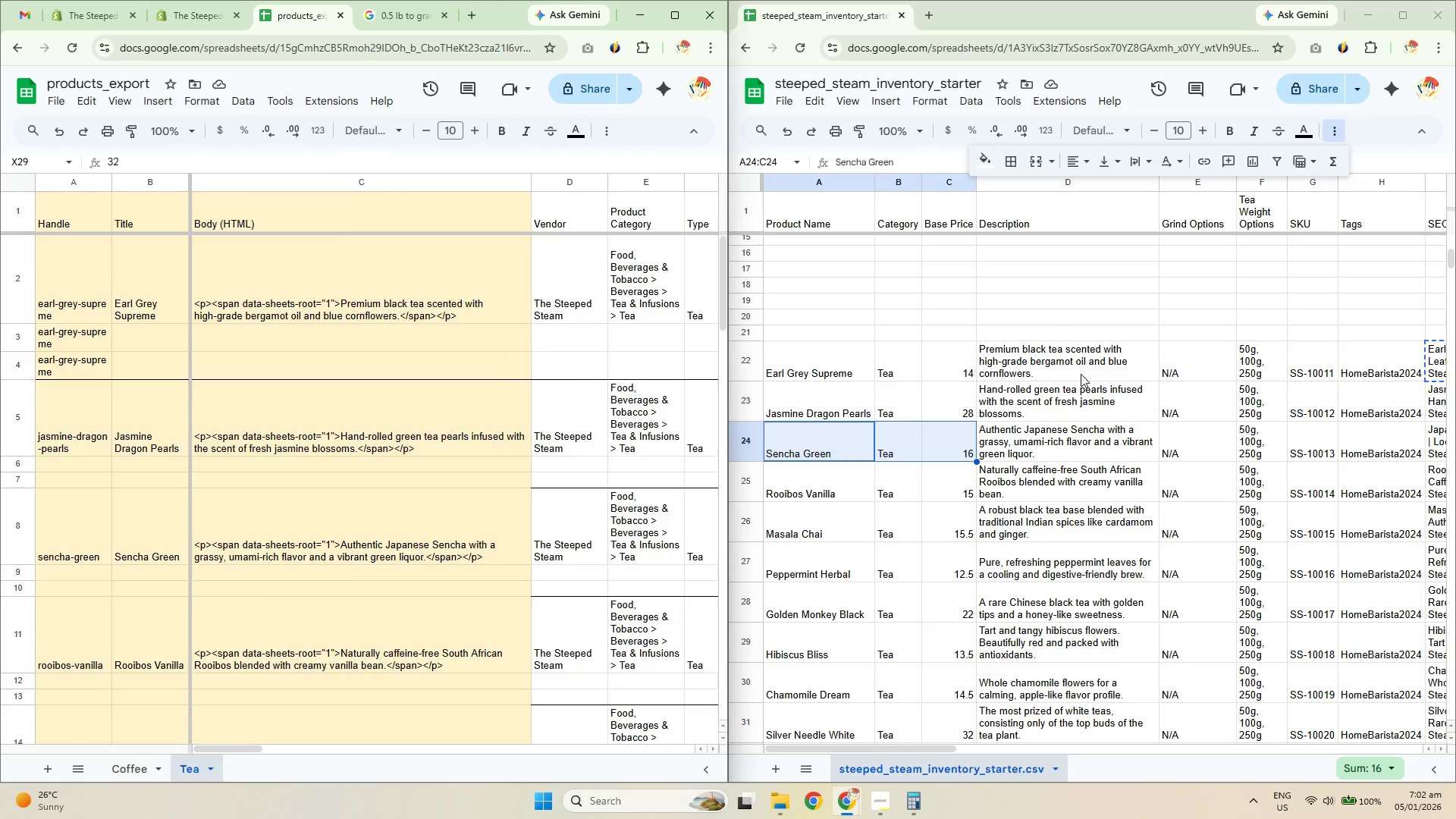 
scroll: coordinate [337, 356], scroll_direction: down, amount: 1.0
 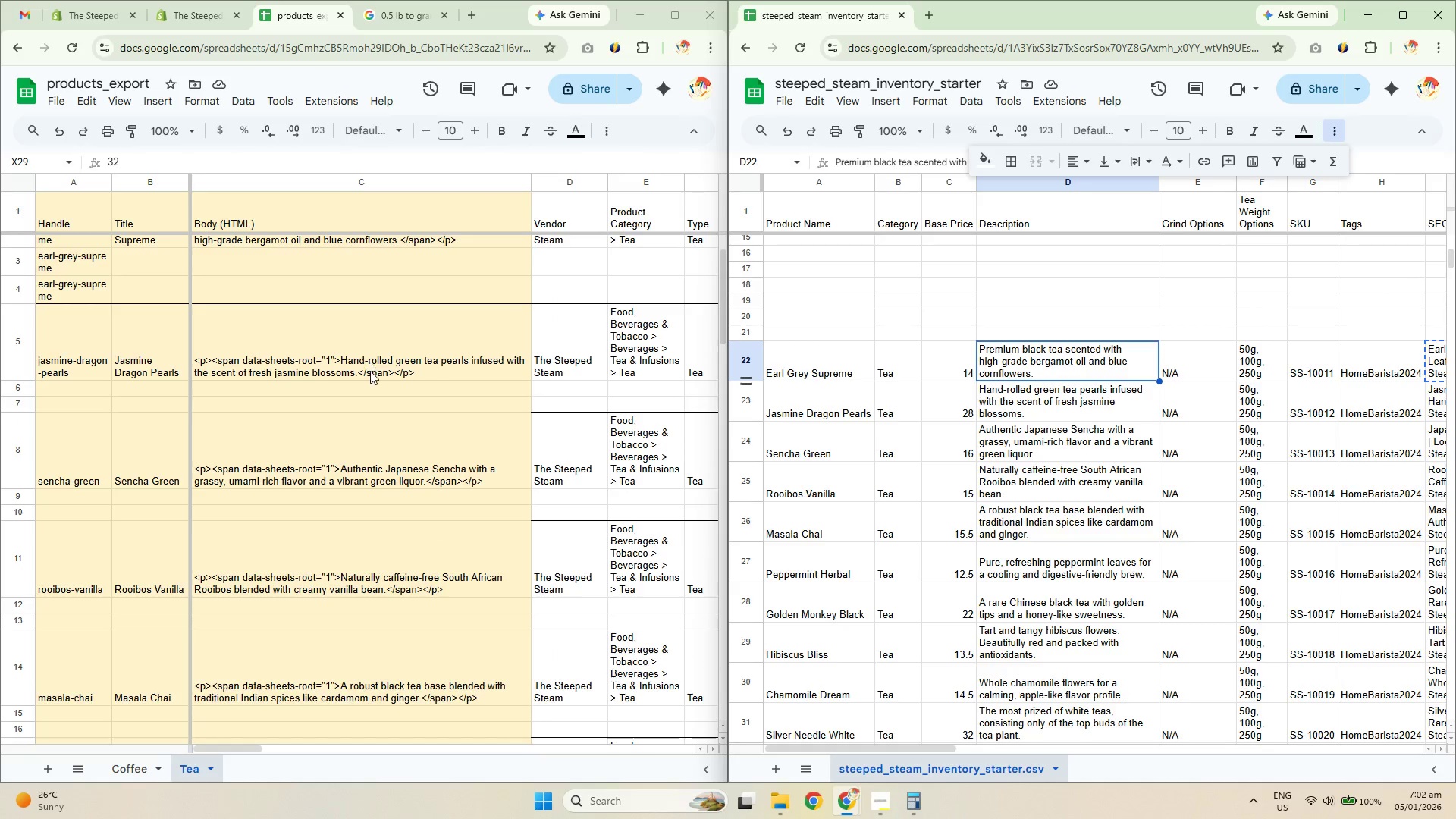 
left_click([413, 479])
 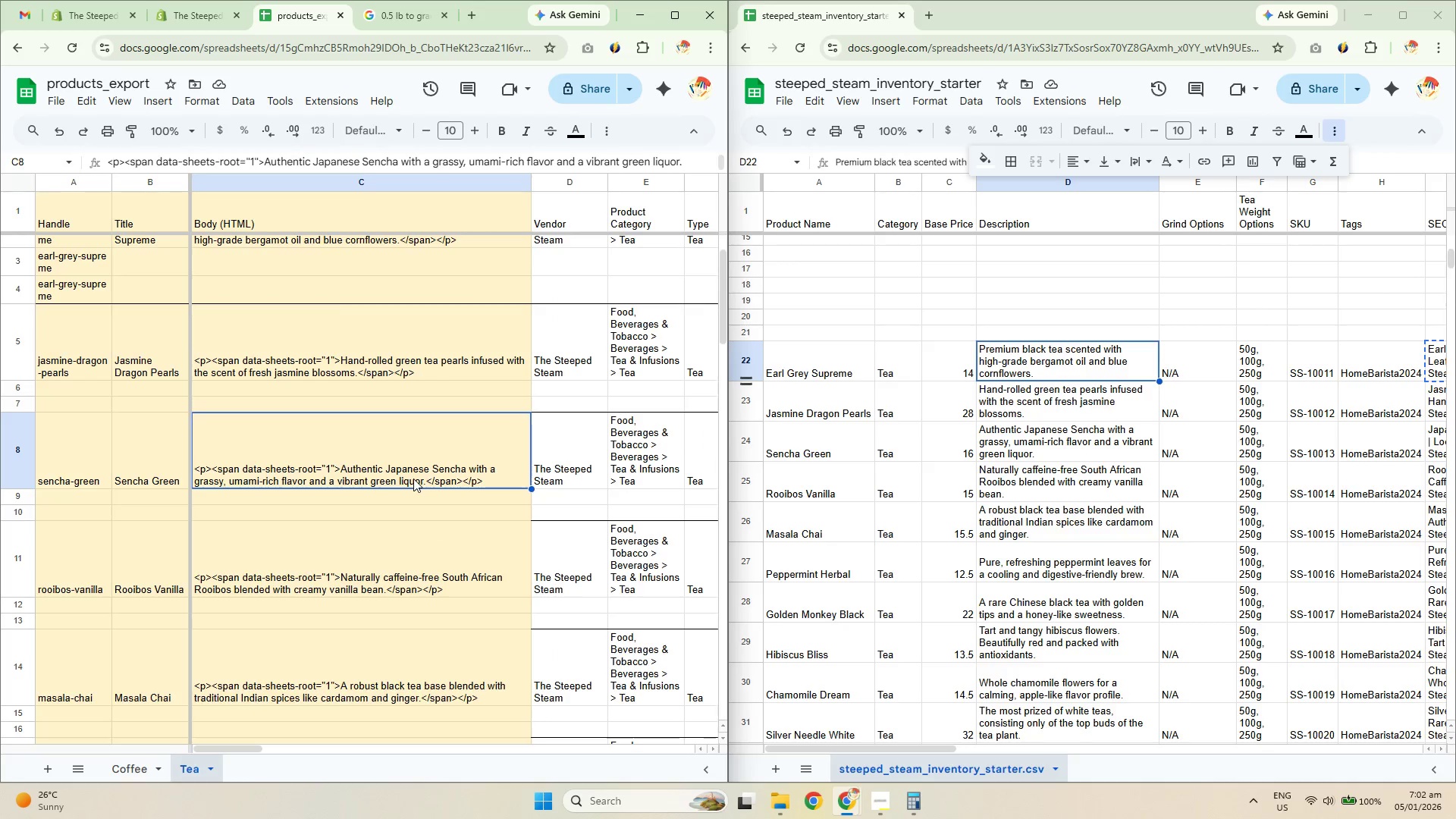 
scroll: coordinate [429, 454], scroll_direction: down, amount: 2.0
 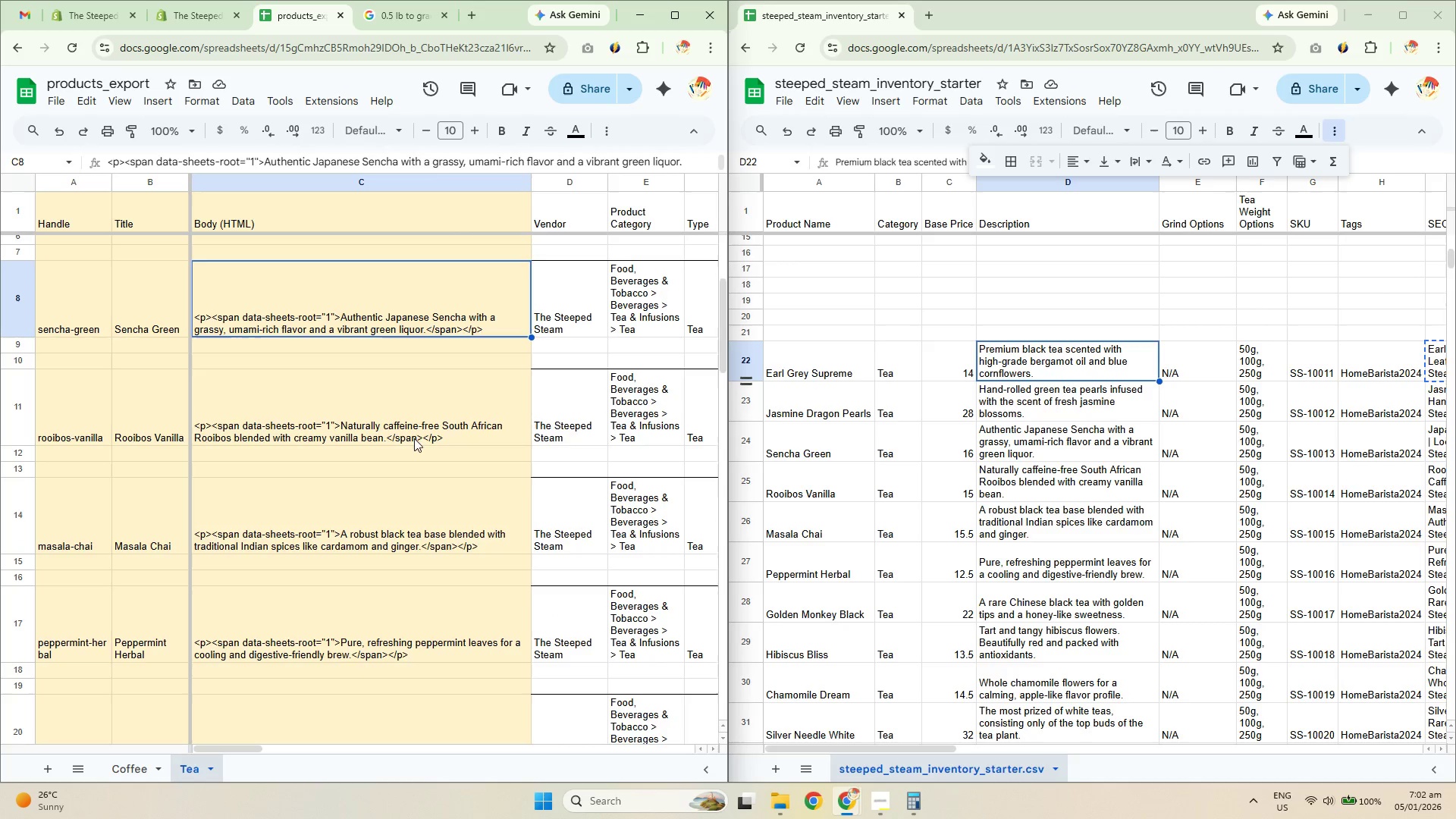 
left_click([414, 428])
 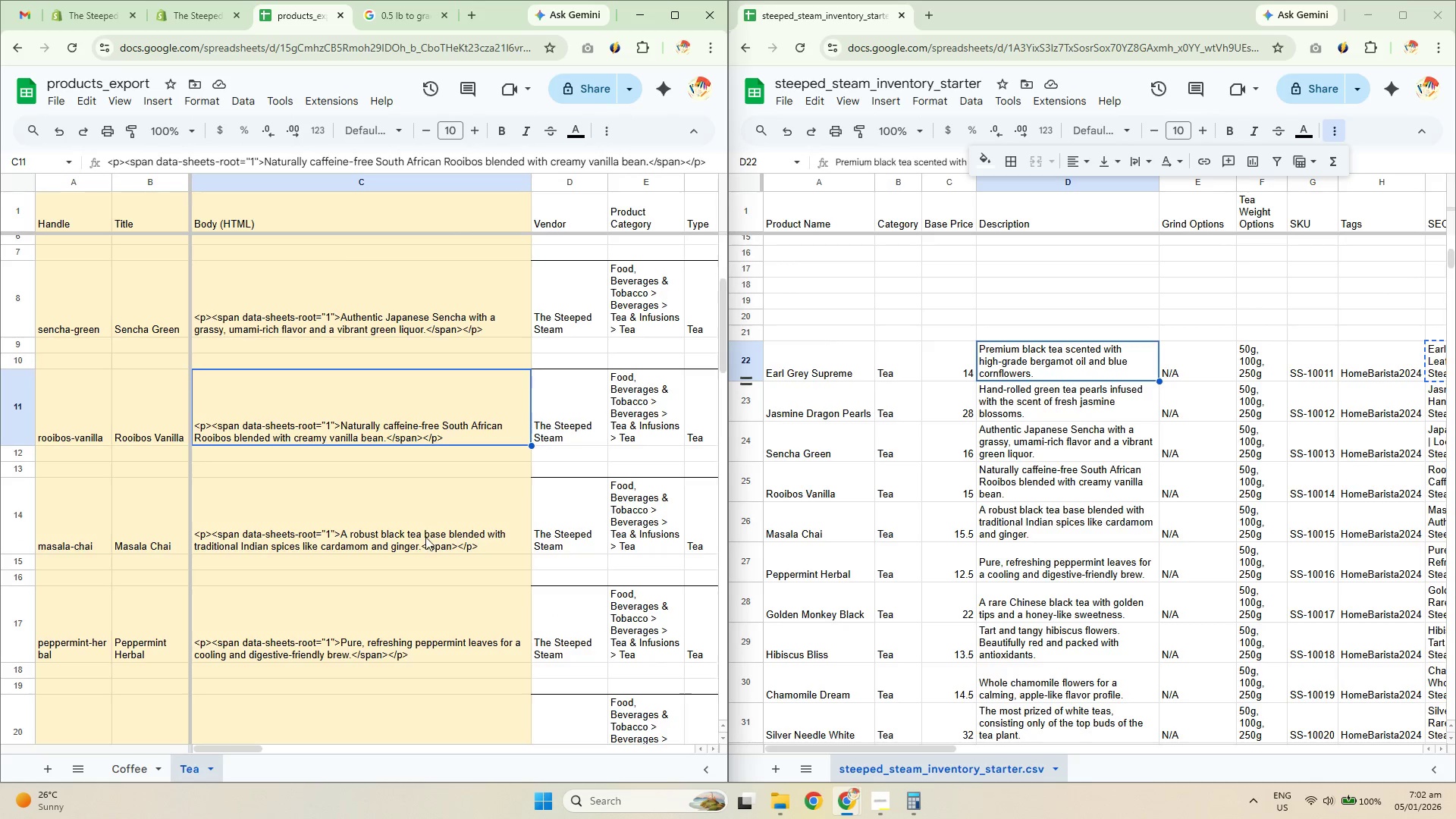 
left_click([411, 522])
 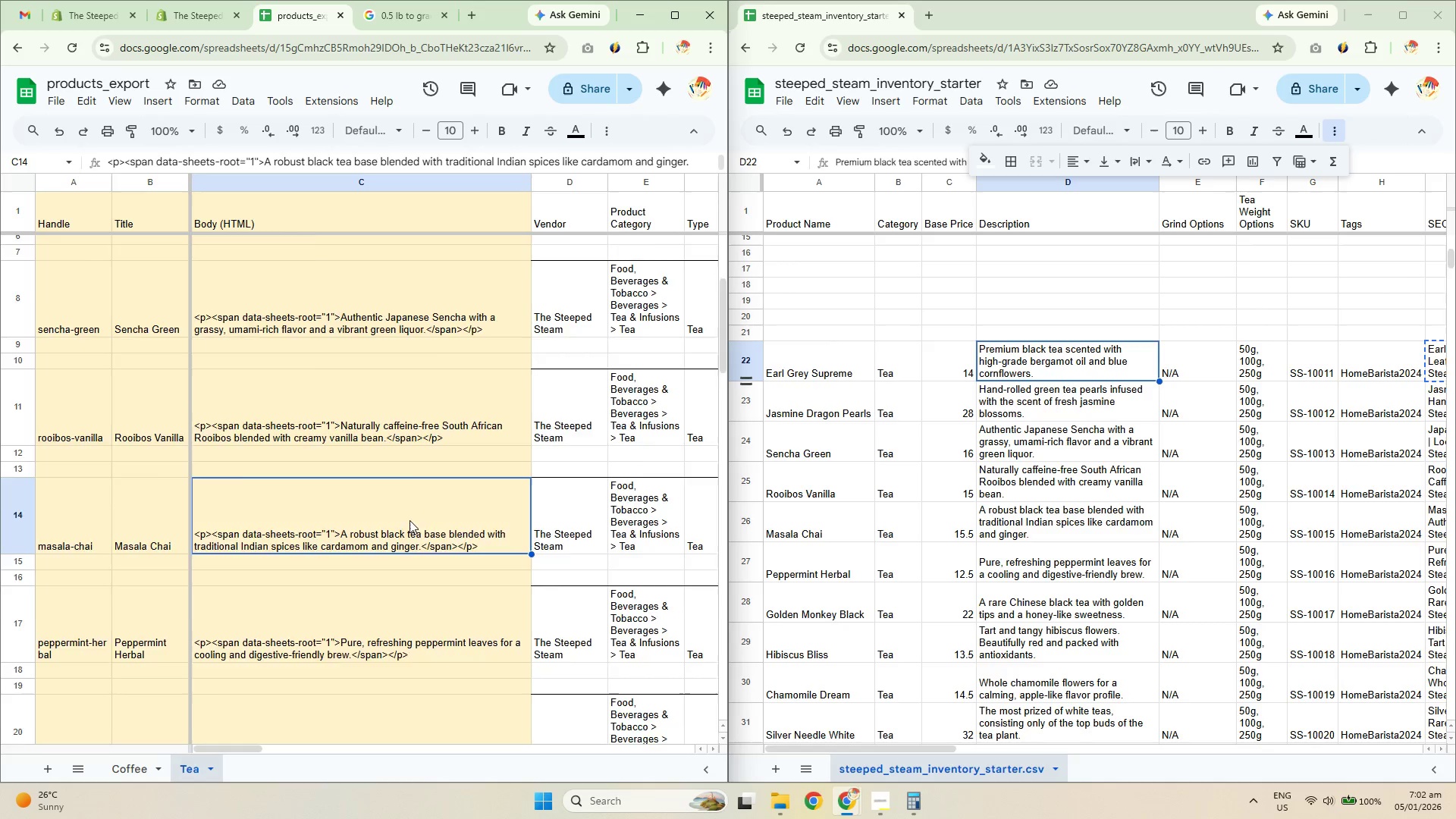 
scroll: coordinate [413, 507], scroll_direction: down, amount: 2.0
 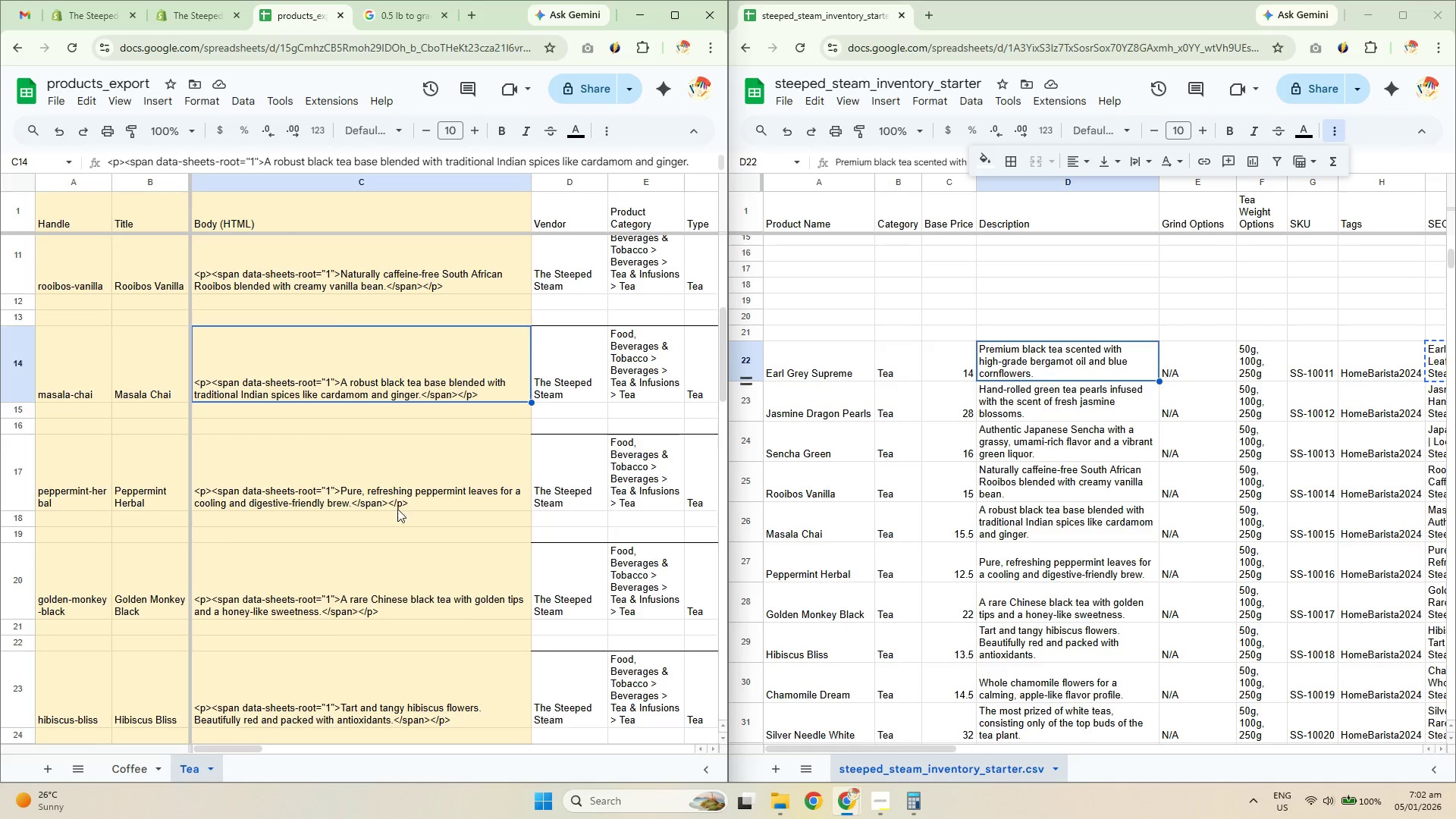 
left_click([402, 488])
 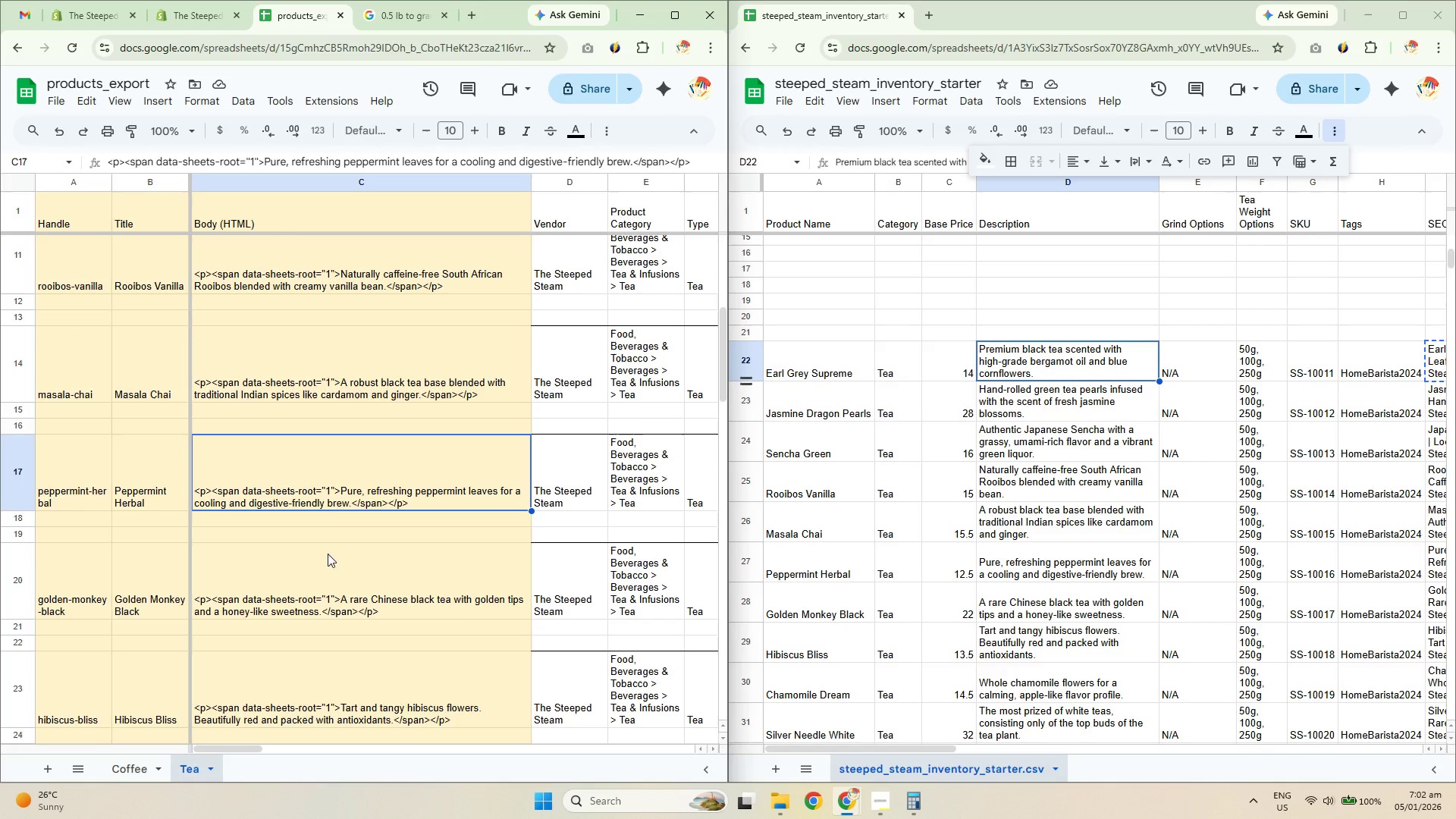 
left_click([390, 475])
 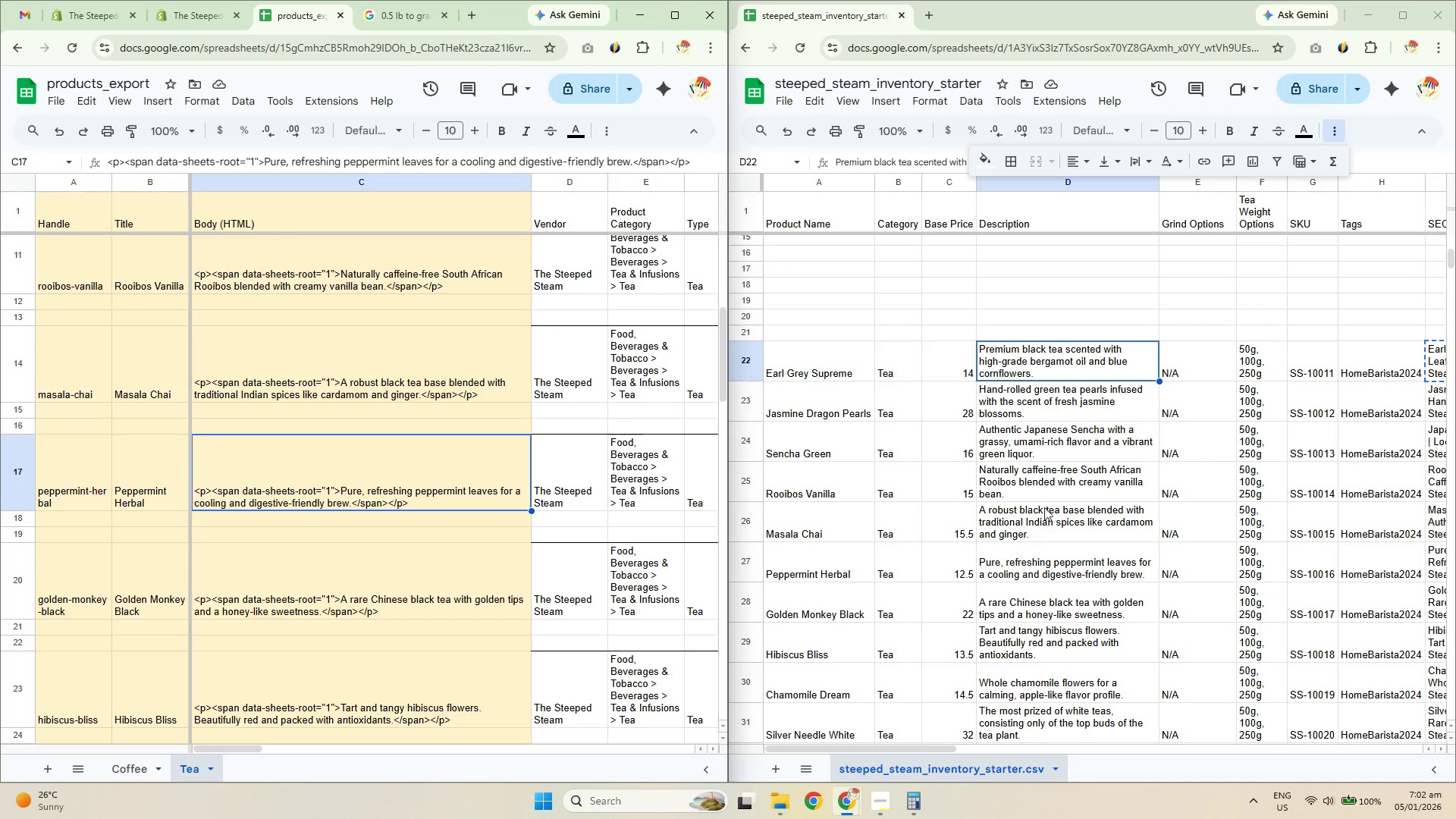 
left_click([1016, 564])
 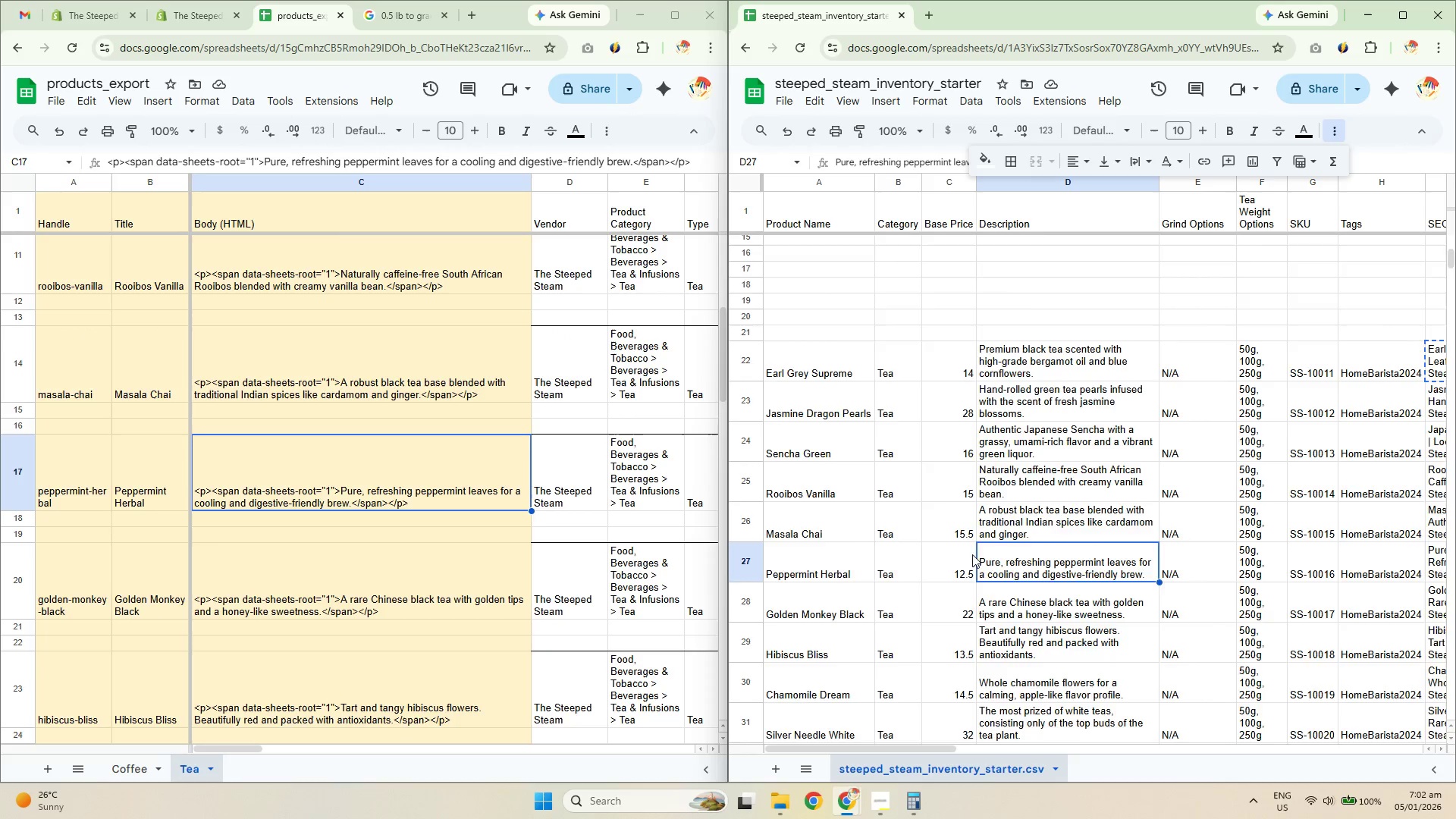 
scroll: coordinate [993, 536], scroll_direction: down, amount: 2.0
 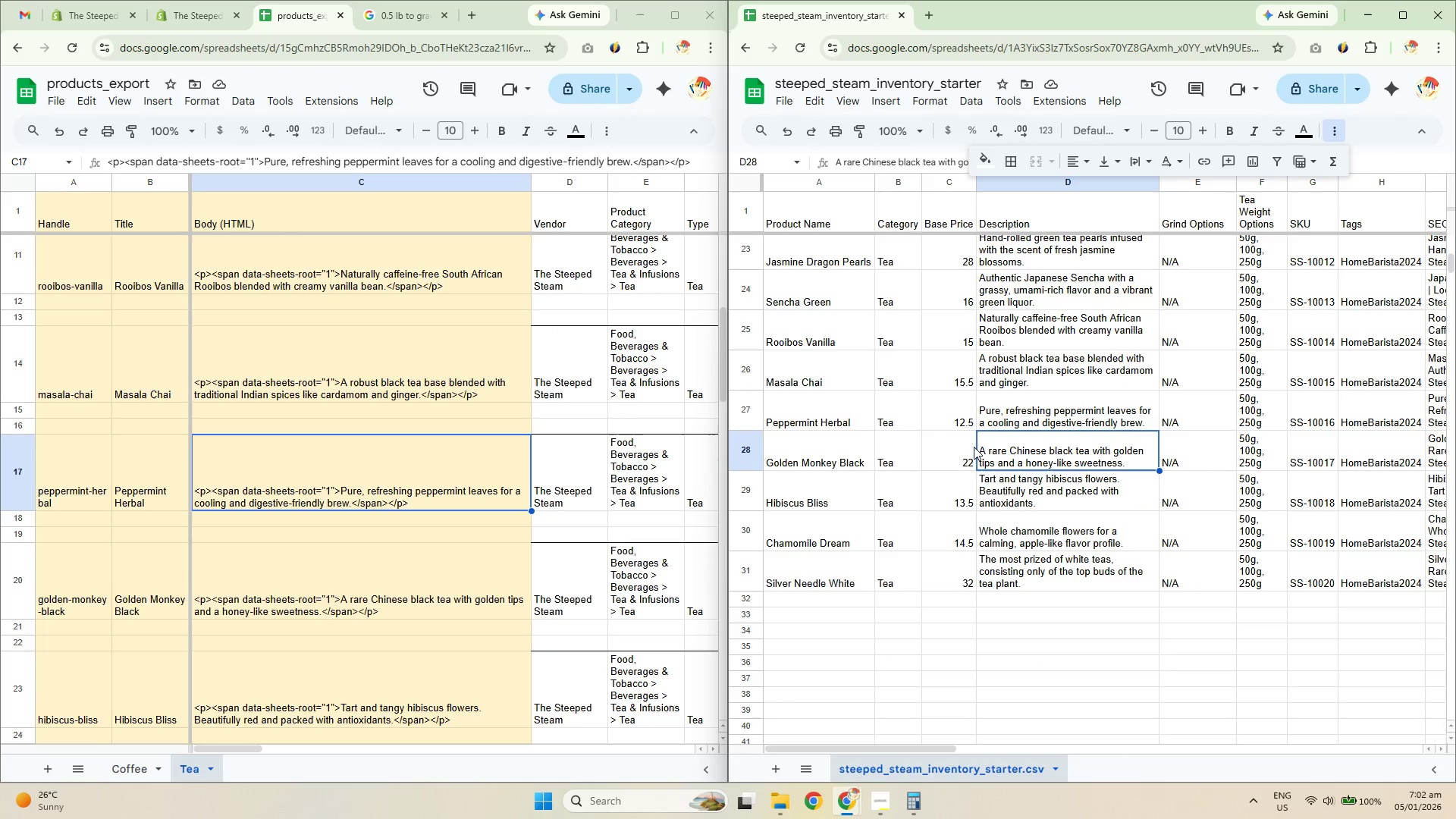 
left_click([398, 501])
 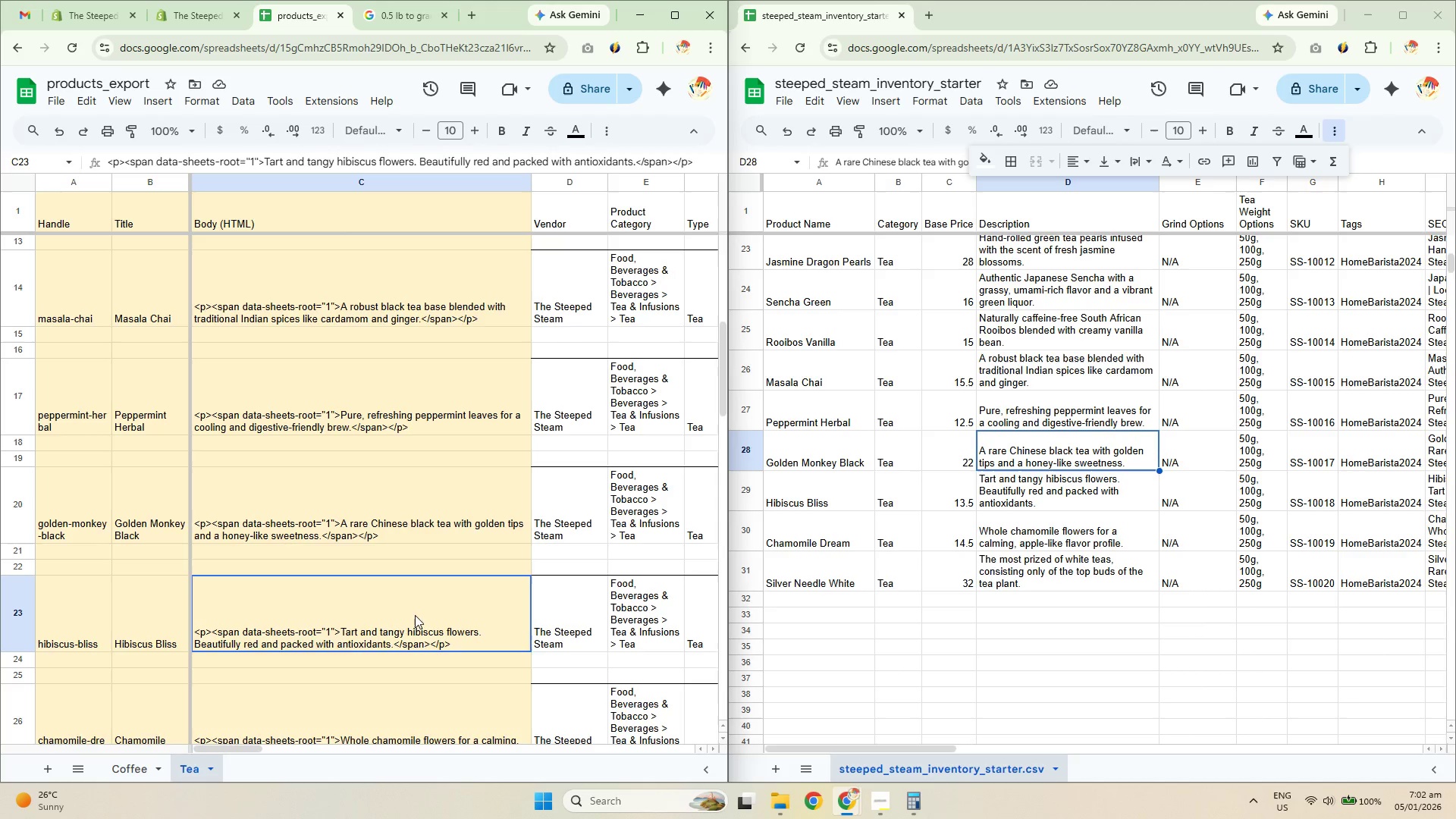 
scroll: coordinate [441, 589], scroll_direction: down, amount: 3.0
 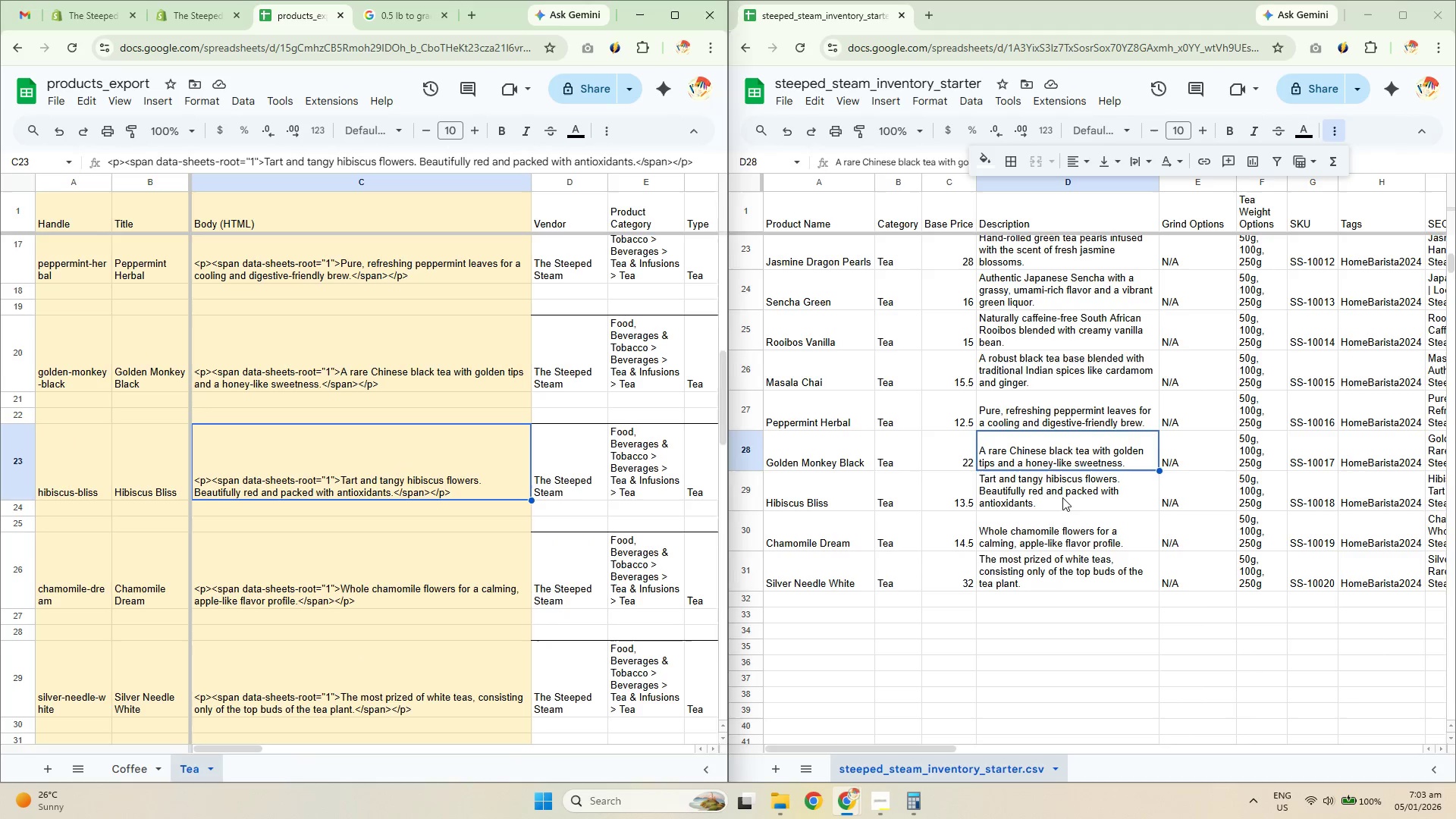 
double_click([1046, 538])
 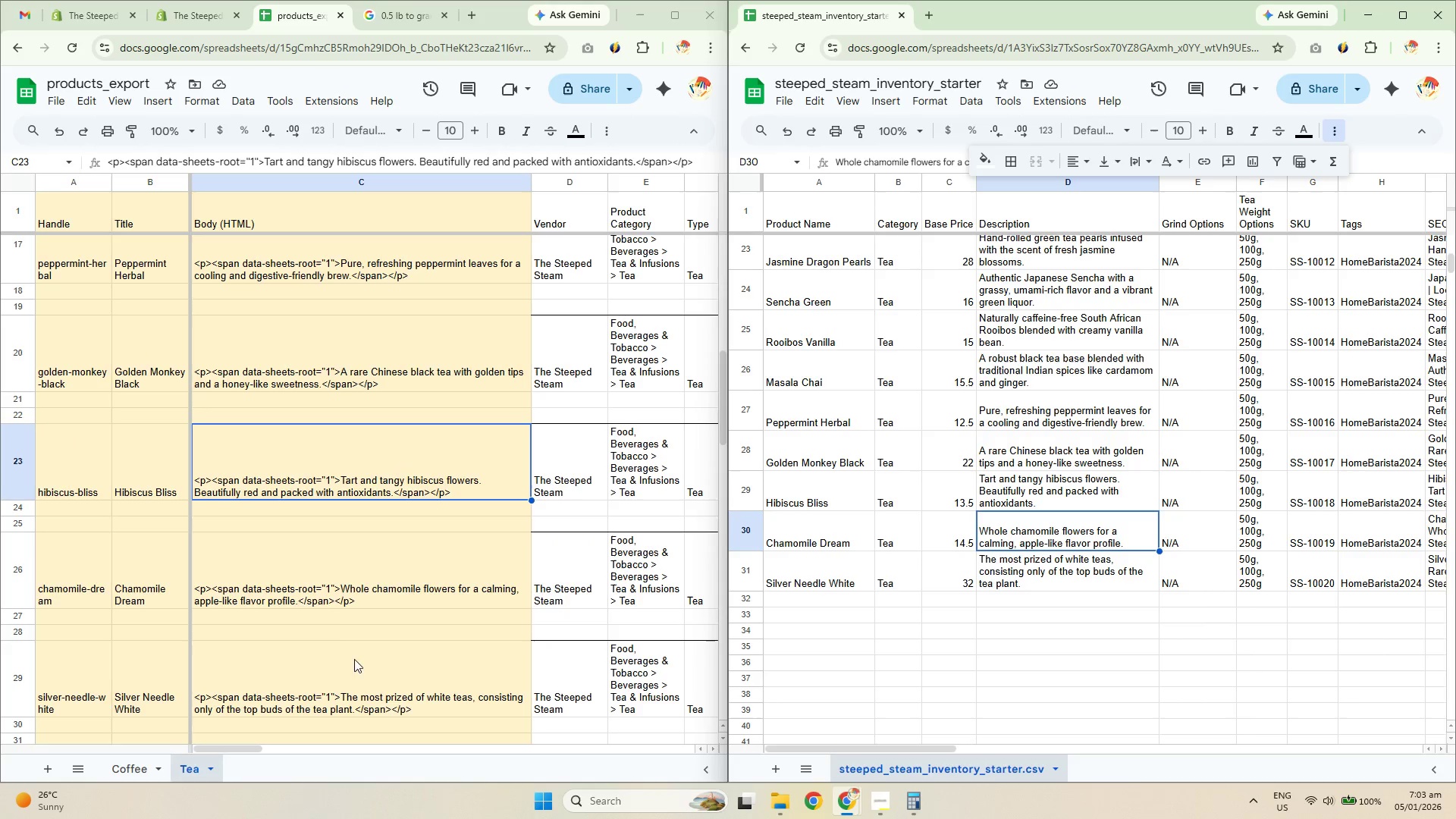 
left_click([318, 595])
 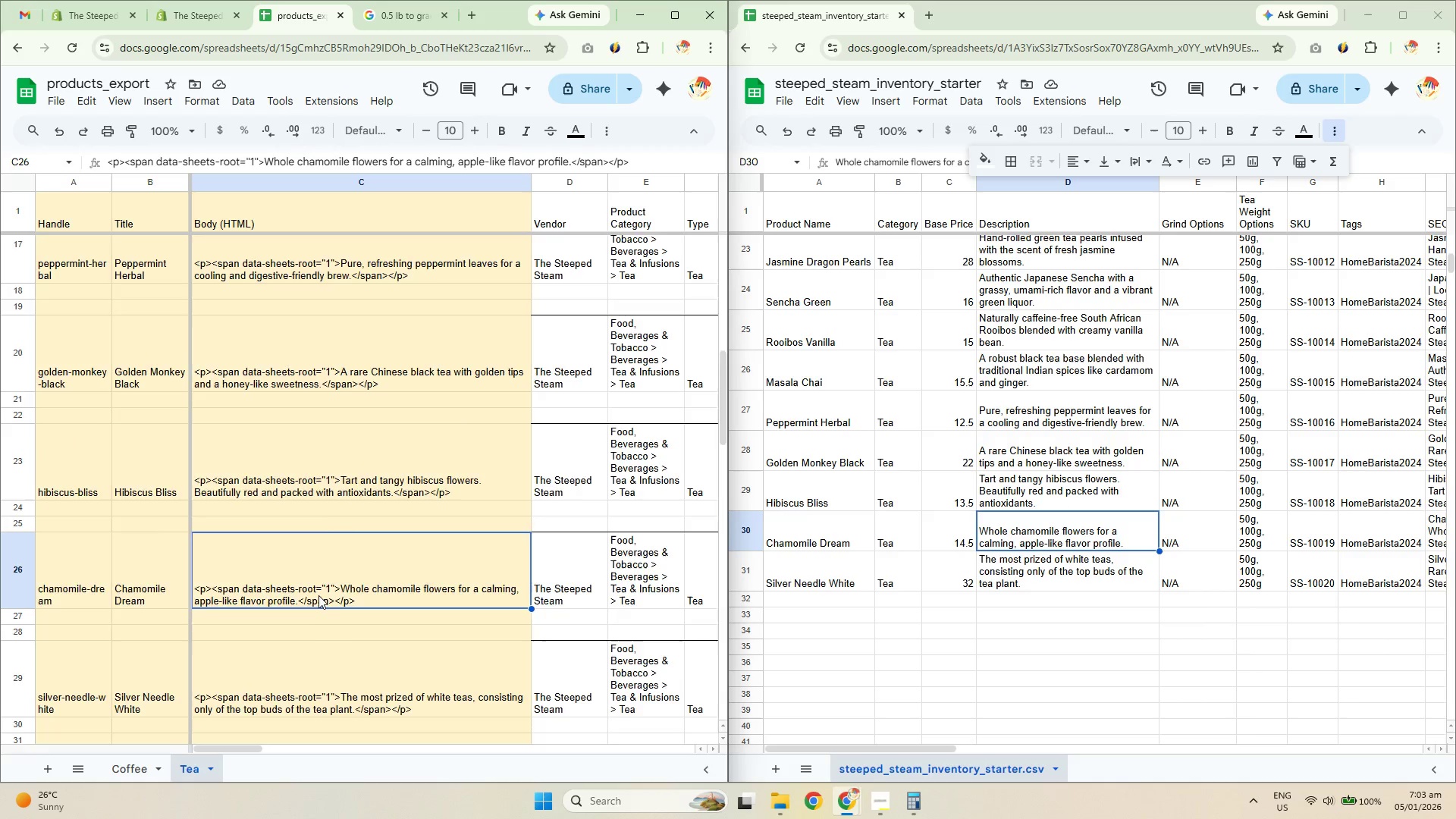 
scroll: coordinate [372, 552], scroll_direction: down, amount: 1.0
 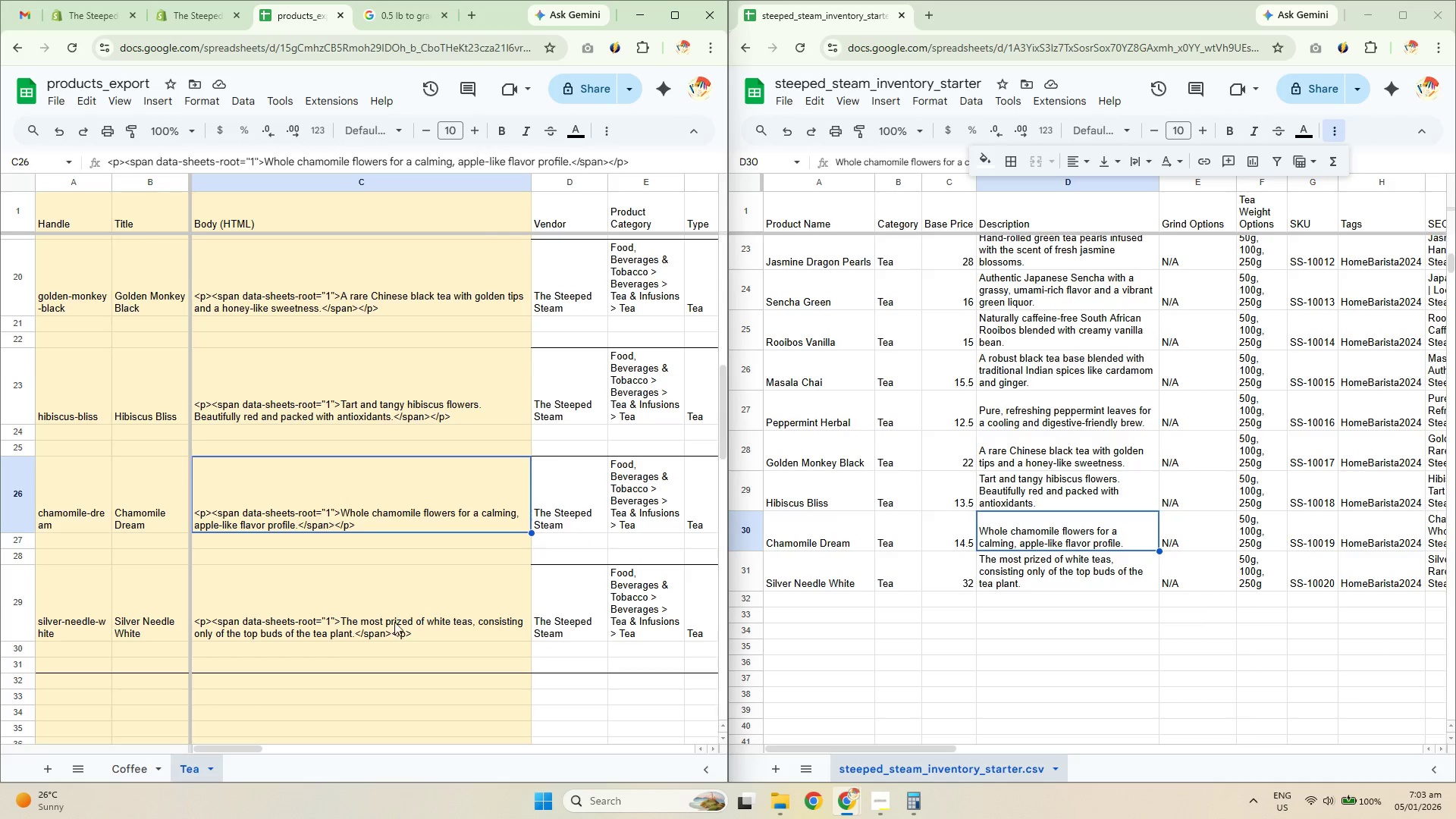 
left_click([389, 617])
 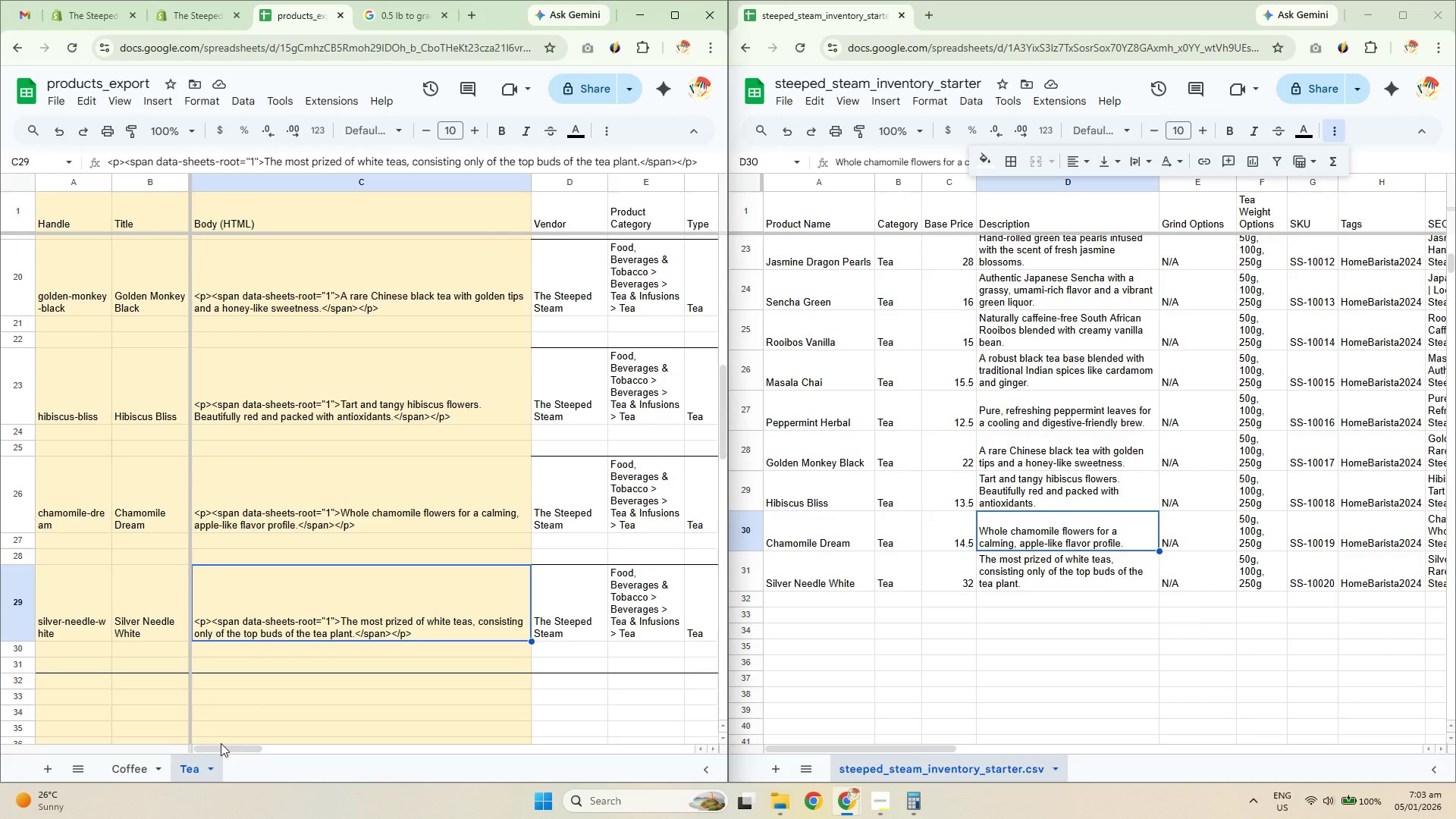 
left_click_drag(start_coordinate=[224, 745], to_coordinate=[278, 742])
 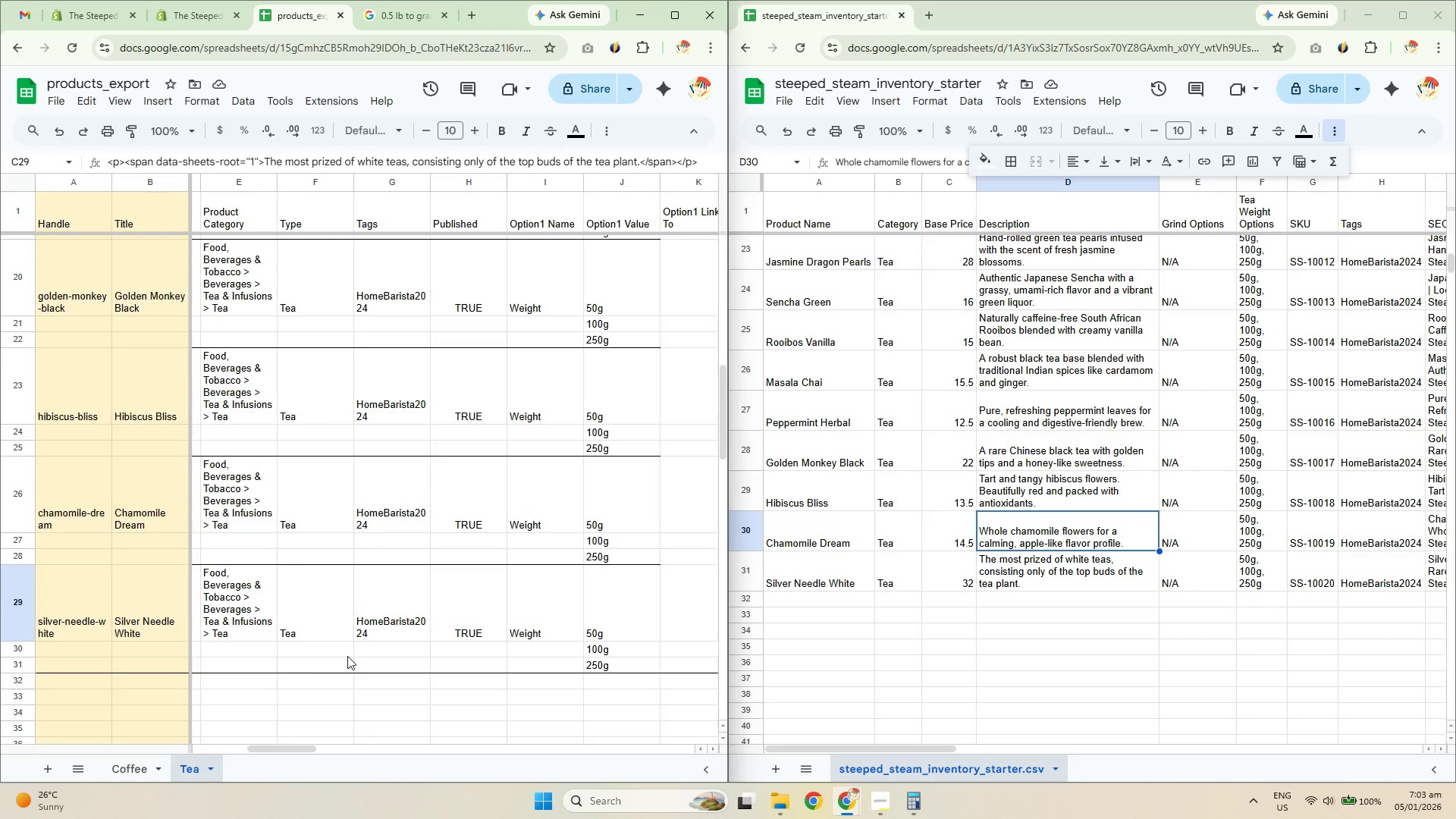 
scroll: coordinate [374, 617], scroll_direction: up, amount: 11.0
 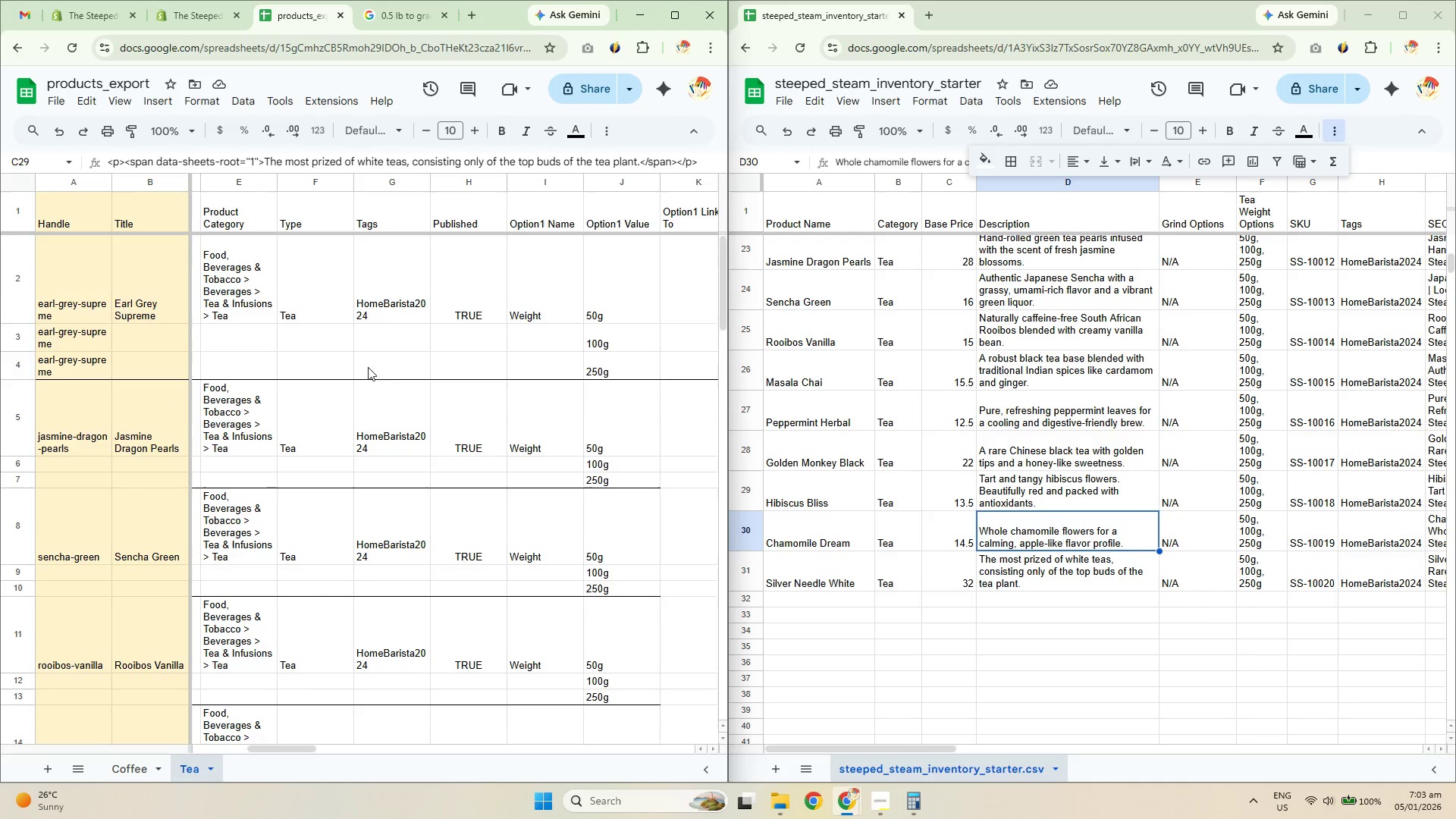 
scroll: coordinate [612, 476], scroll_direction: down, amount: 9.0
 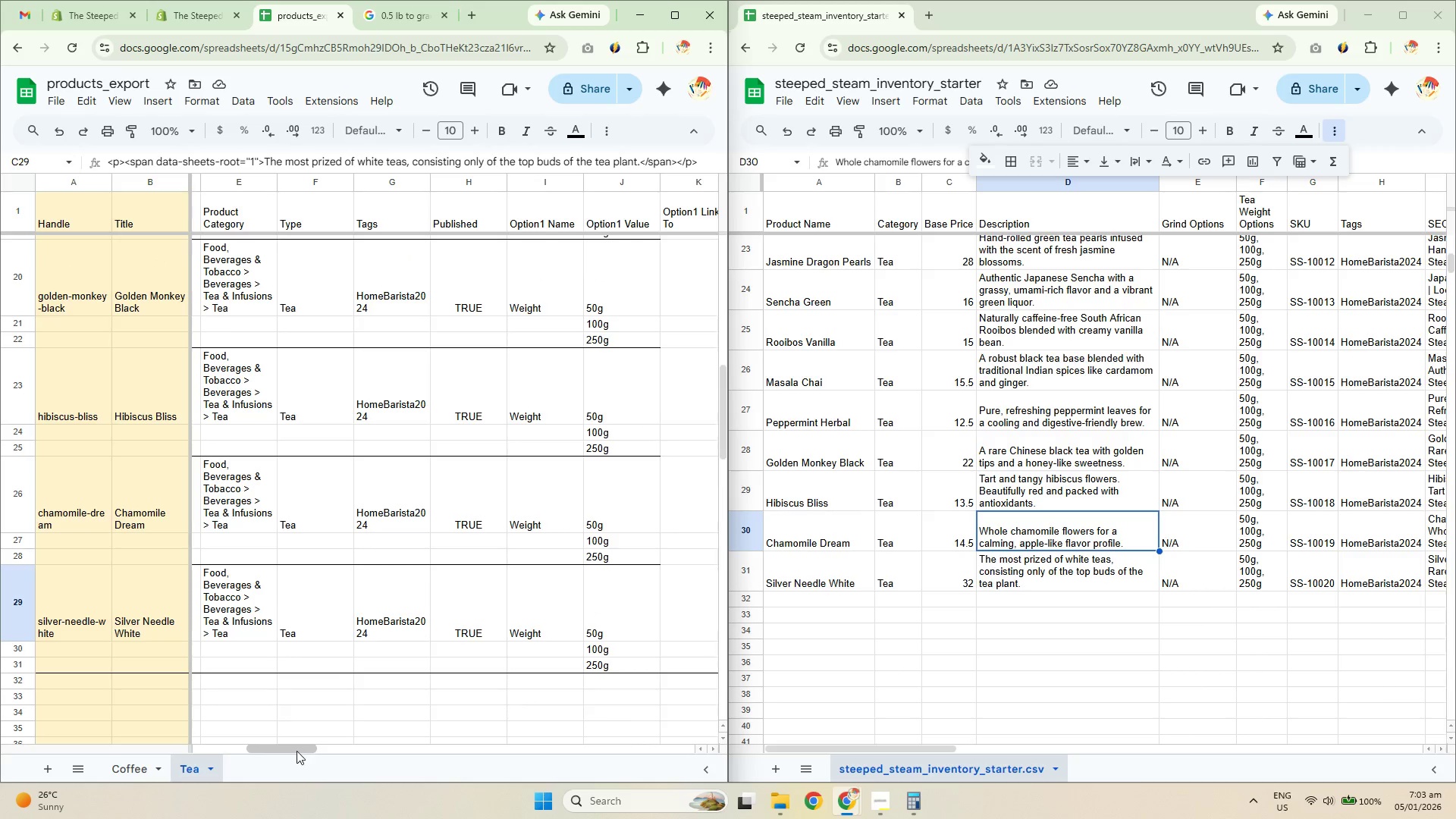 
left_click_drag(start_coordinate=[293, 748], to_coordinate=[347, 738])
 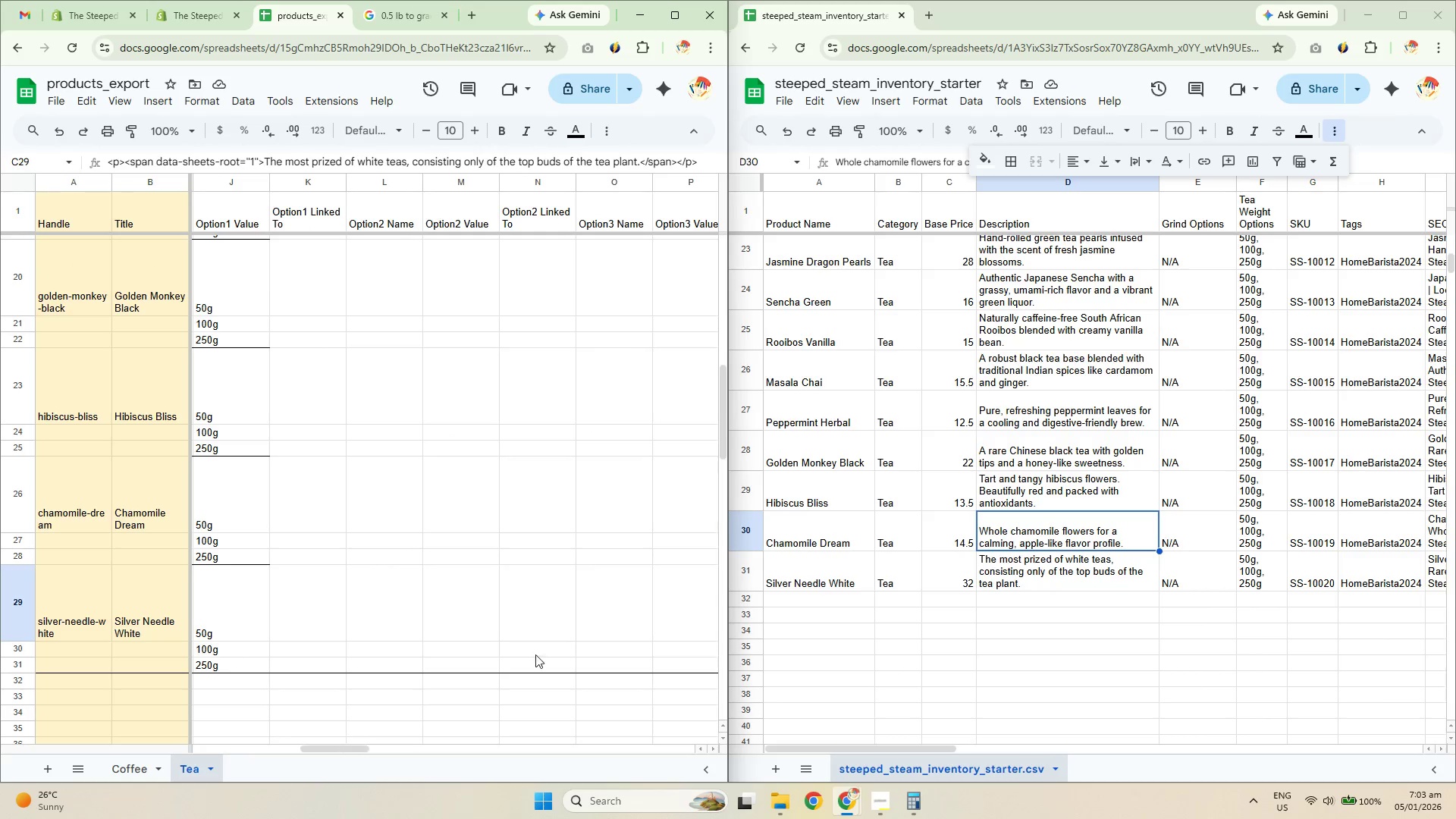 
scroll: coordinate [566, 627], scroll_direction: up, amount: 16.0
 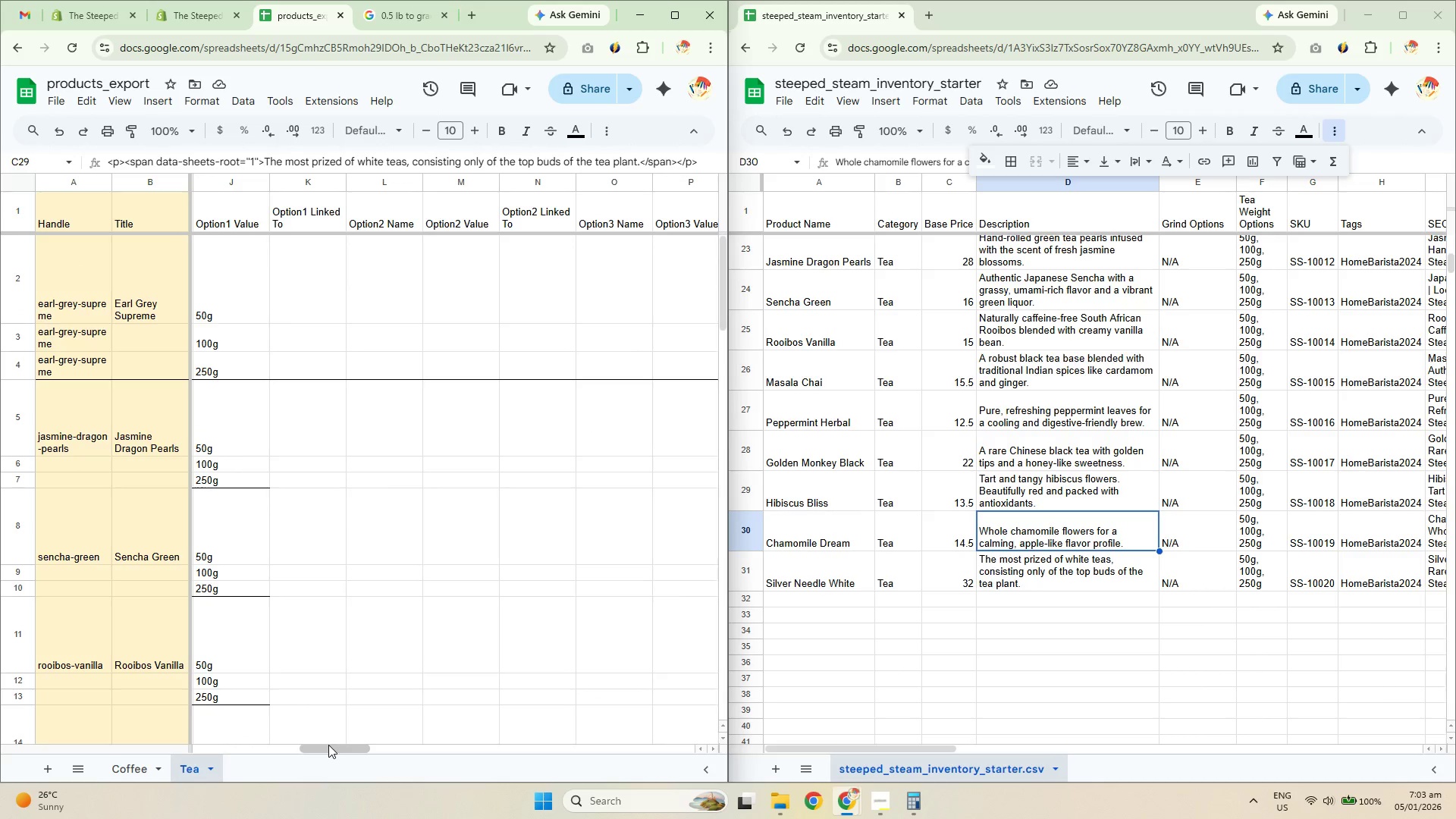 
left_click_drag(start_coordinate=[328, 745], to_coordinate=[420, 753])
 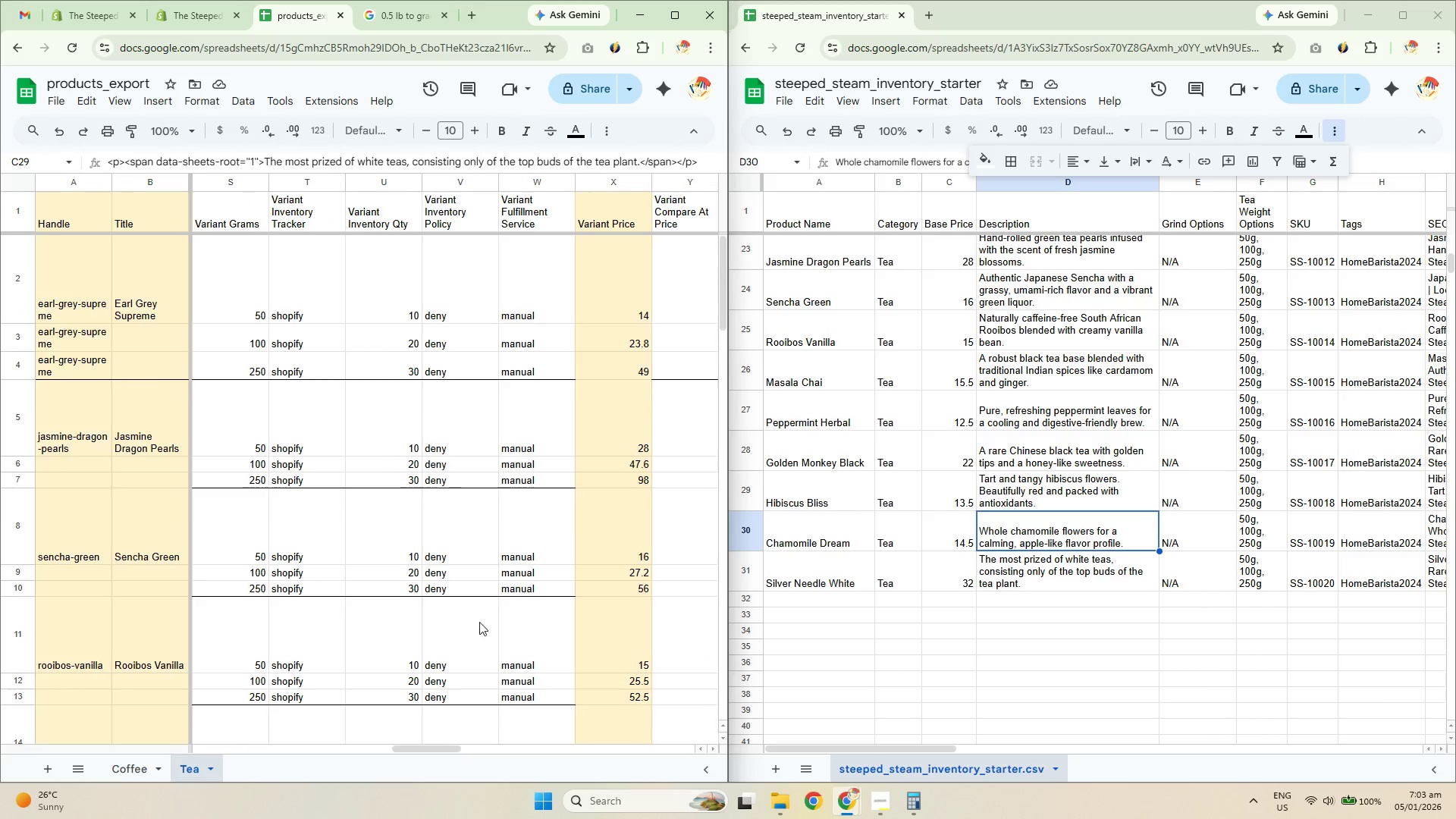 
scroll: coordinate [527, 604], scroll_direction: down, amount: 10.0
 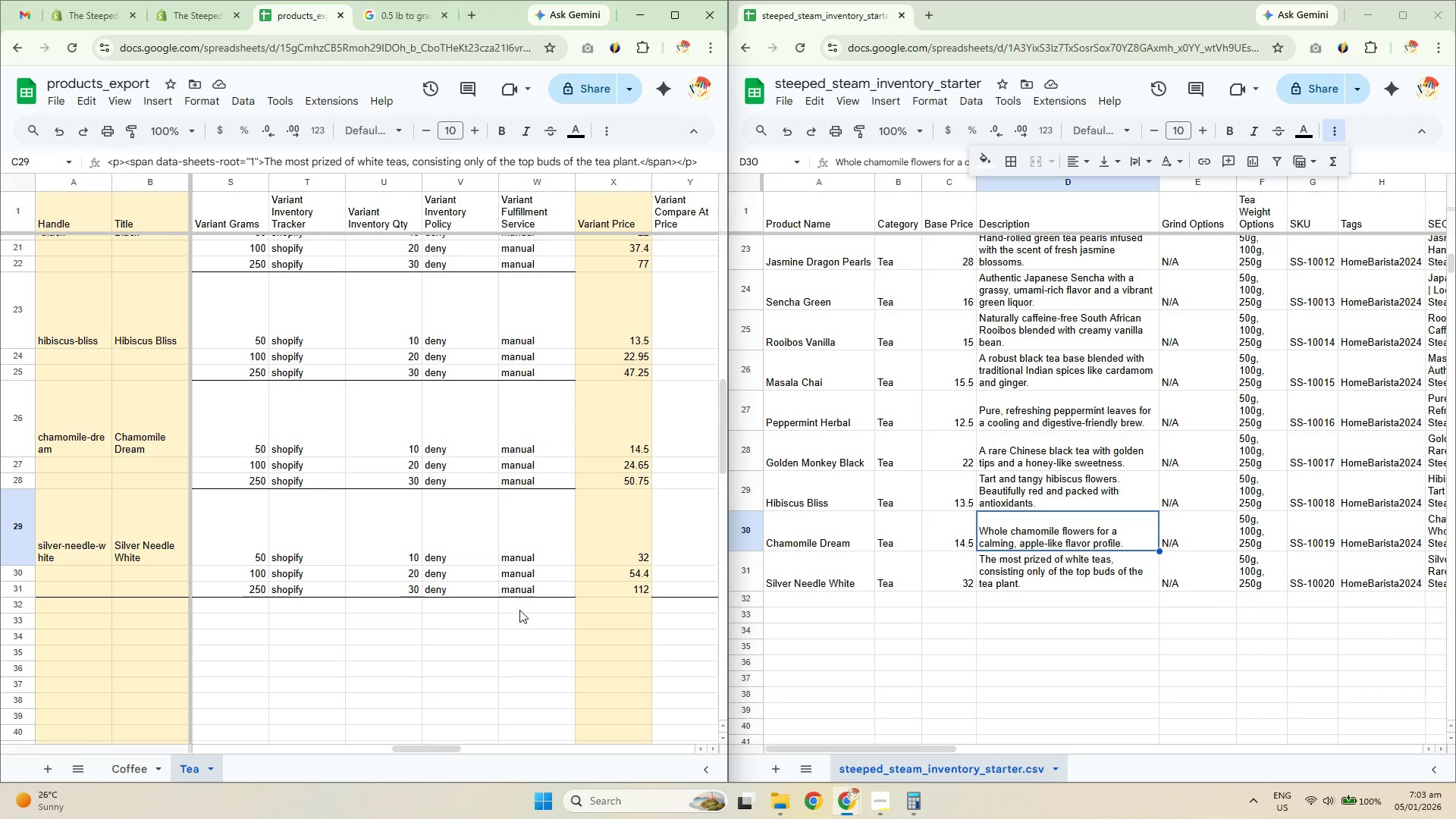 
scroll: coordinate [519, 599], scroll_direction: up, amount: 18.0
 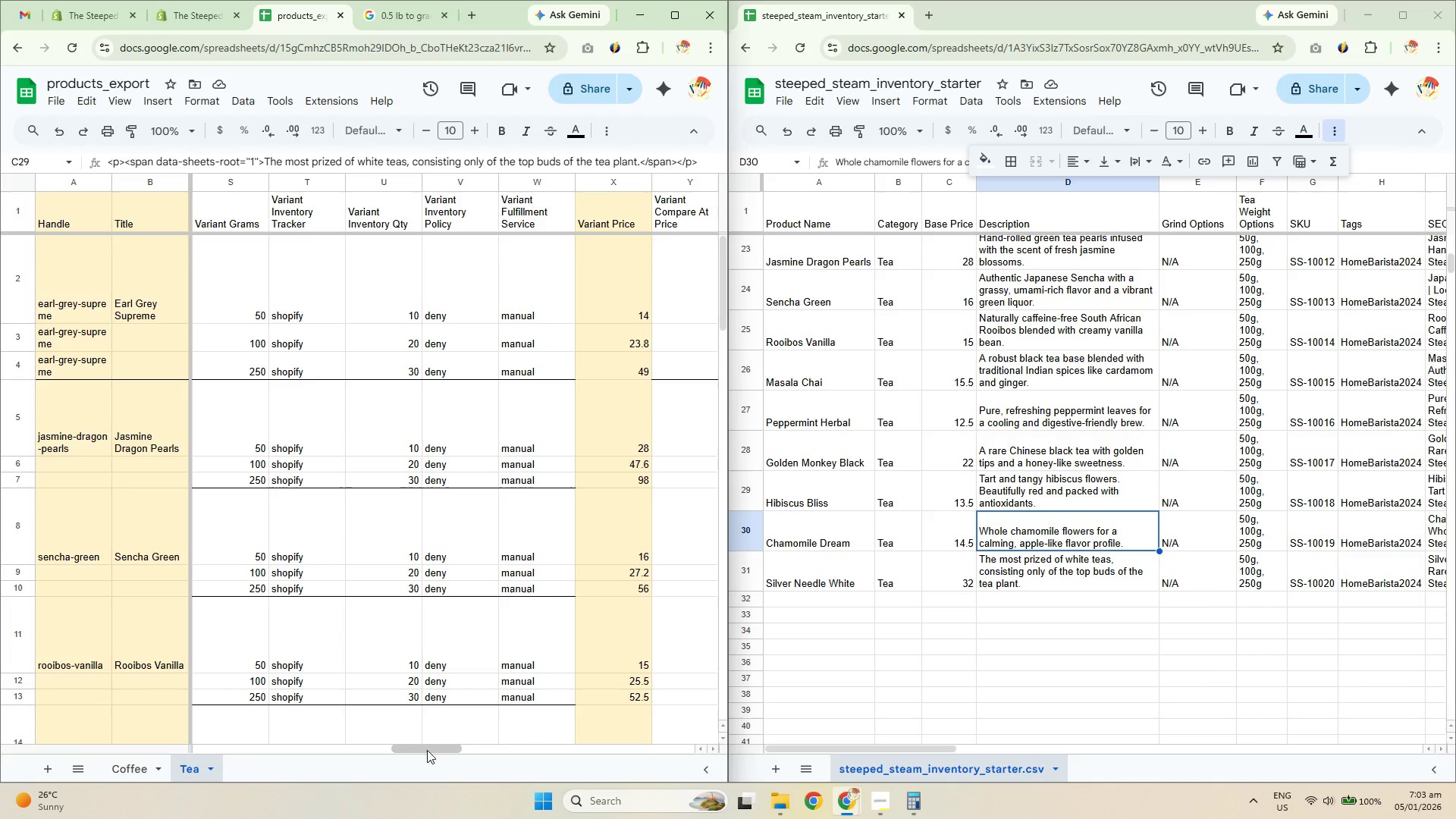 
left_click_drag(start_coordinate=[427, 750], to_coordinate=[484, 734])
 